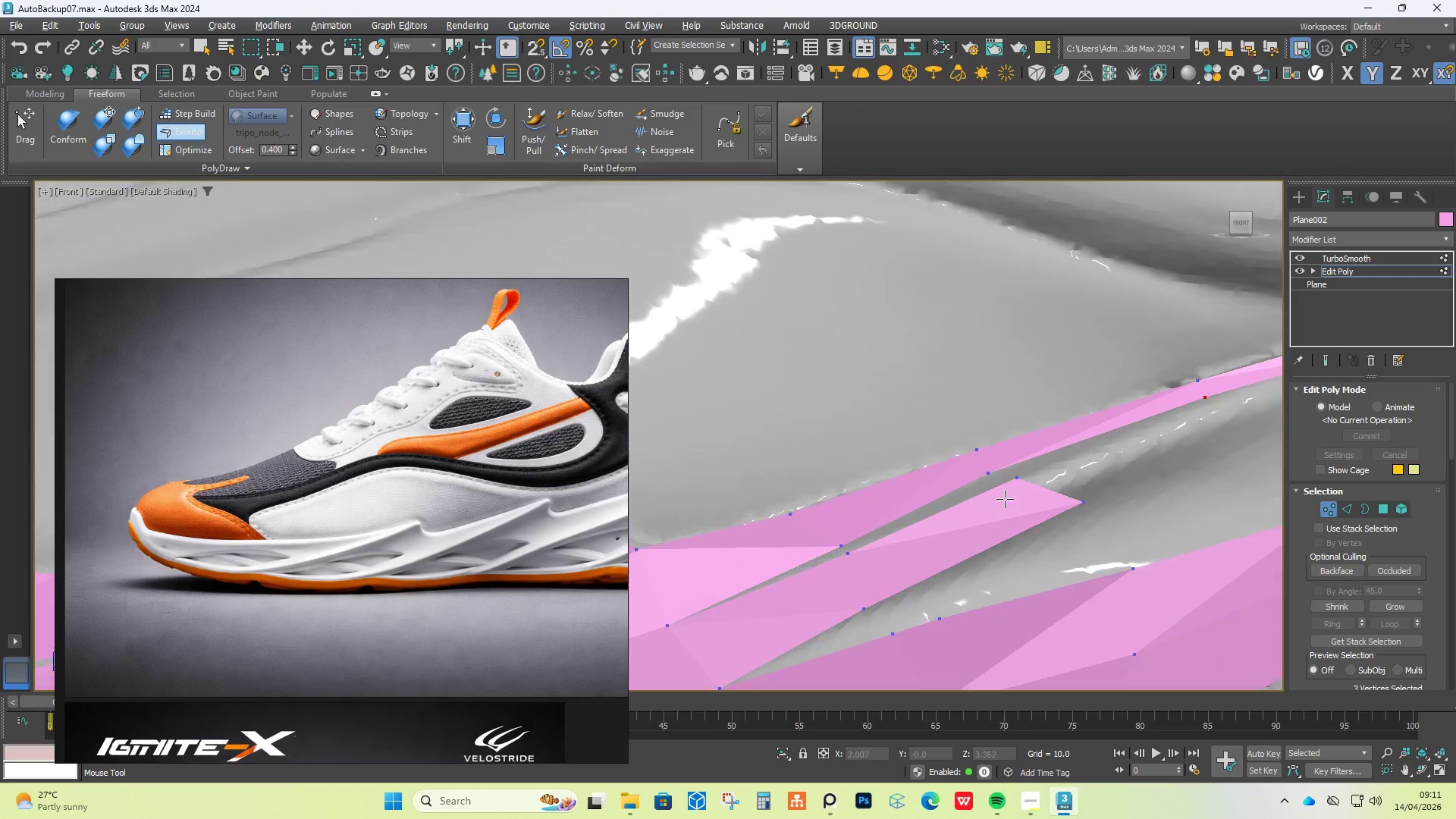 
hold_key(key=ShiftLeft, duration=2.69)
hold_key(key=ControlLeft, duration=1.73)
hold_key(key=AltLeft, duration=1.5)
left_click_drag(start_coordinate=[987, 529], to_coordinate=[975, 522])
 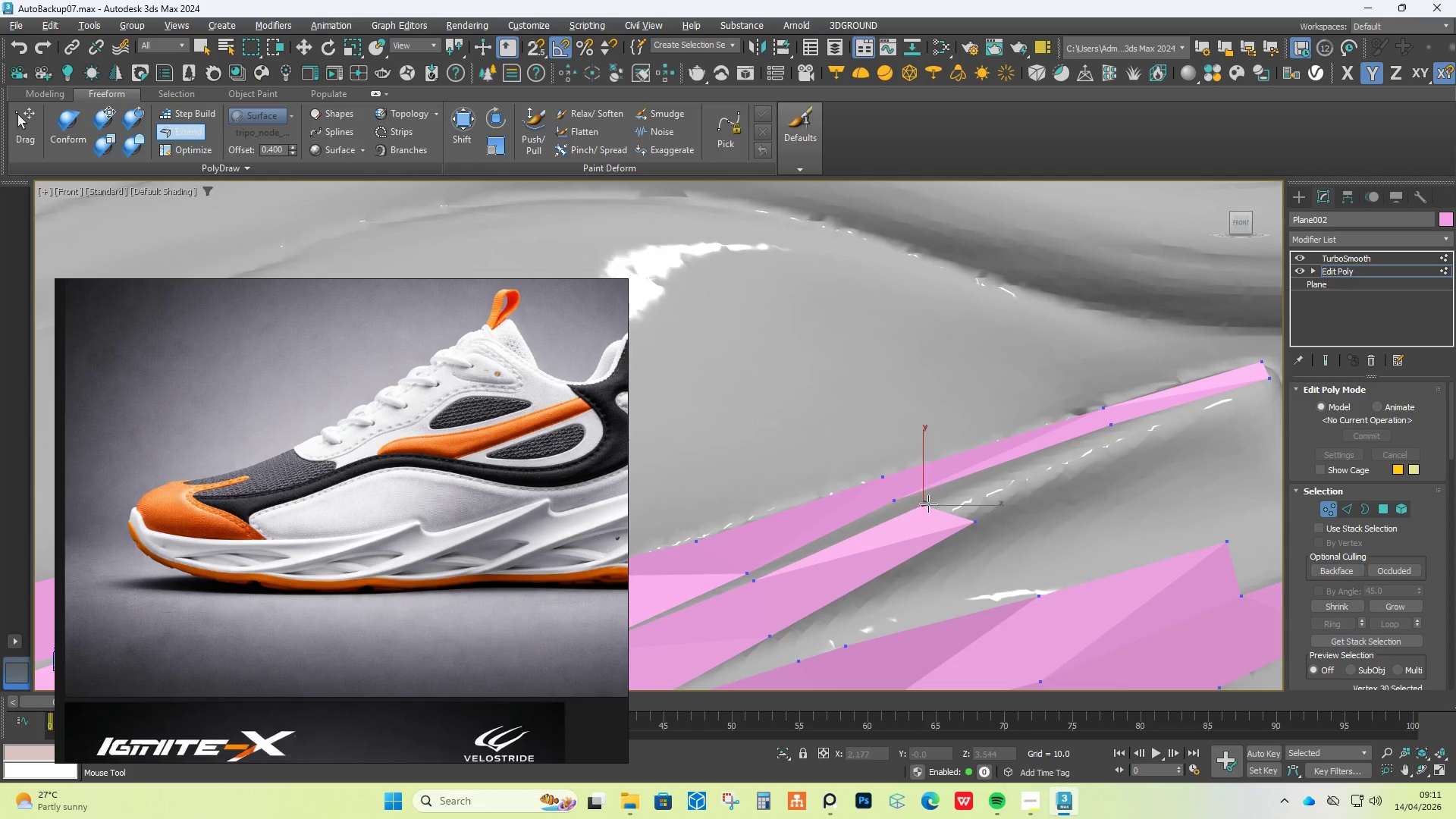 
left_click_drag(start_coordinate=[928, 504], to_coordinate=[940, 502])
 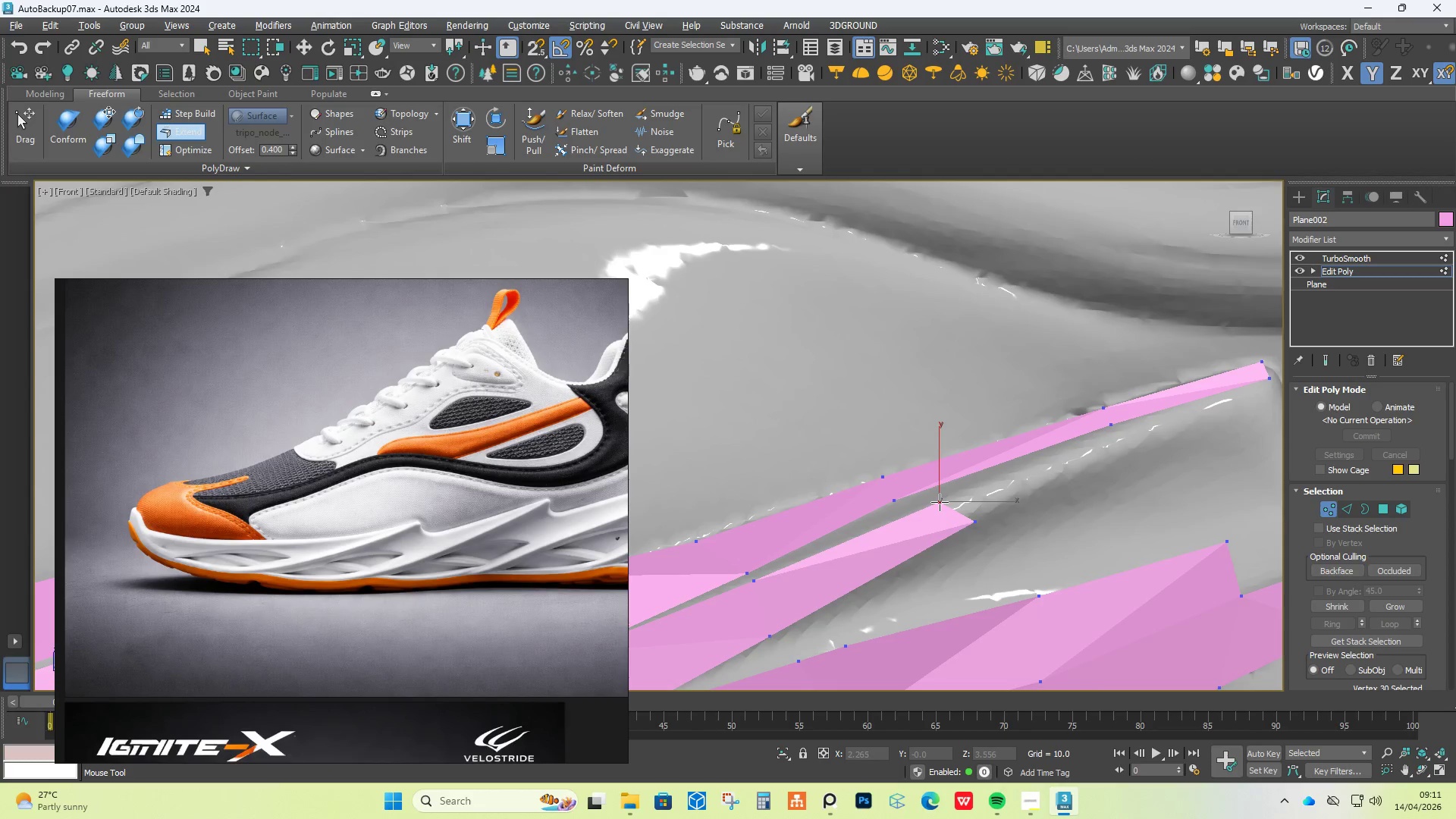 
key(Alt+Control+Shift+AltLeft)
 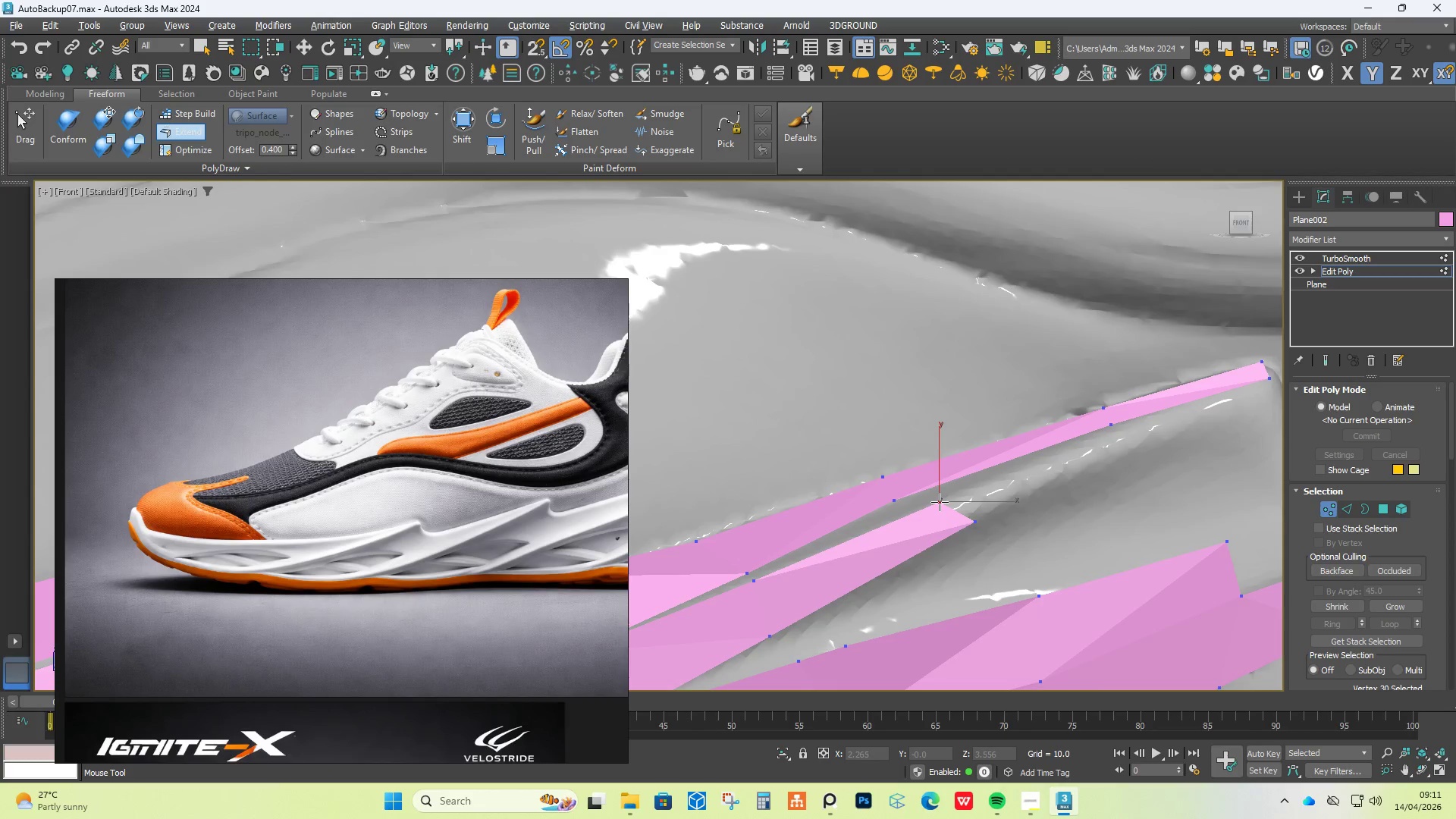 
key(Alt+Control+Shift+AltLeft)
 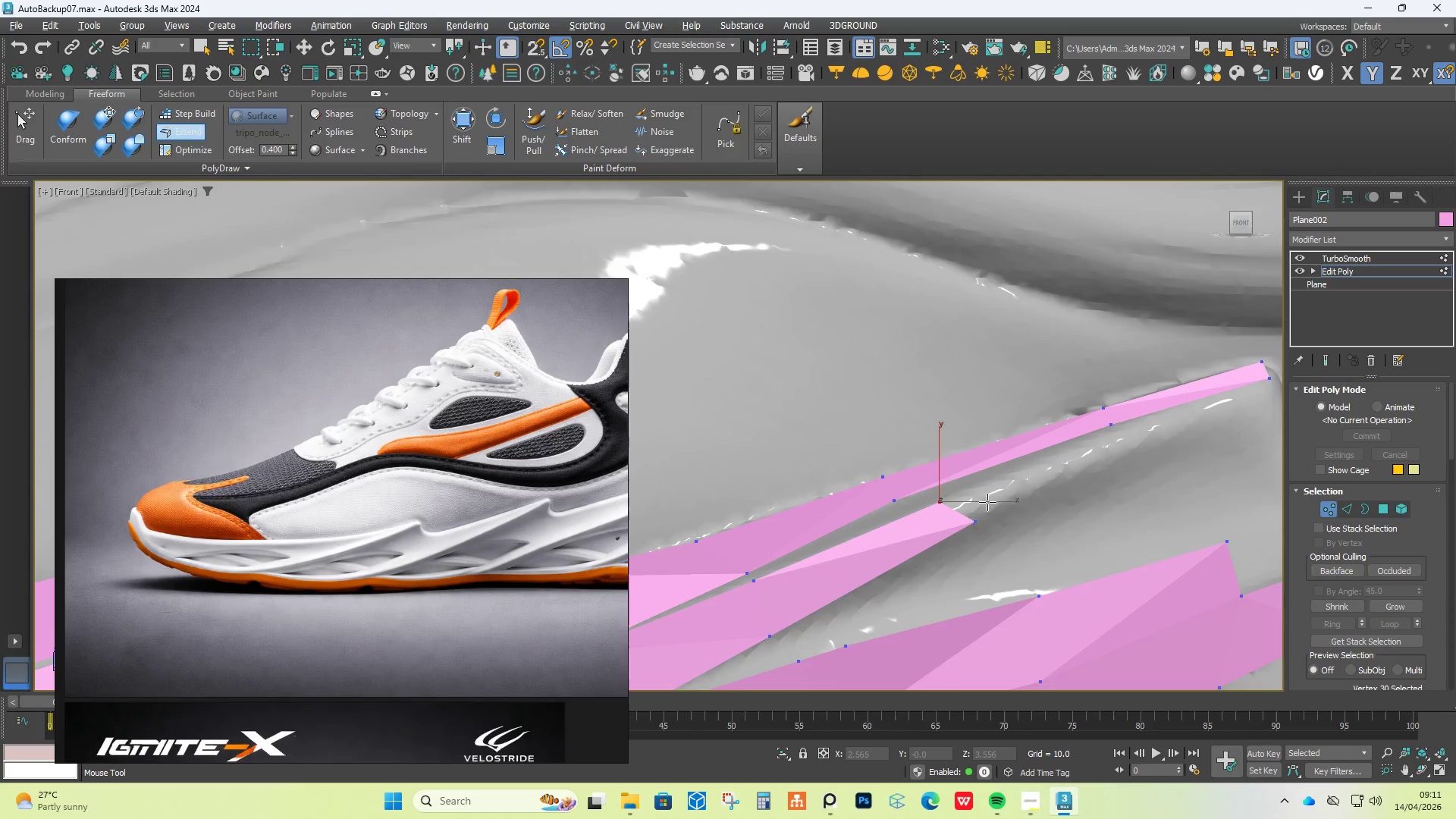 
key(Alt+Control+Shift+AltLeft)
 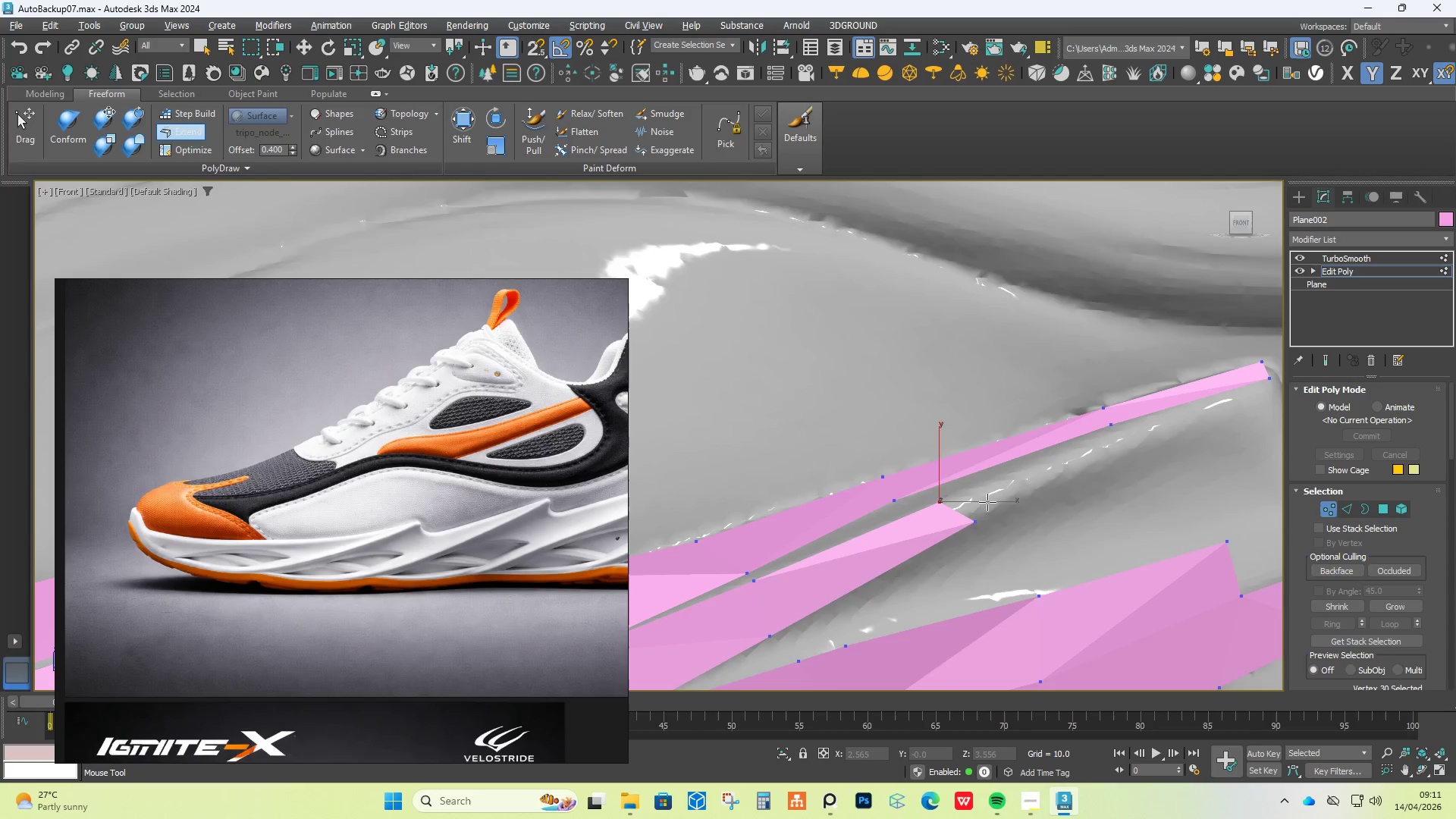 
key(Alt+Control+Shift+AltLeft)
 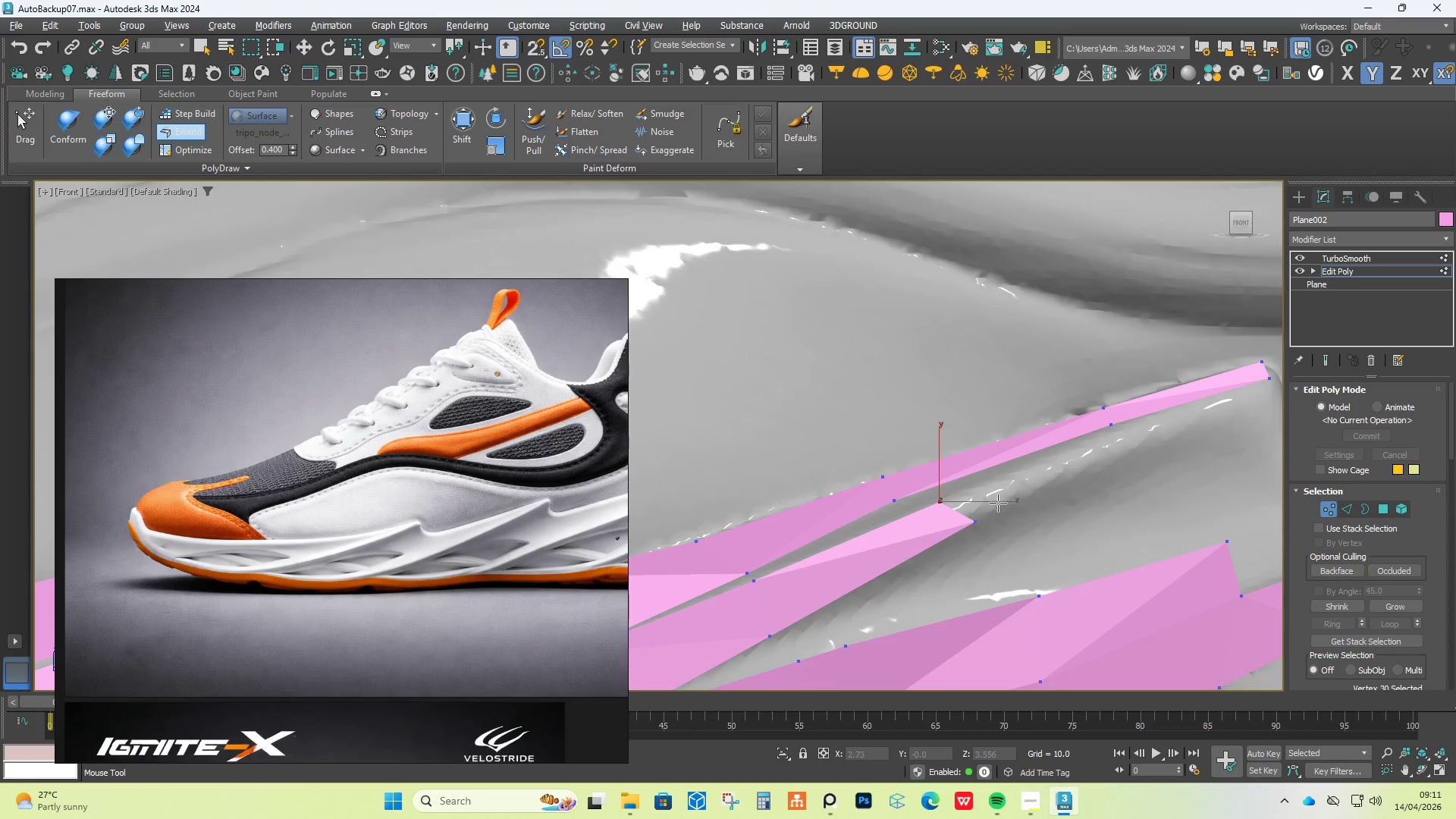 
key(Alt+Control+Shift+AltLeft)
 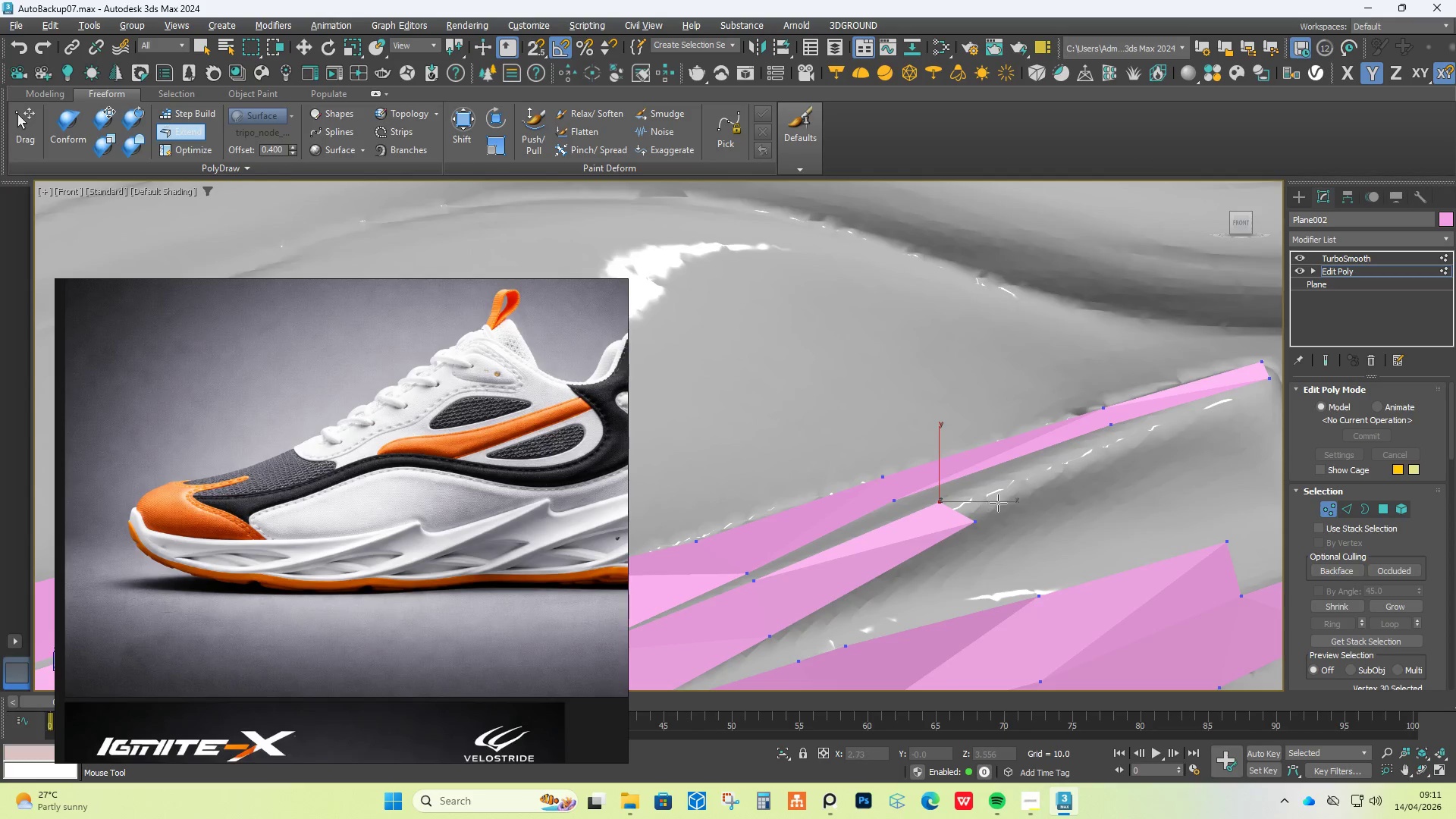 
key(Alt+Control+Shift+AltLeft)
 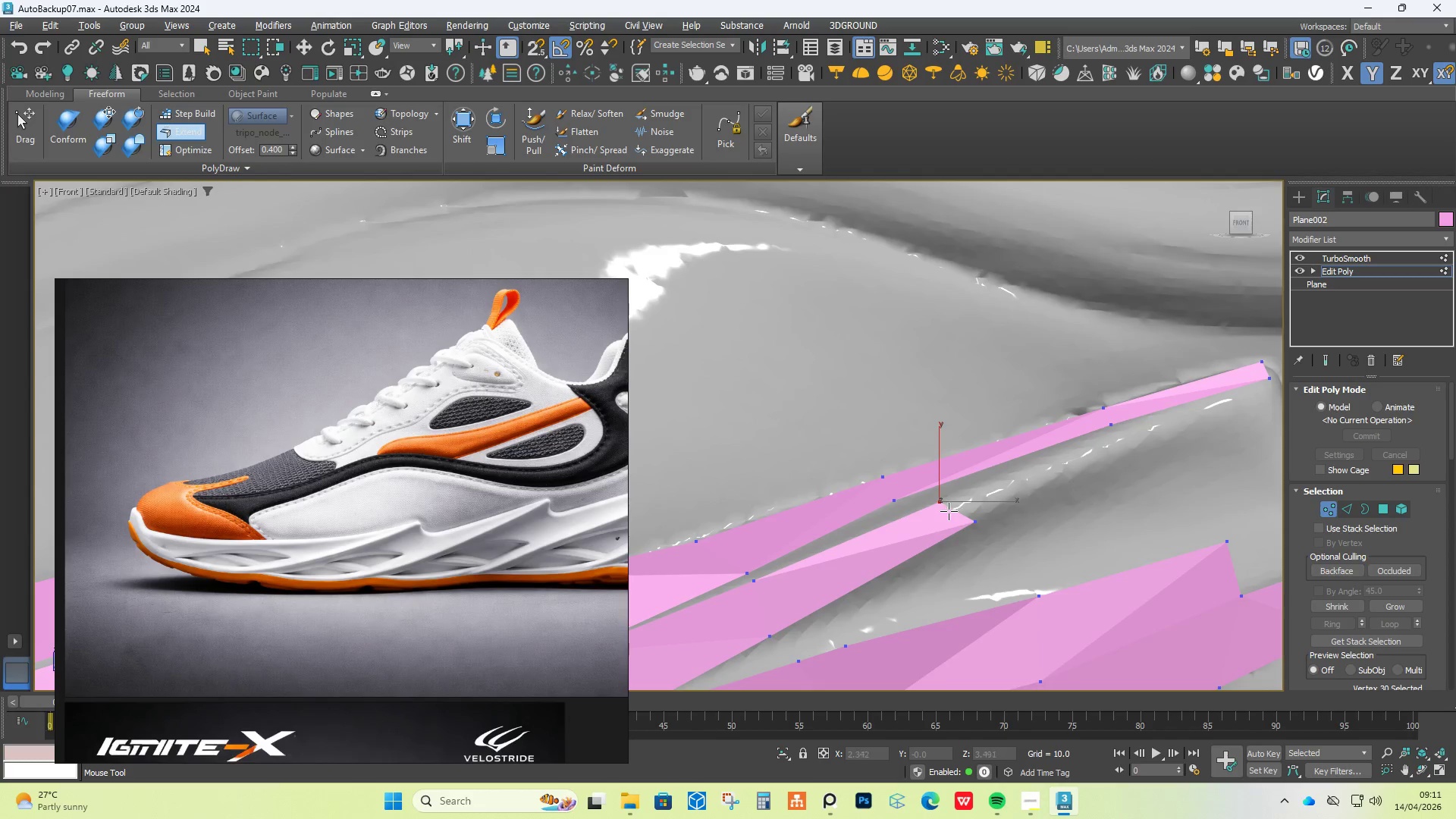 
left_click_drag(start_coordinate=[947, 513], to_coordinate=[1207, 414])
 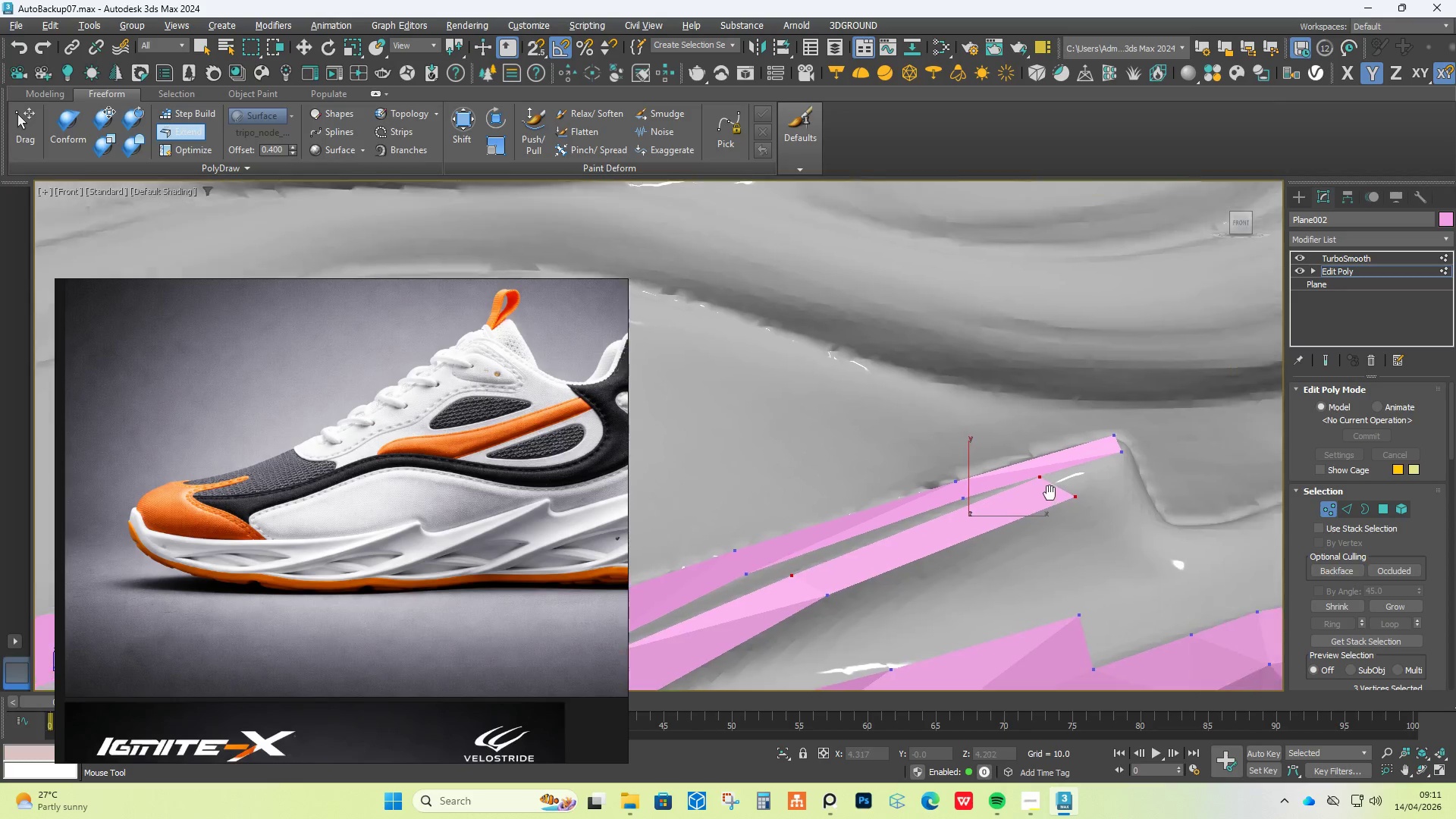 
hold_key(key=ShiftLeft, duration=3.03)
hold_key(key=ControlLeft, duration=3.0)
hold_key(key=AltLeft, duration=1.5)
left_click_drag(start_coordinate=[1013, 484], to_coordinate=[1094, 457])
 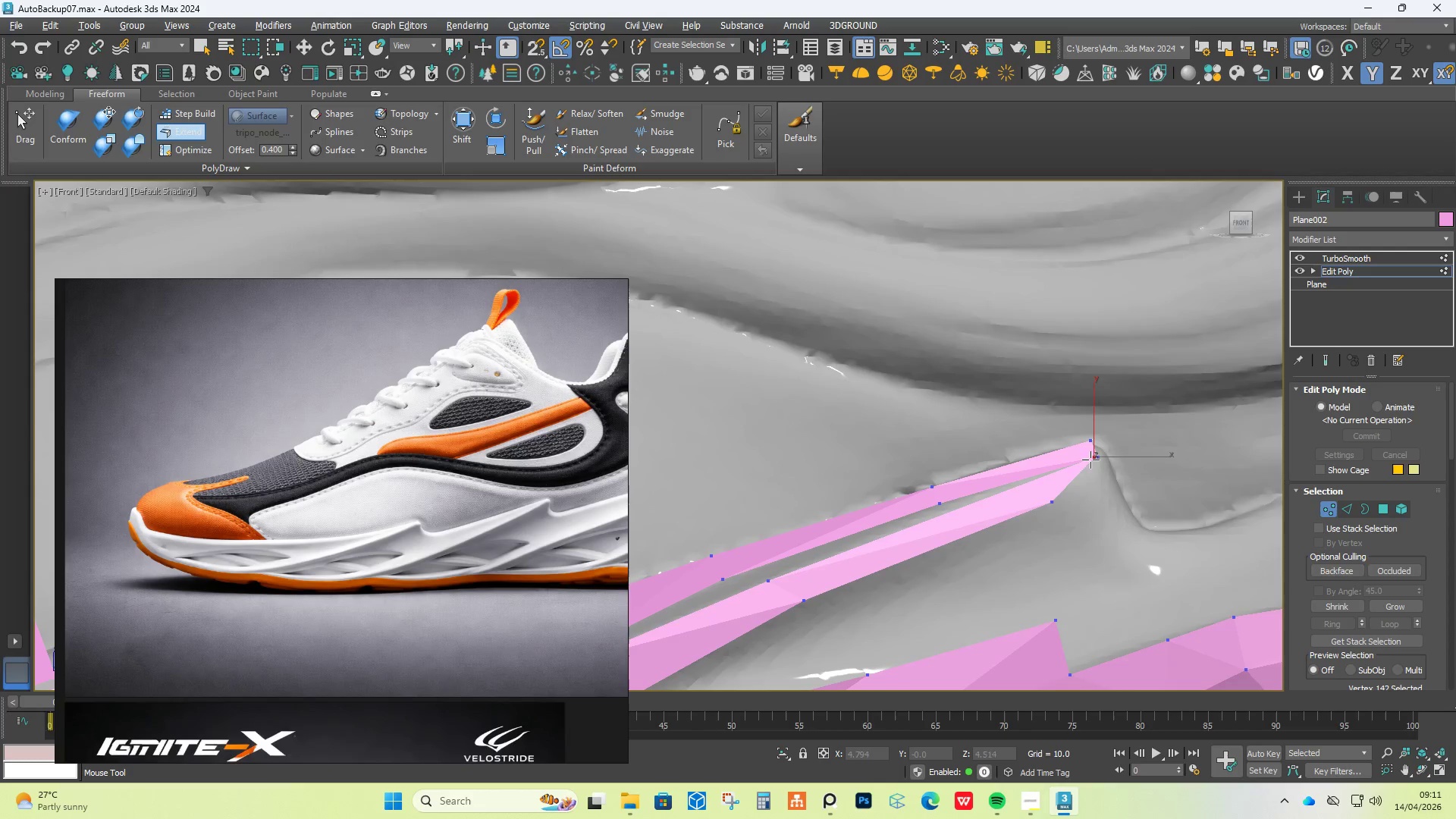 
hold_key(key=AltLeft, duration=1.47)
left_click_drag(start_coordinate=[1053, 500], to_coordinate=[1106, 472])
 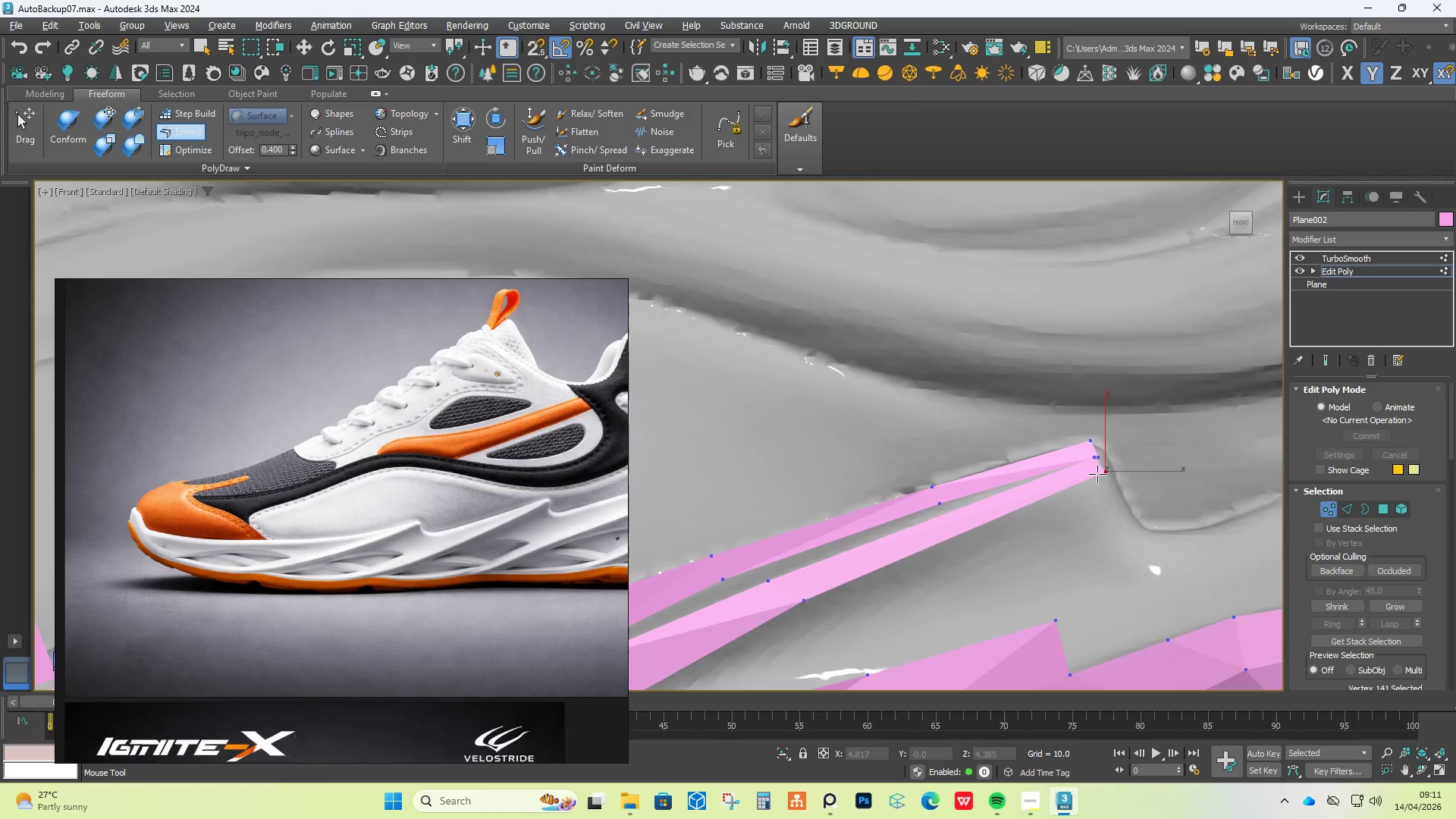 
scroll: coordinate [974, 528], scroll_direction: up, amount: 2.0
 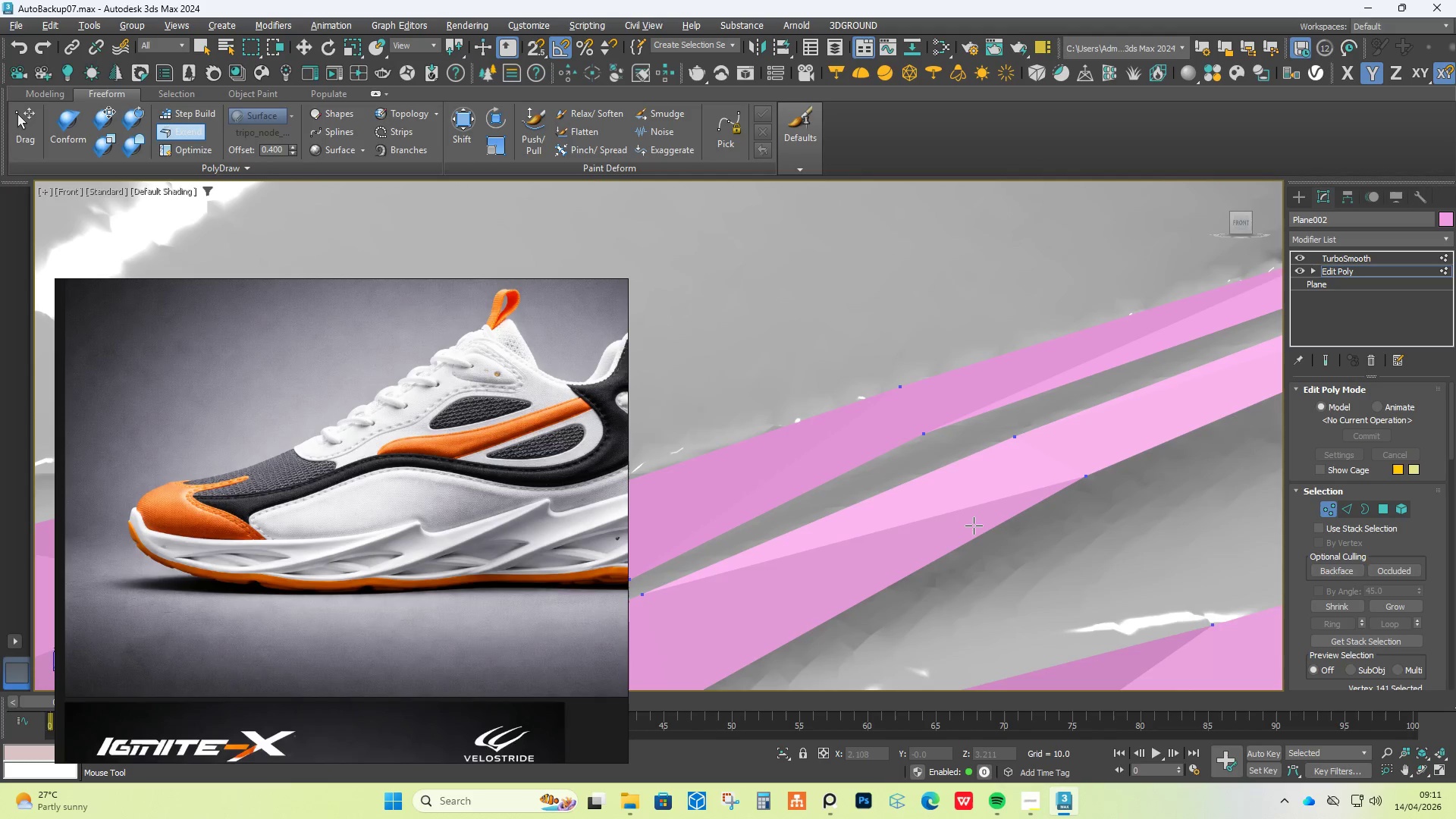 
scroll: coordinate [974, 526], scroll_direction: down, amount: 5.0
 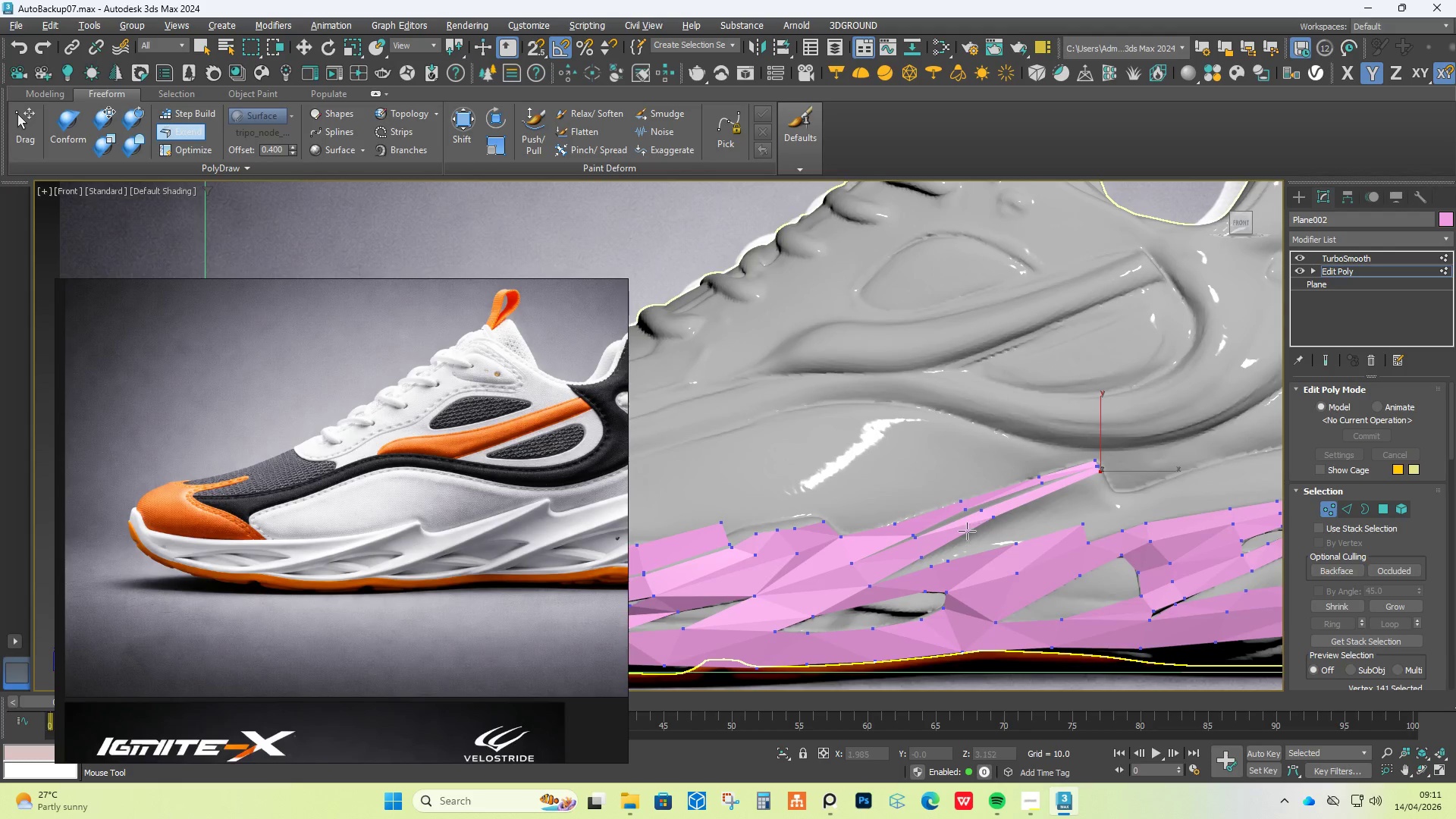 
hold_key(key=AltLeft, duration=1.5)
 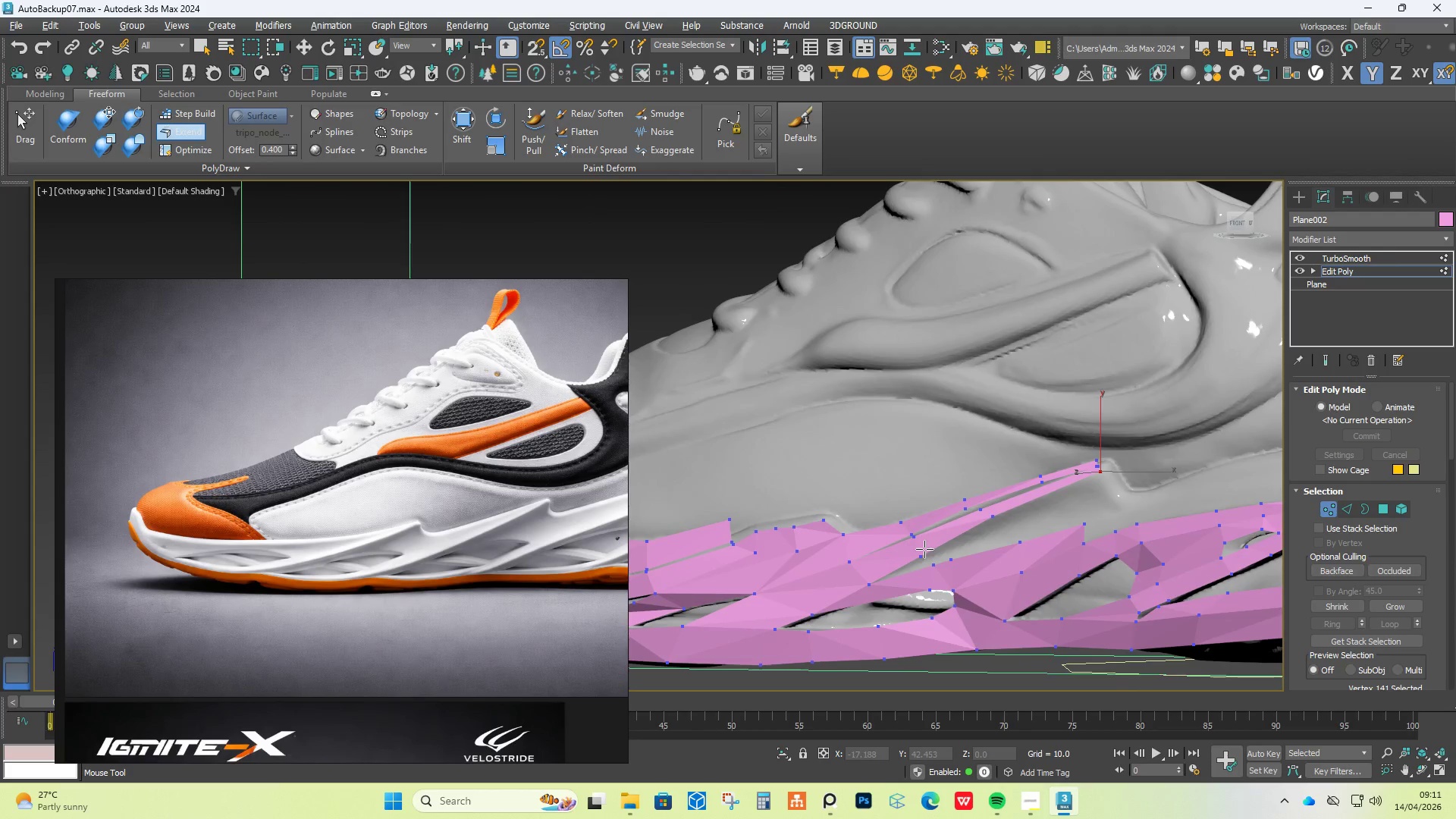 
key(Alt+AltLeft)
 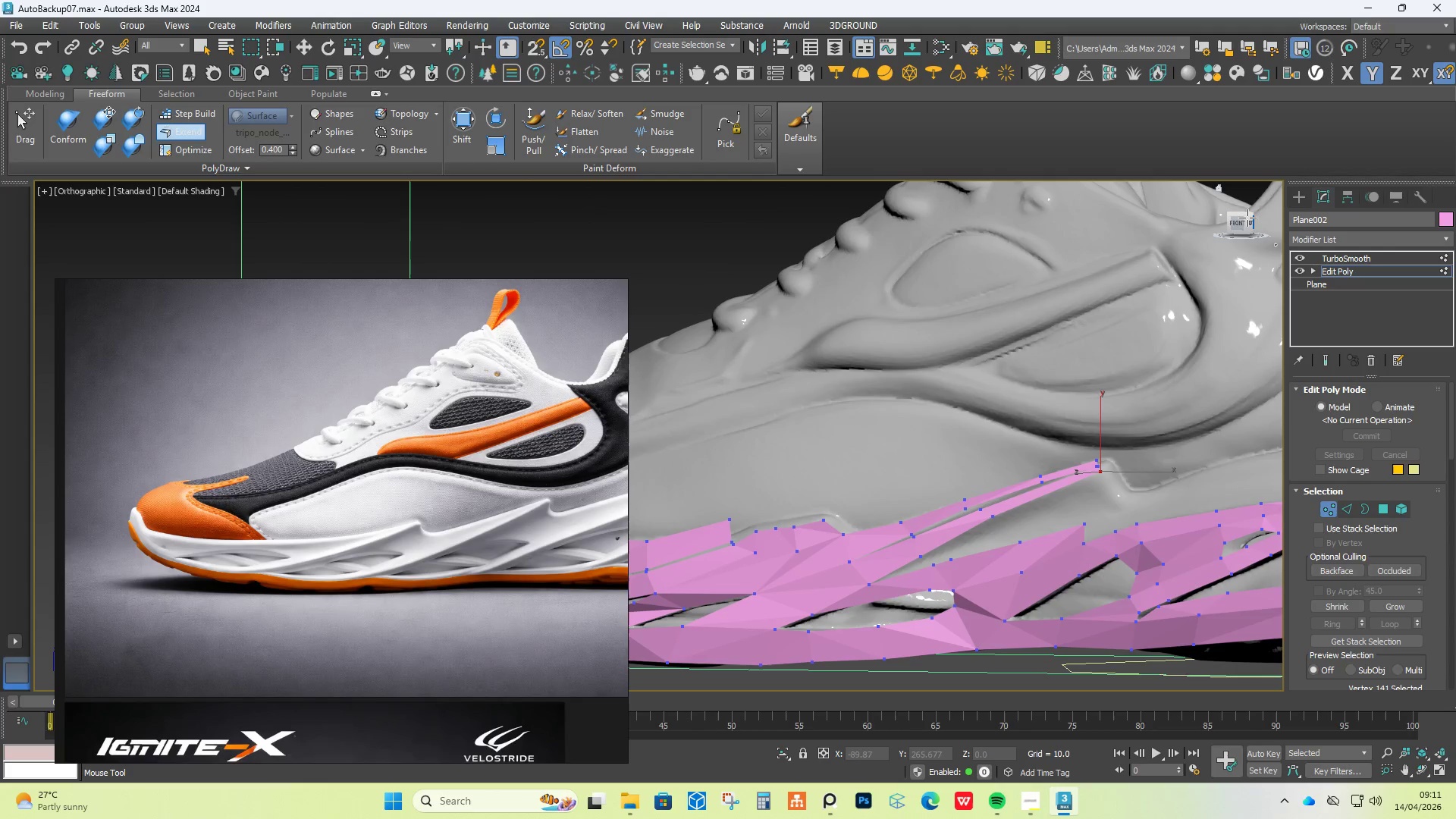 
left_click([1234, 223])
 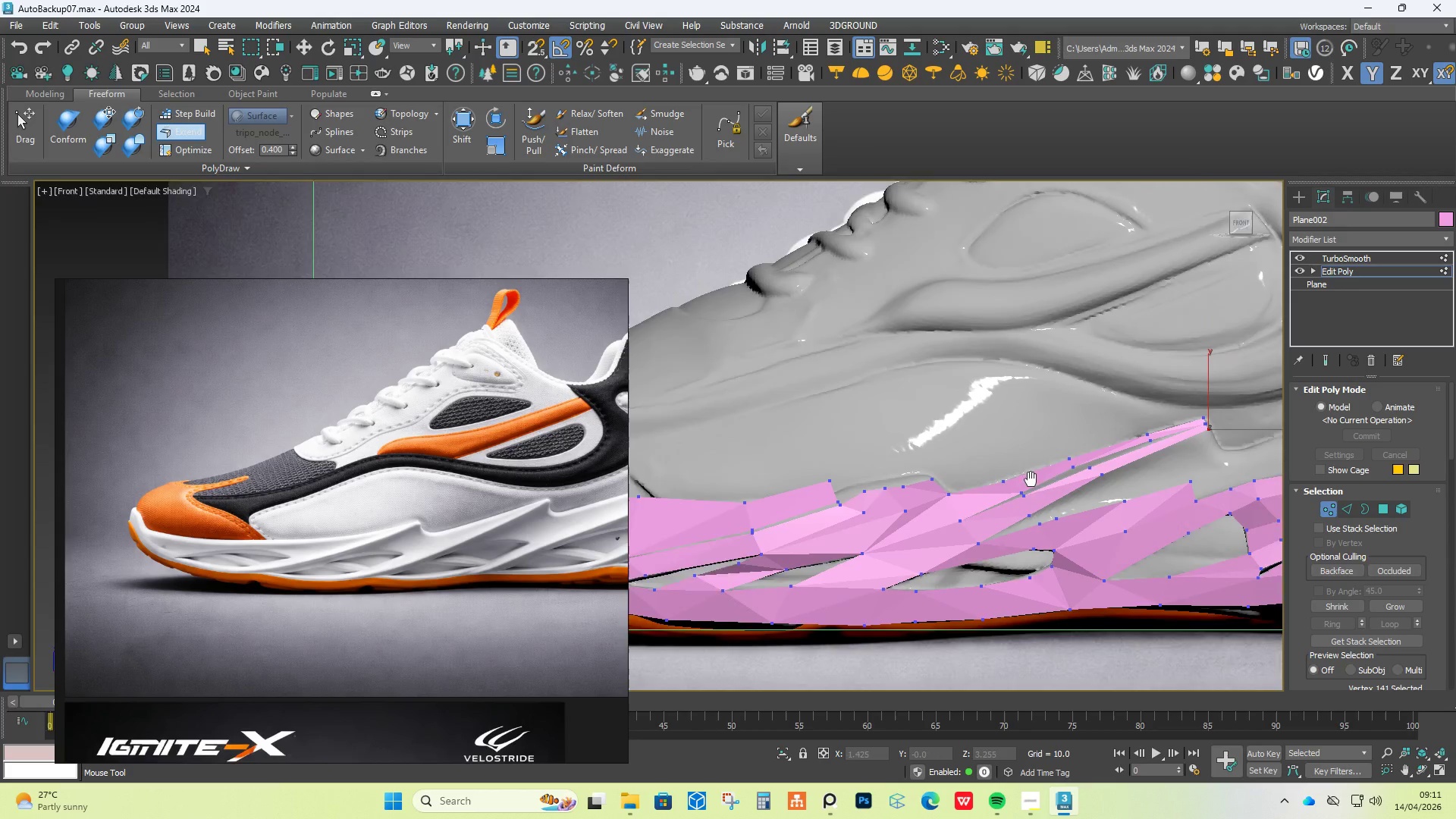 
scroll: coordinate [934, 539], scroll_direction: up, amount: 2.0
 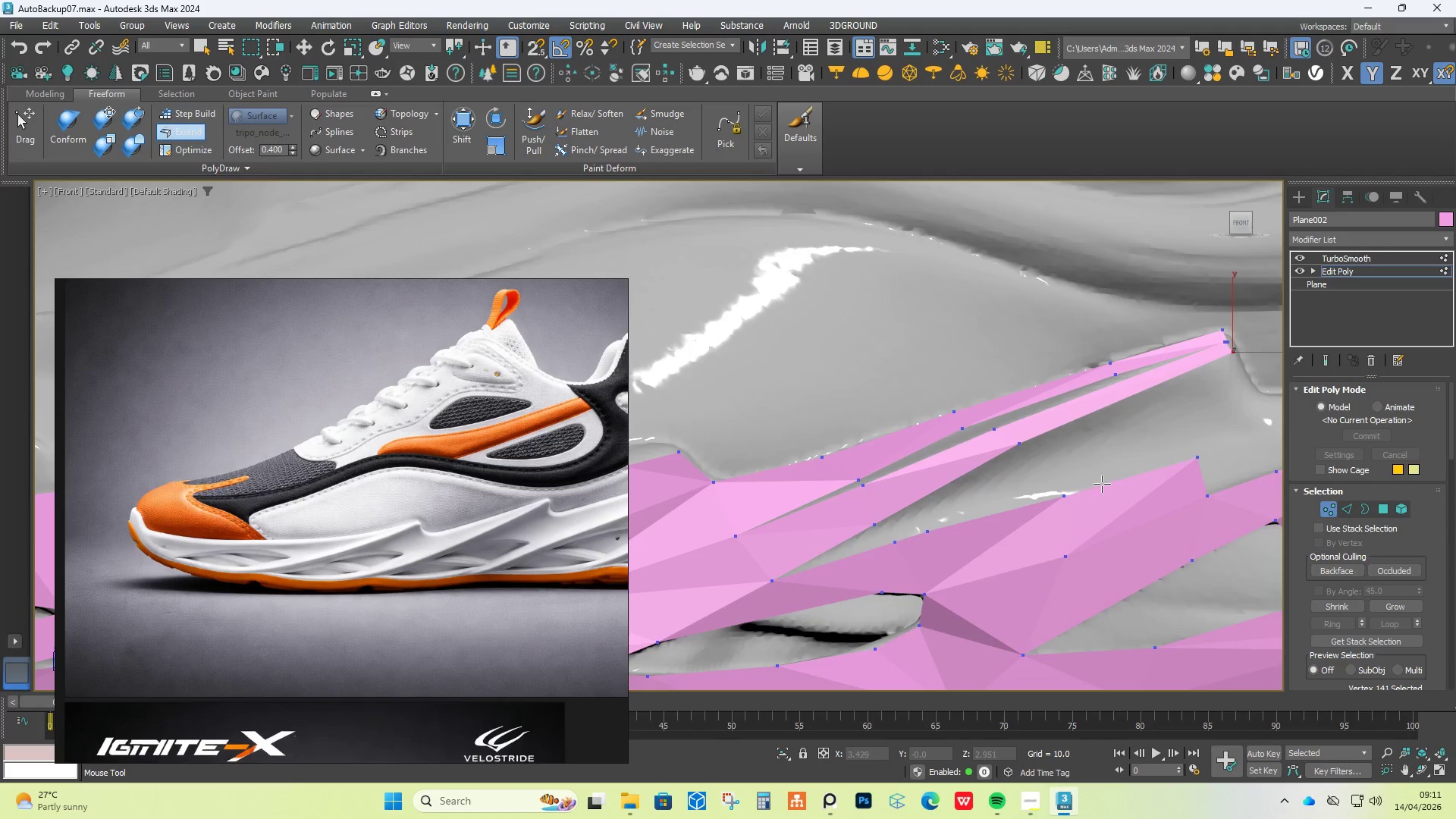 
hold_key(key=ShiftLeft, duration=1.49)
left_click_drag(start_coordinate=[1114, 483], to_coordinate=[1123, 448])
 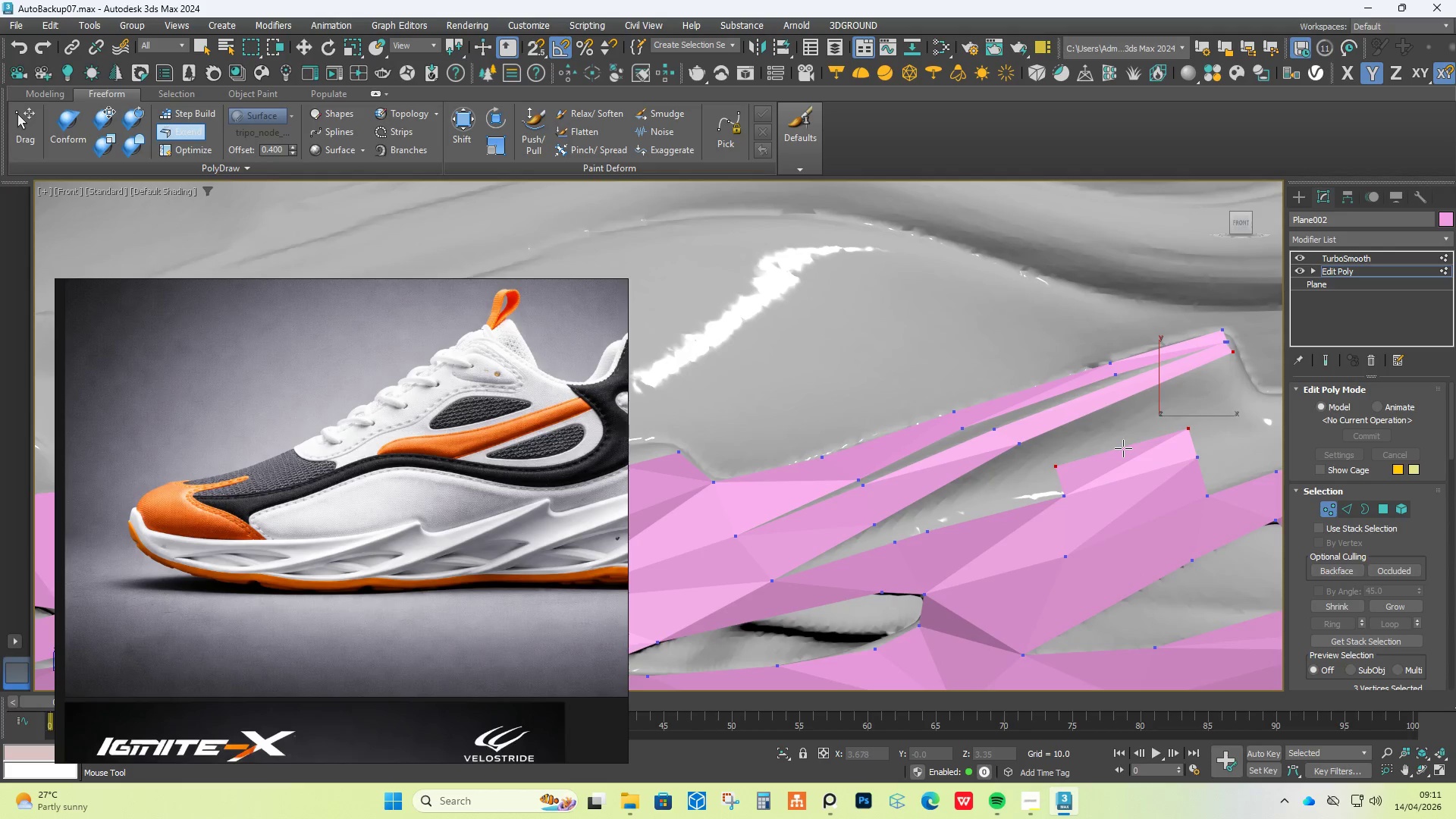 
key(Control+Z)
 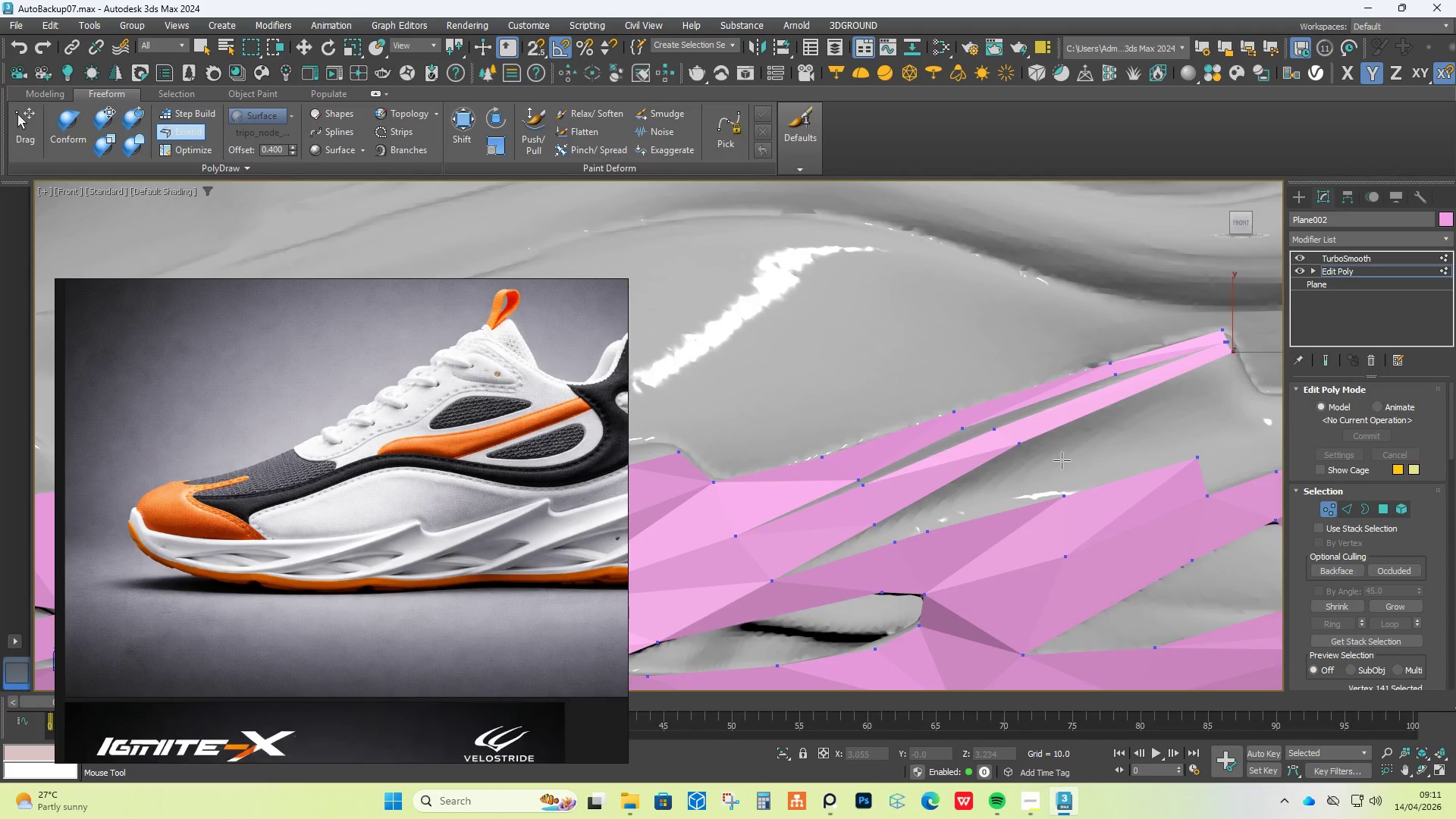 
key(Alt+AltLeft)
 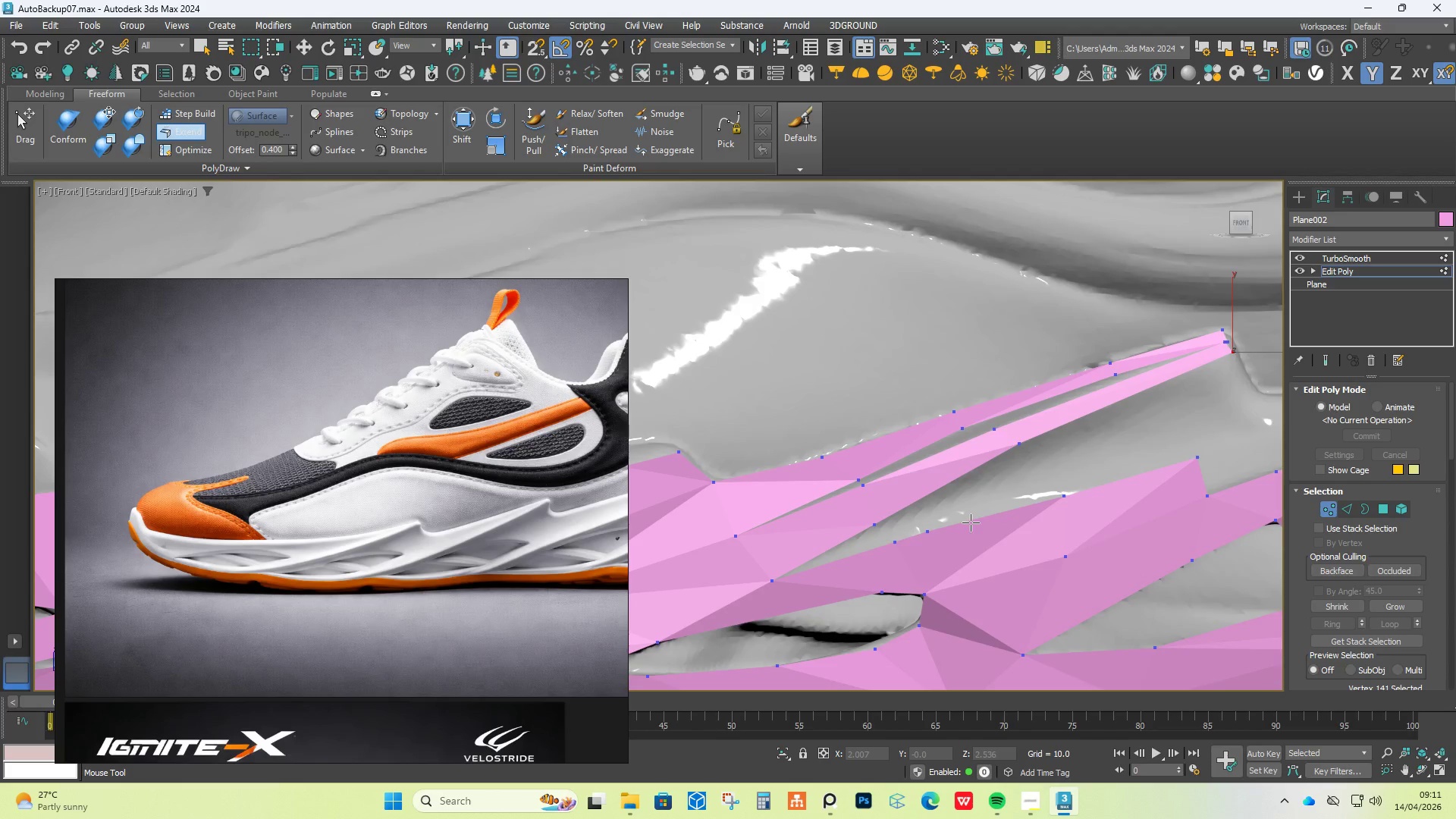 
hold_key(key=ShiftLeft, duration=2.0)
hold_key(key=ControlLeft, duration=1.52)
left_click_drag(start_coordinate=[979, 522], to_coordinate=[1028, 497])
 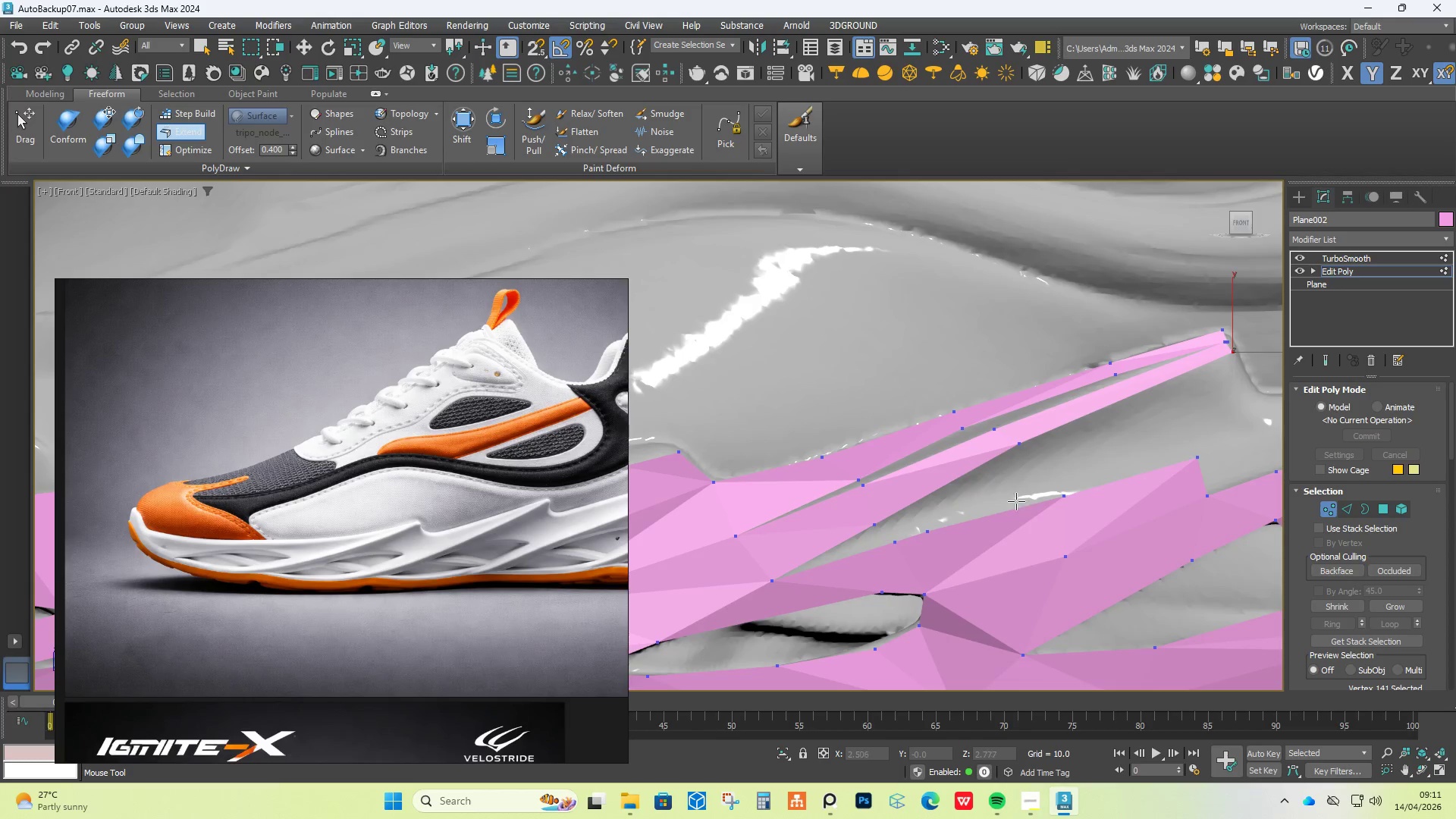 
key(Control+Z)
 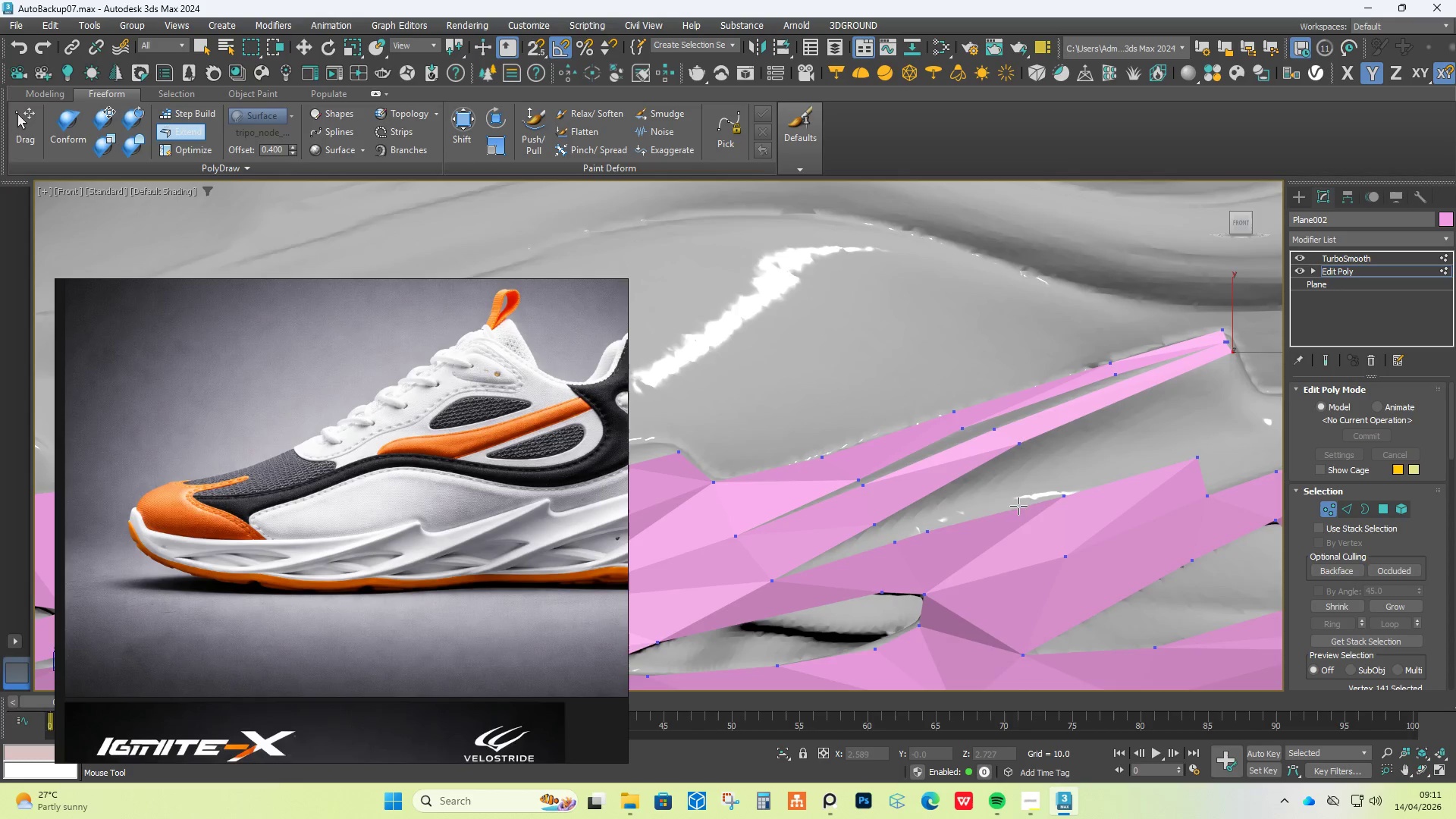 
hold_key(key=ControlLeft, duration=8.06)
hold_key(key=ShiftLeft, duration=8.03)
hold_key(key=AltLeft, duration=1.52)
left_click_drag(start_coordinate=[893, 540], to_coordinate=[882, 531])
 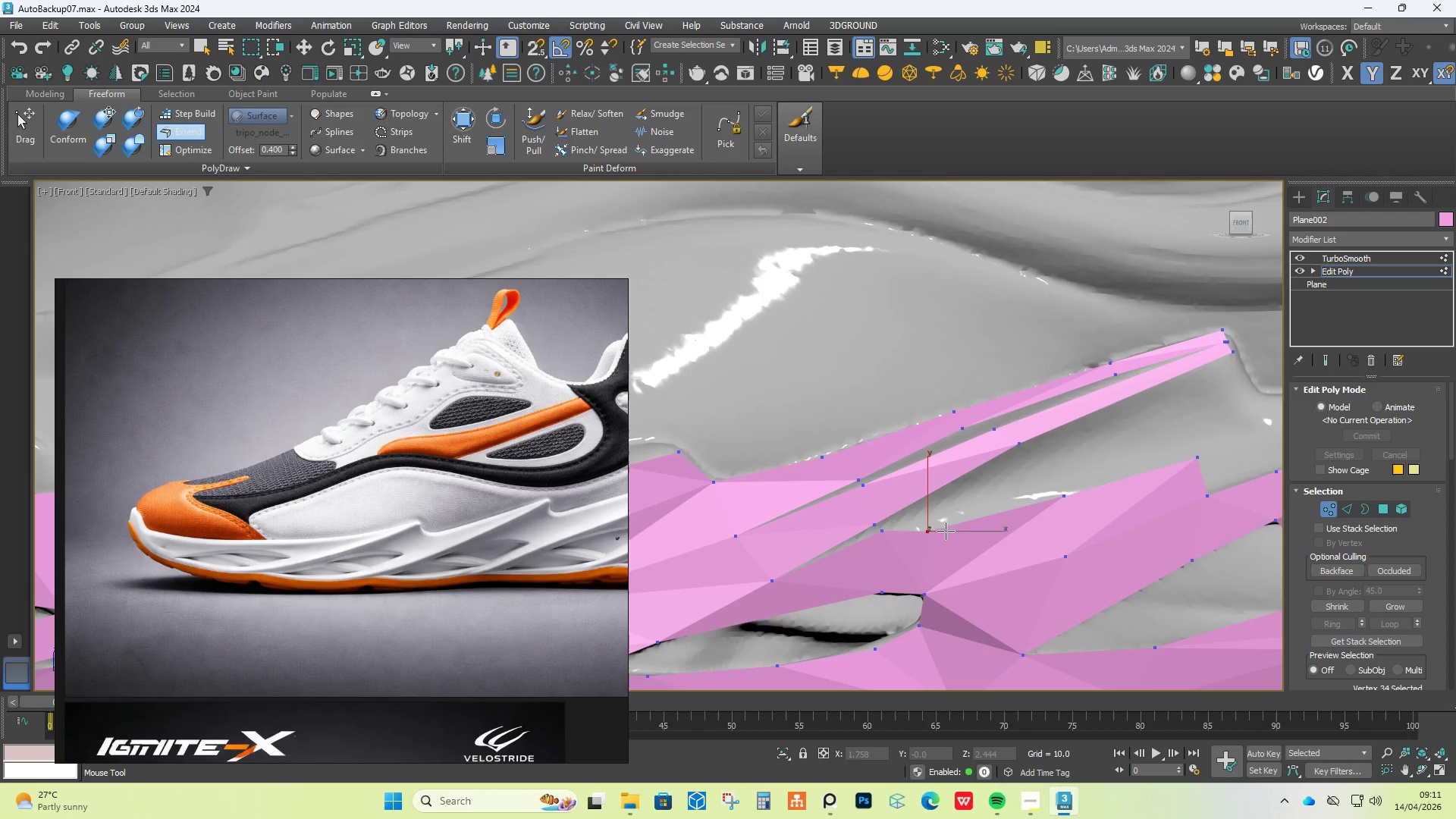 
hold_key(key=AltLeft, duration=1.5)
left_click_drag(start_coordinate=[934, 528], to_coordinate=[932, 510])
 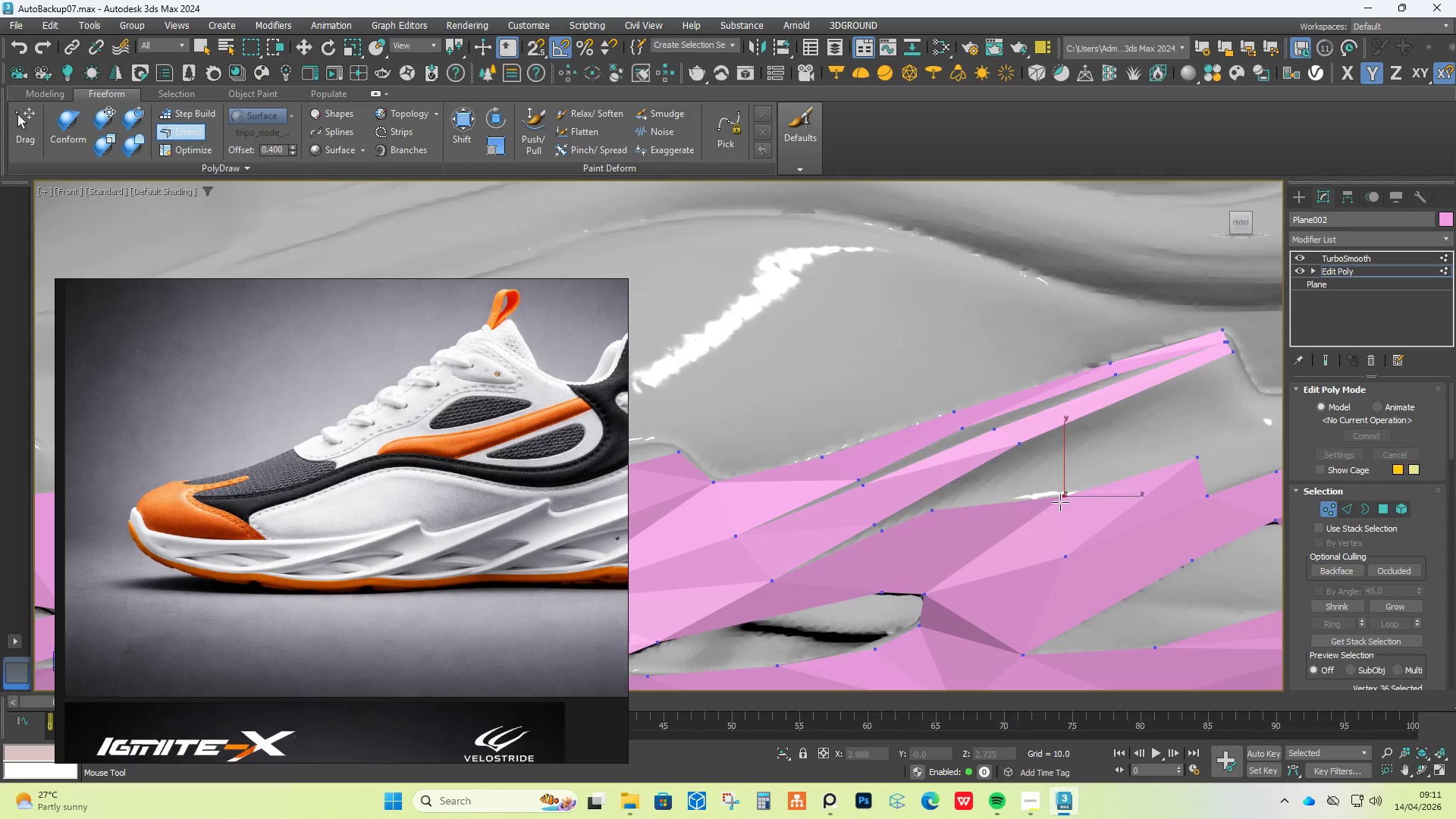 
left_click_drag(start_coordinate=[1064, 497], to_coordinate=[1054, 440])
 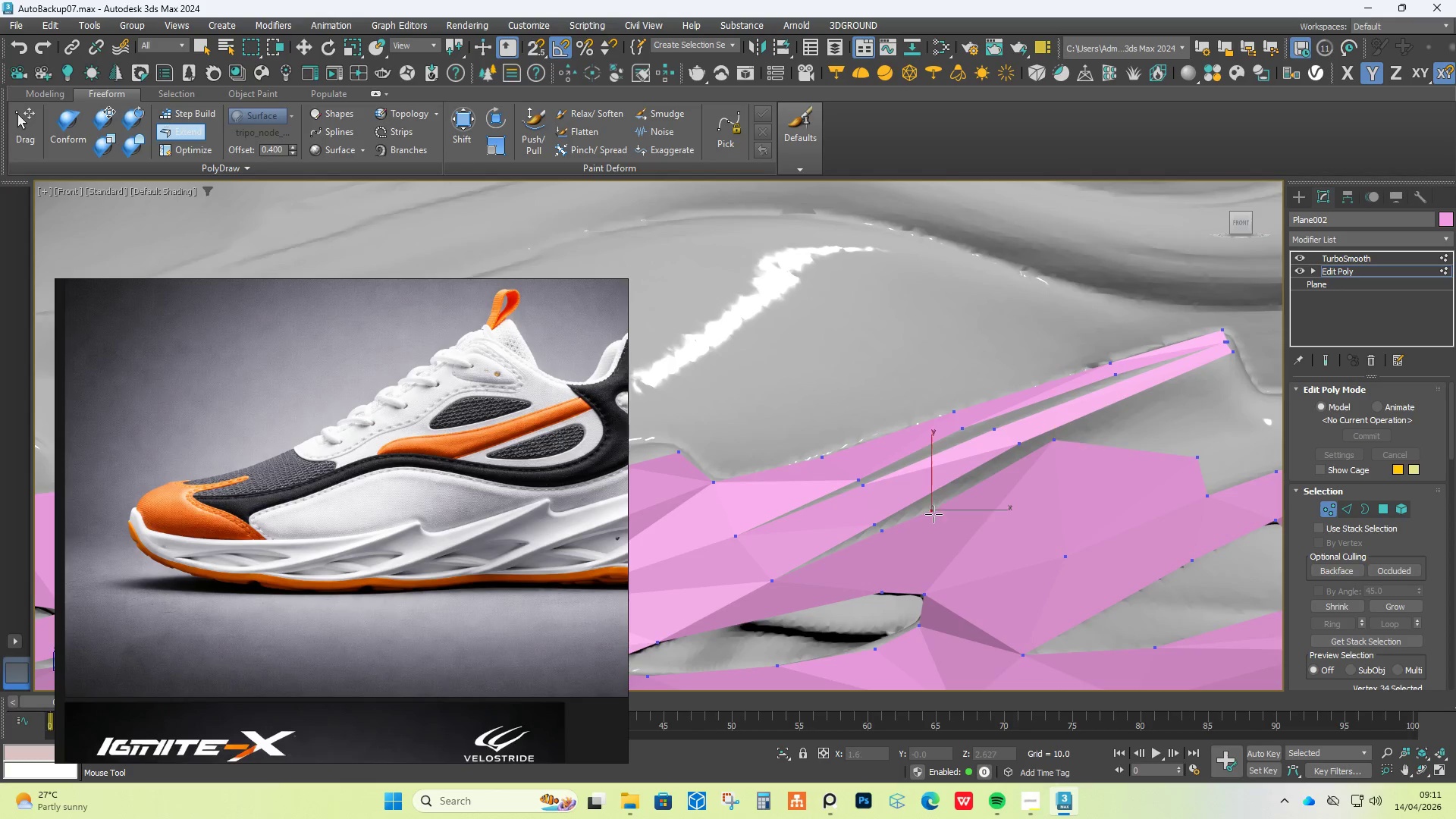 
hold_key(key=AltLeft, duration=1.52)
left_click_drag(start_coordinate=[933, 514], to_coordinate=[929, 504])
 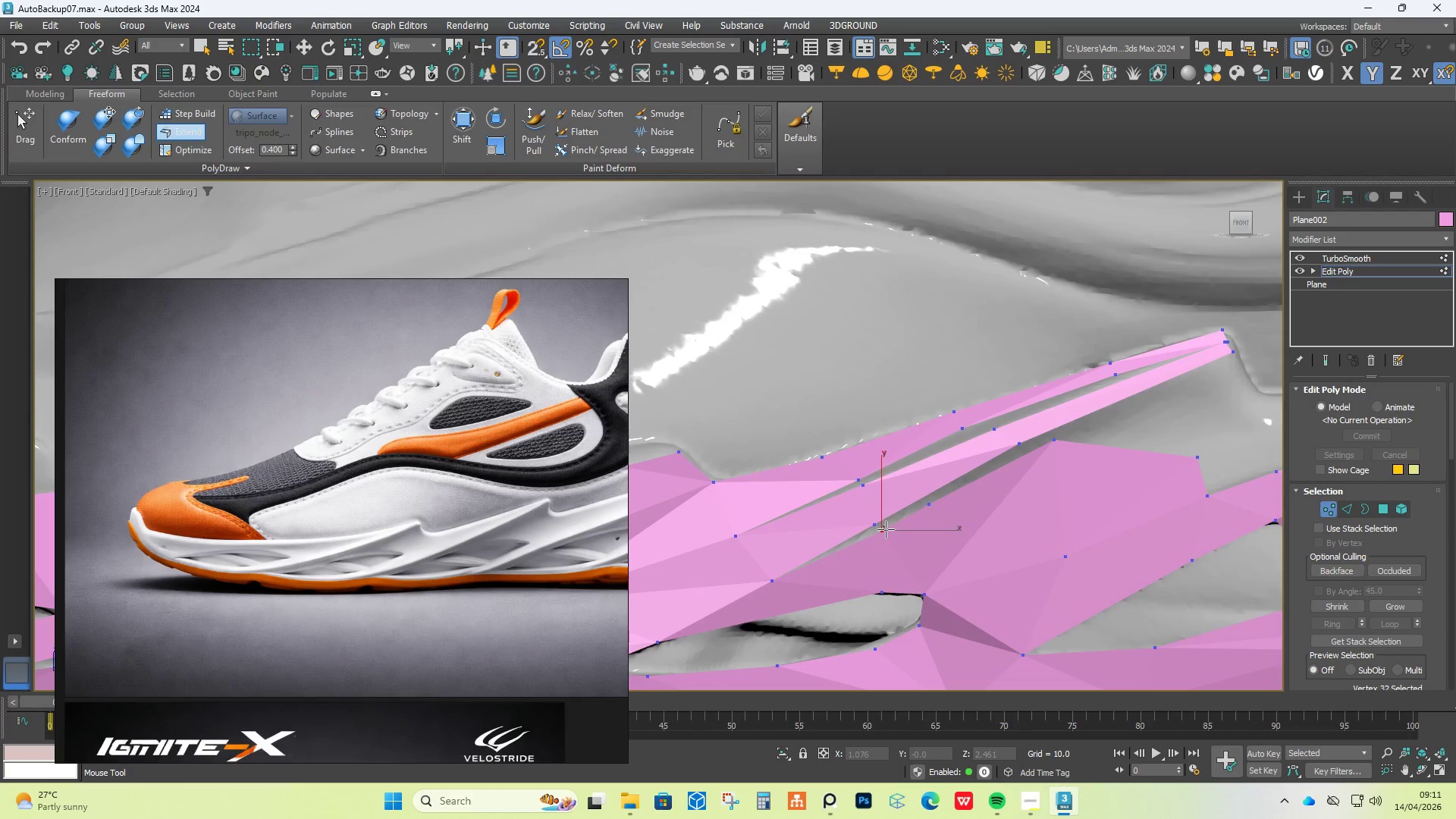 
hold_key(key=AltLeft, duration=1.51)
 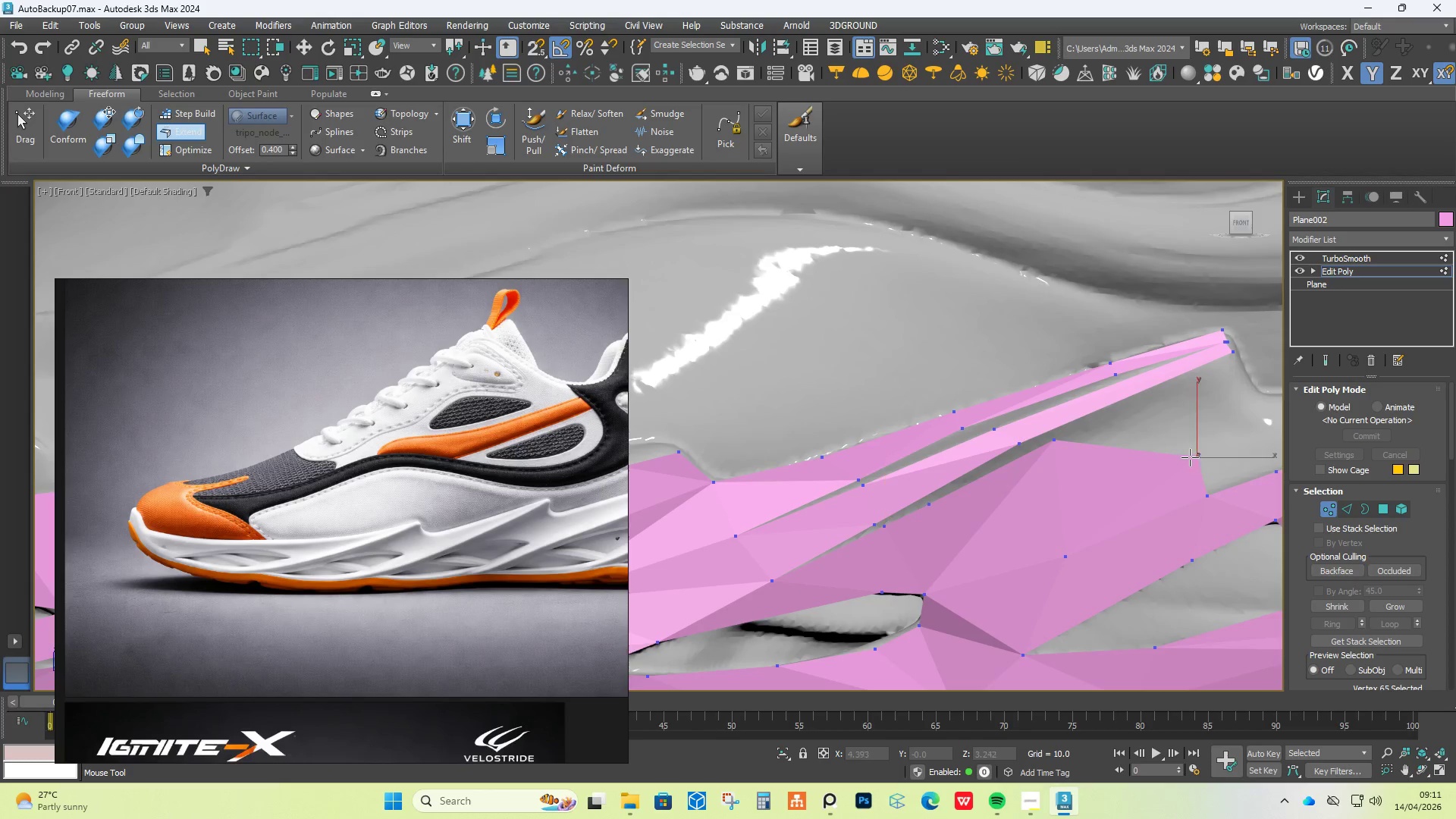 
hold_key(key=AltLeft, duration=1.52)
left_click_drag(start_coordinate=[1193, 456], to_coordinate=[1197, 381])
 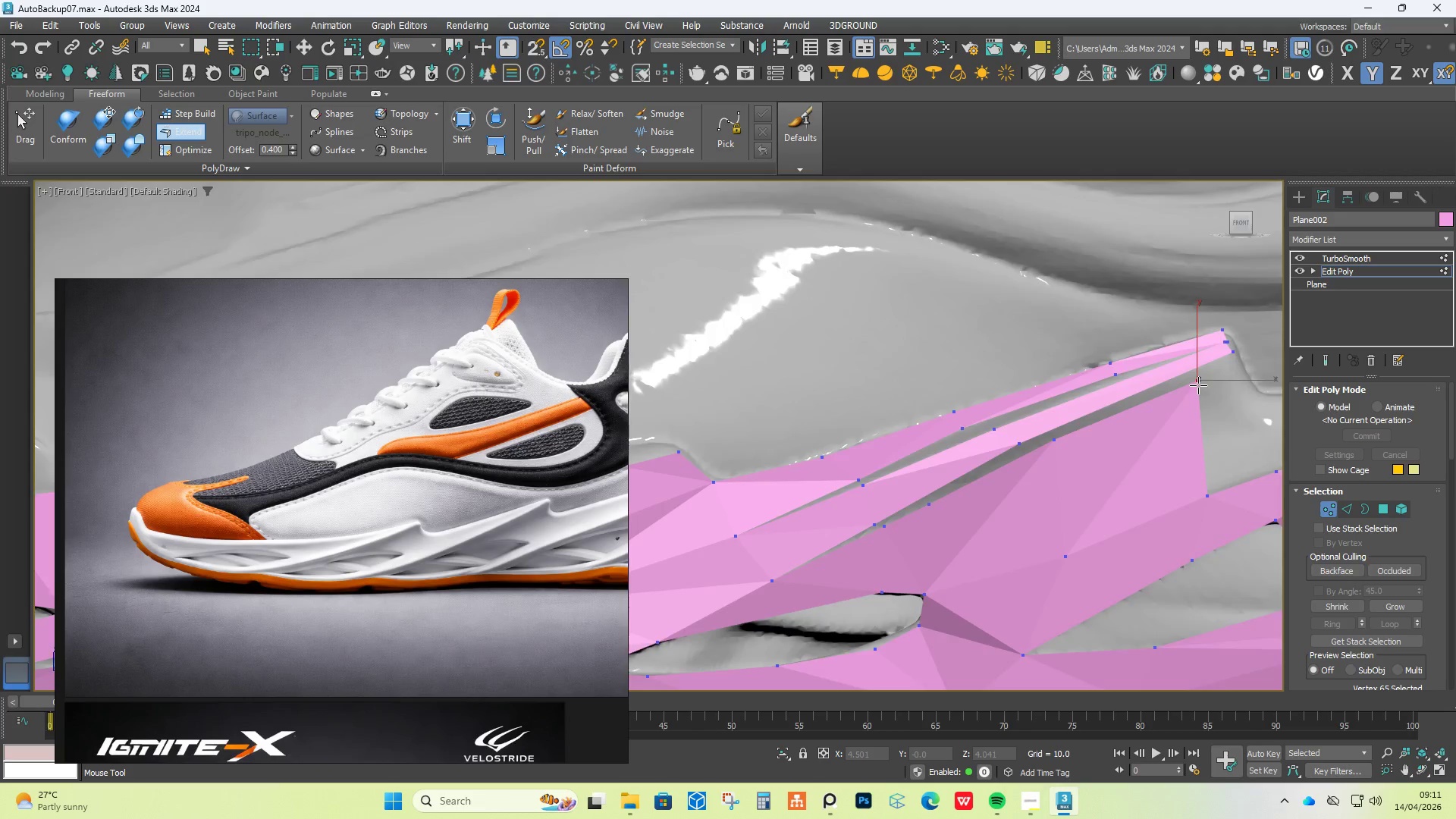 
hold_key(key=AltLeft, duration=0.42)
 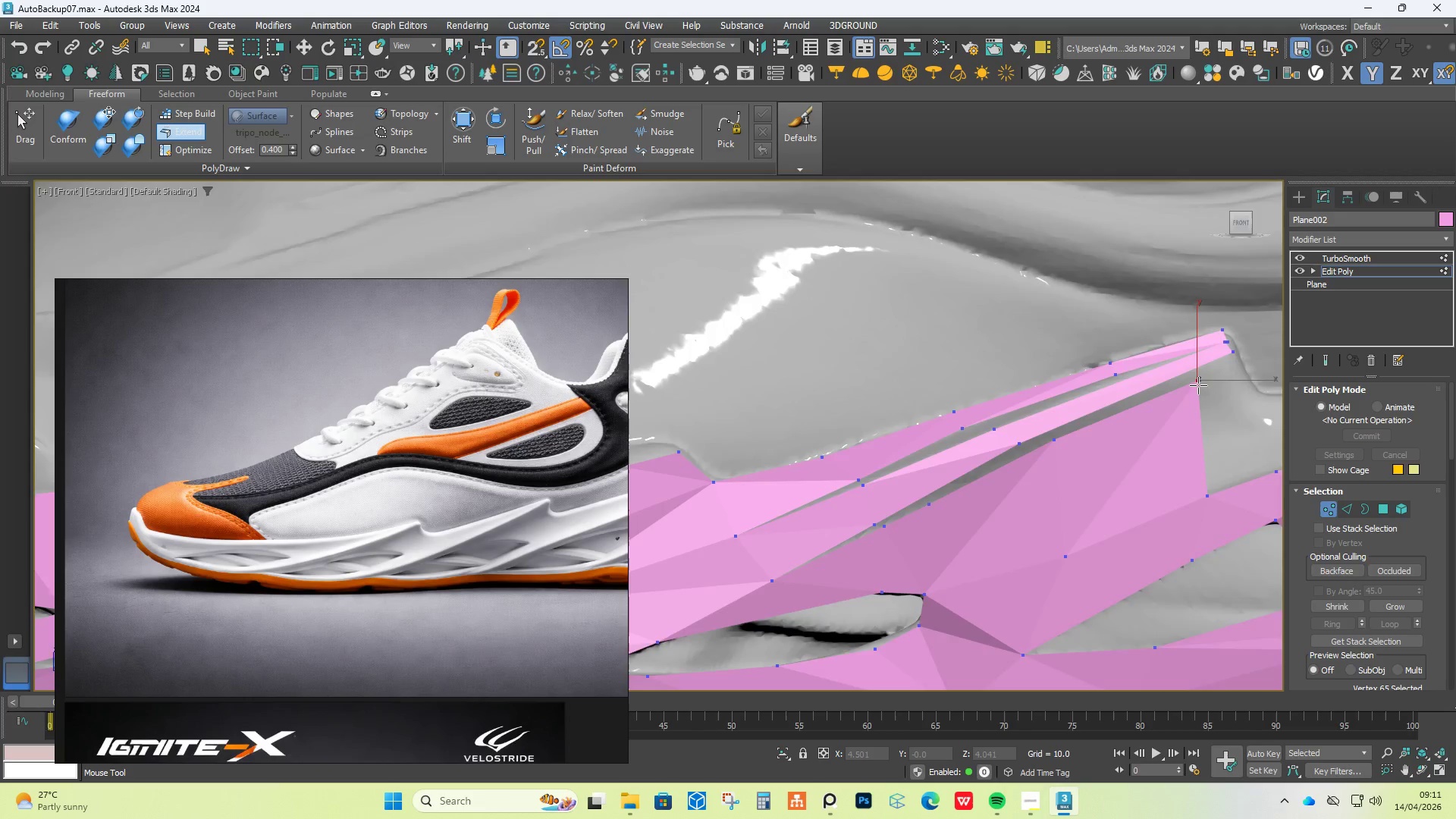 
scroll: coordinate [1198, 385], scroll_direction: down, amount: 2.0
 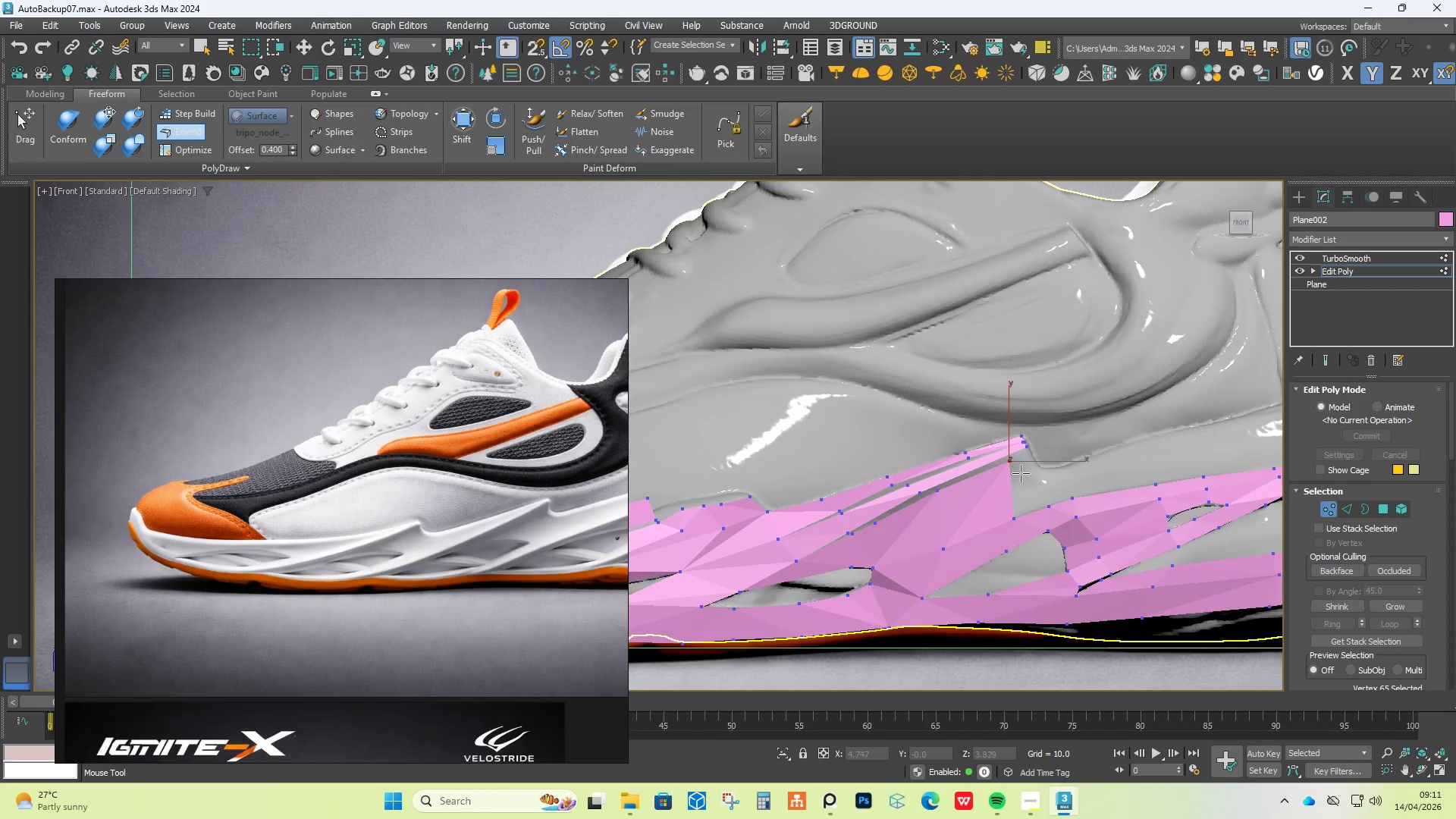 
scroll: coordinate [1023, 529], scroll_direction: up, amount: 1.0
 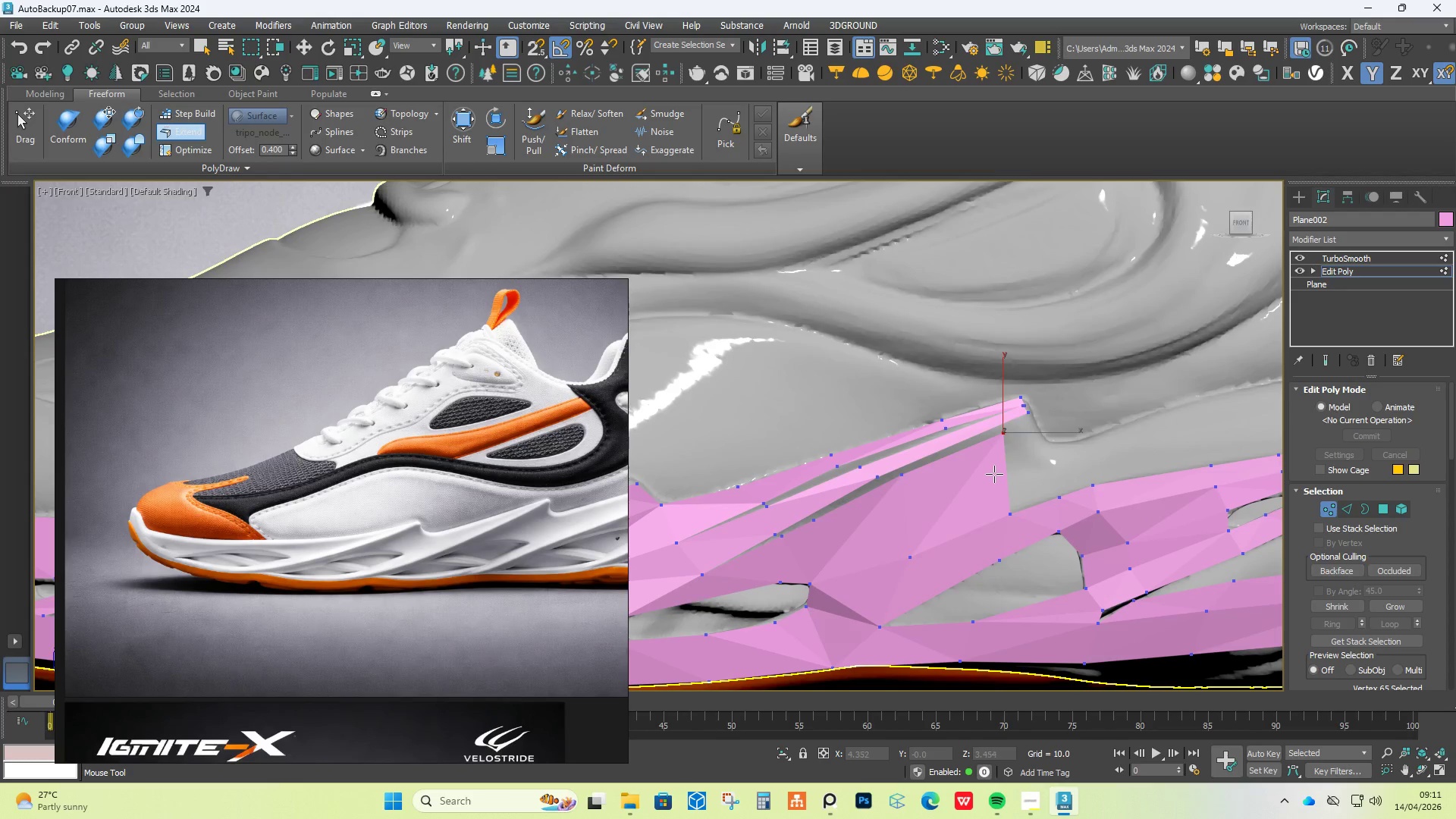 
key(Alt+1)
 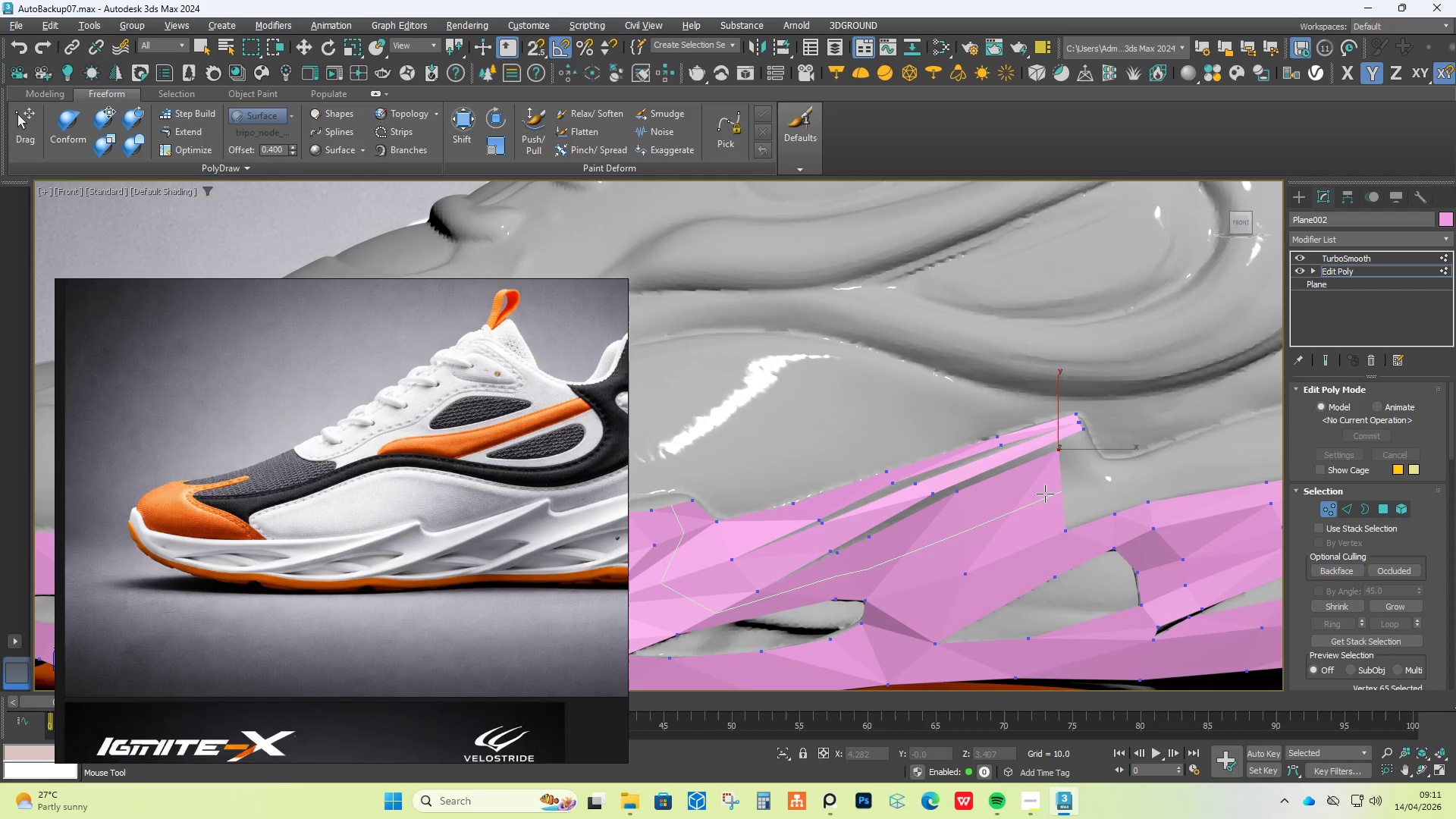 
left_click([1045, 494])
 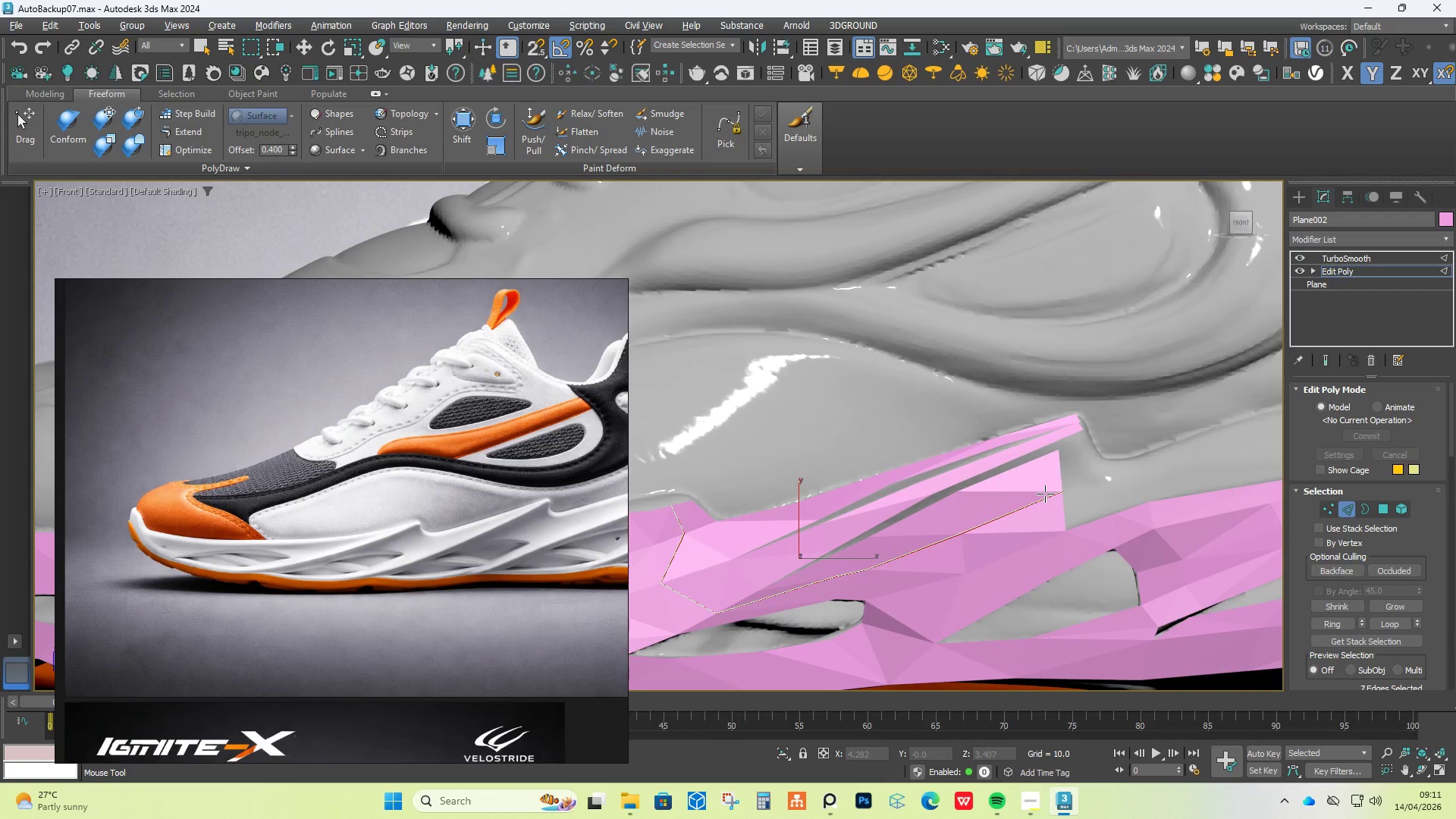 
right_click([1045, 494])
 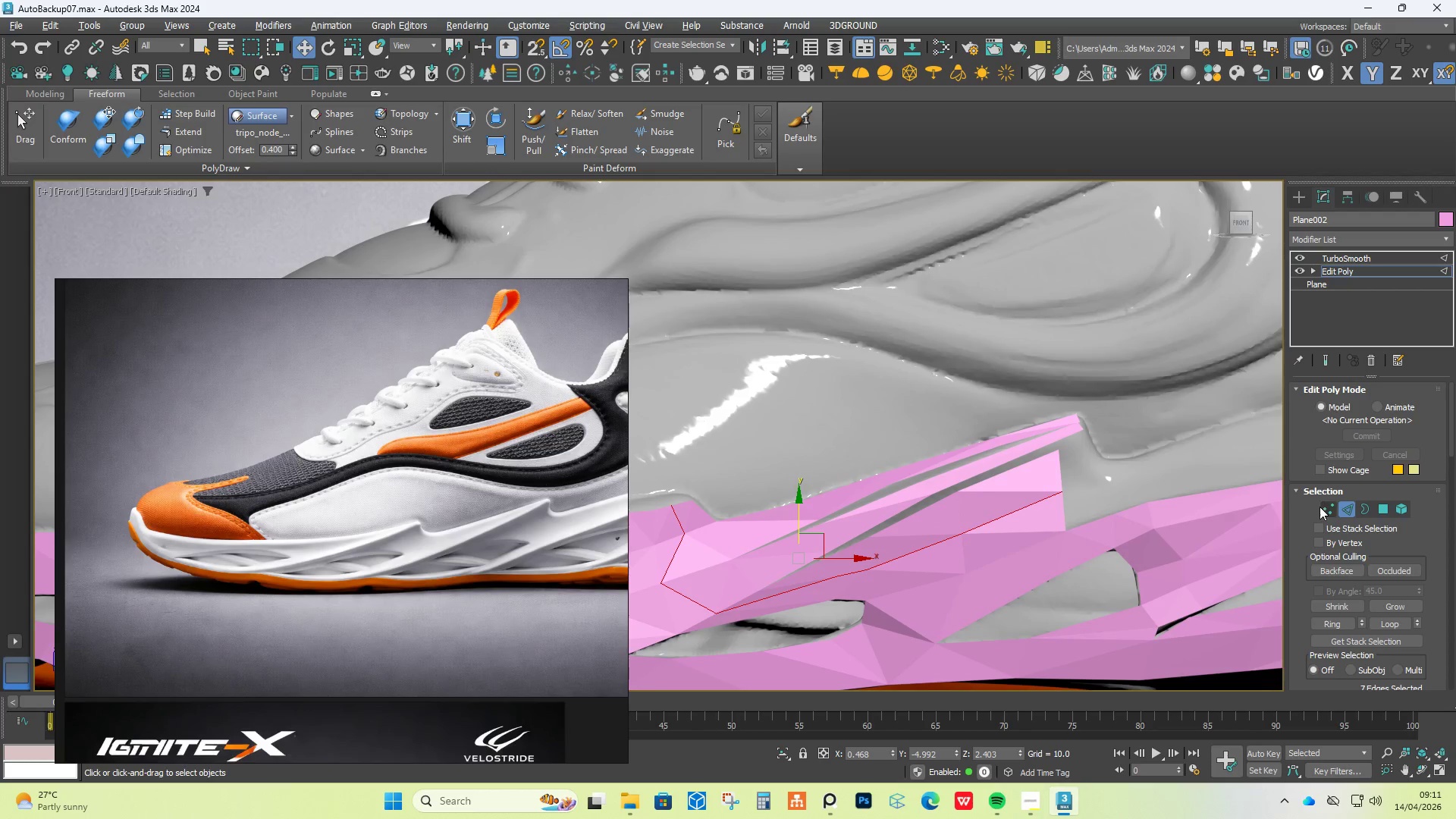 
double_click([1326, 508])
 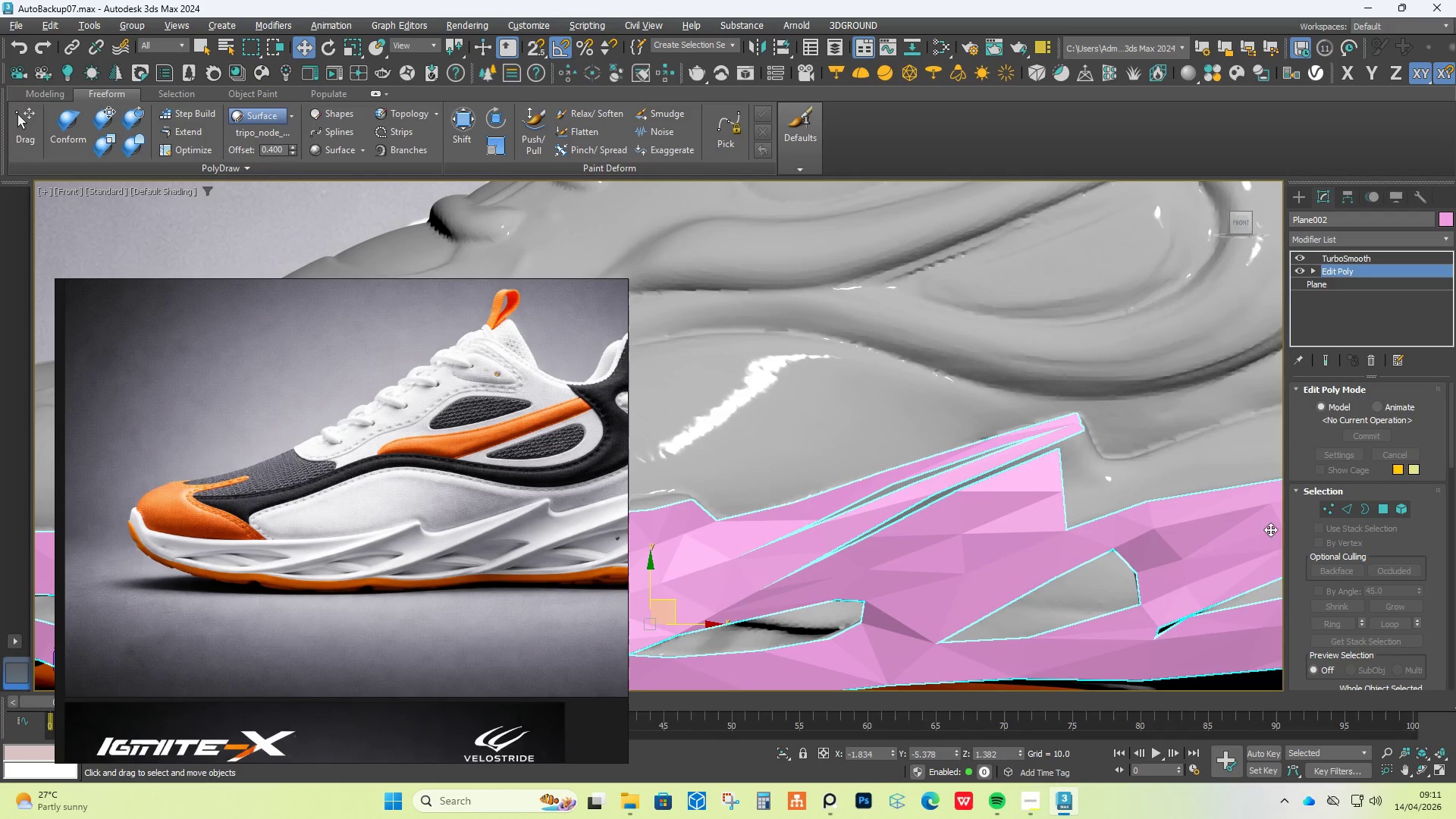 
left_click([1326, 510])
 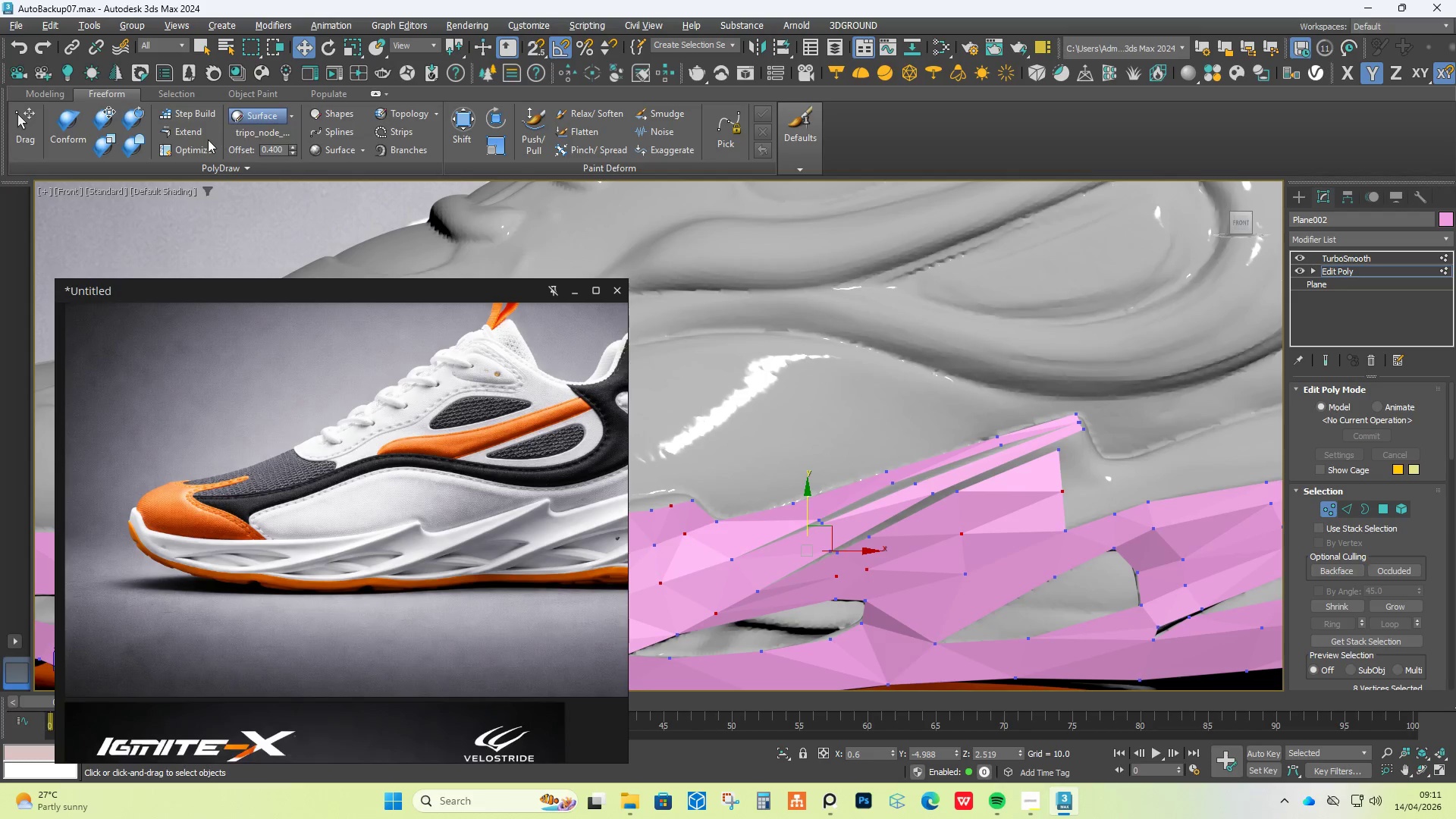 
left_click([202, 133])
 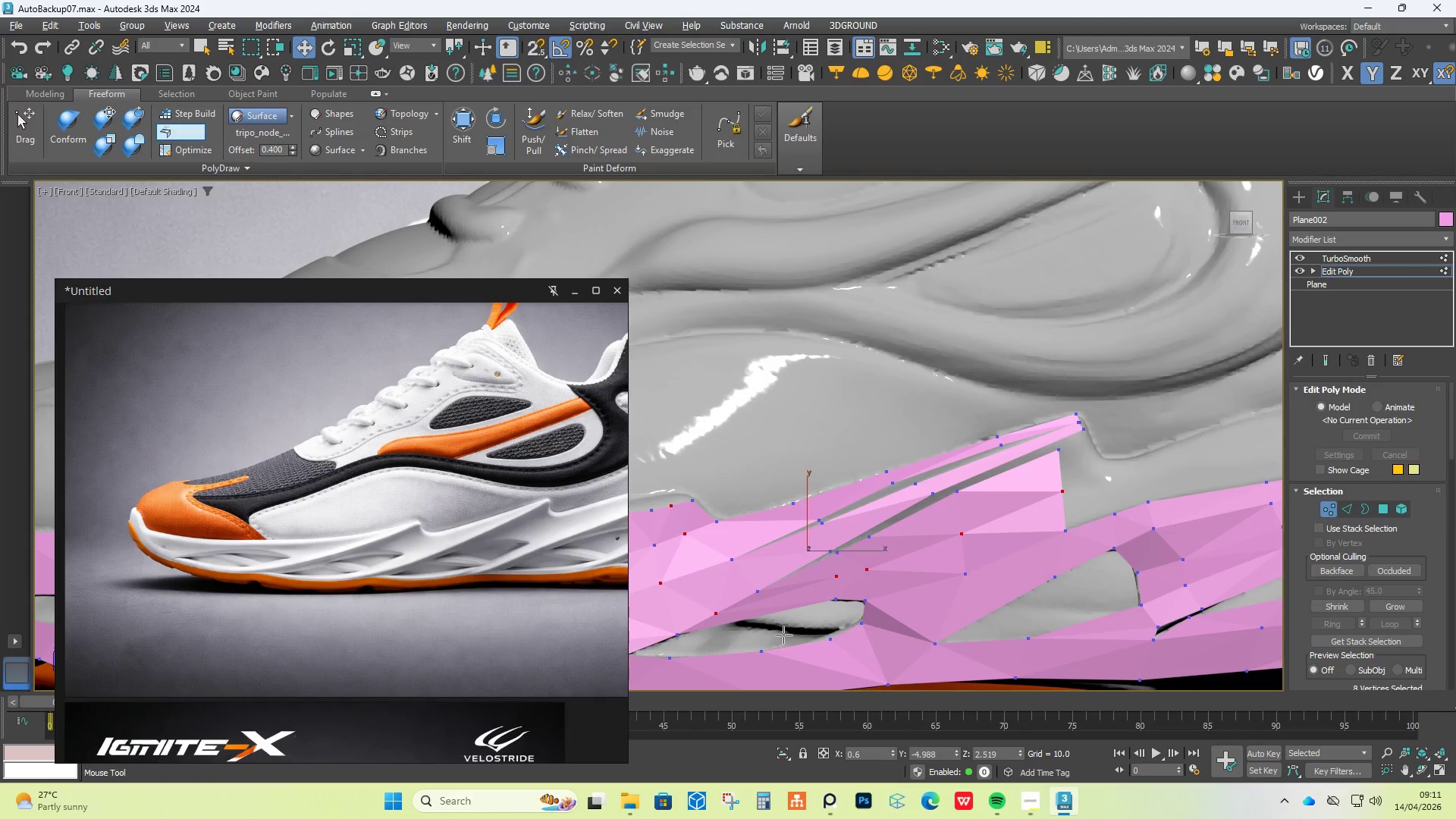 
hold_key(key=AltLeft, duration=12.06)
 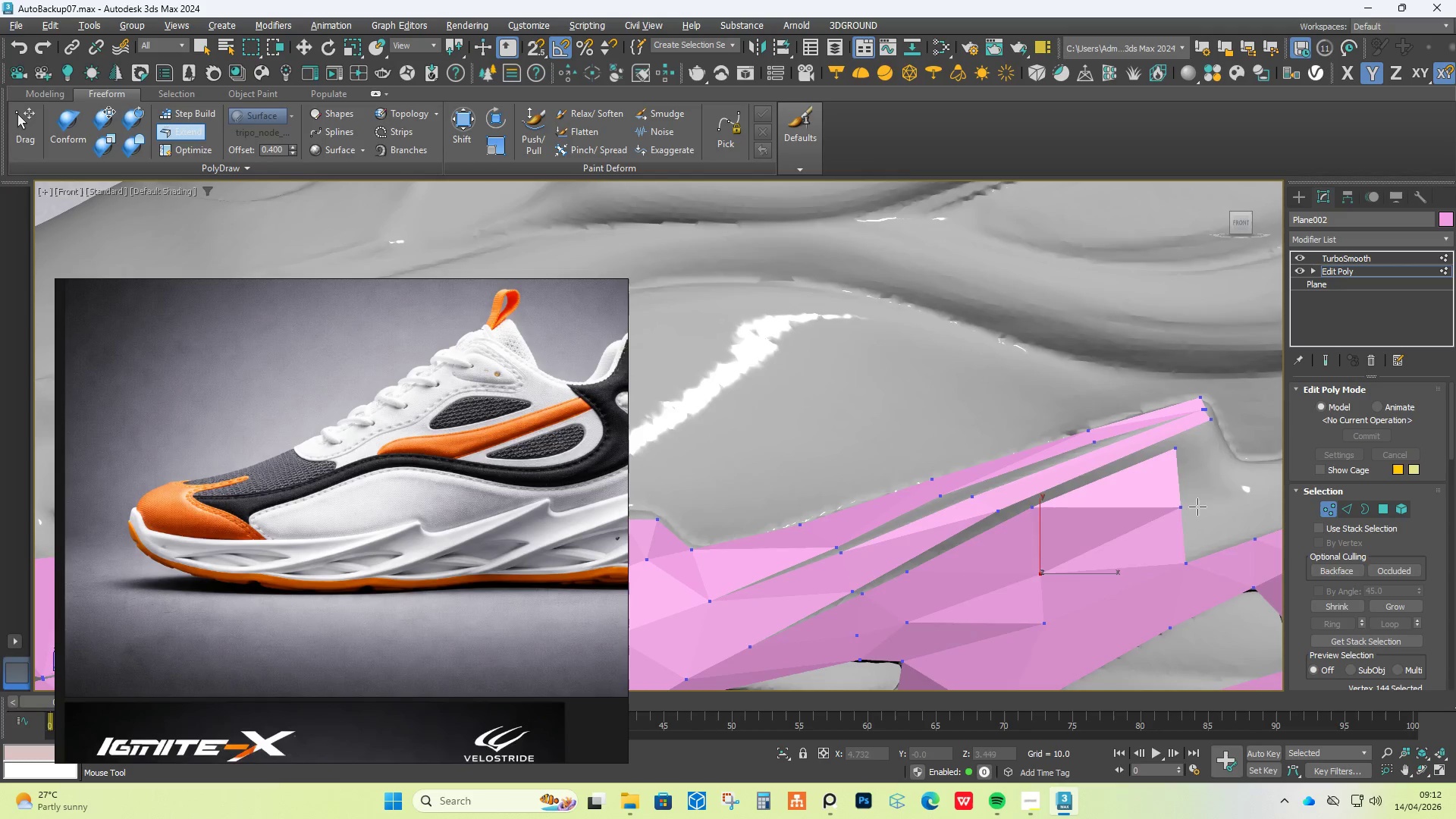 
hold_key(key=ControlLeft, duration=12.0)
 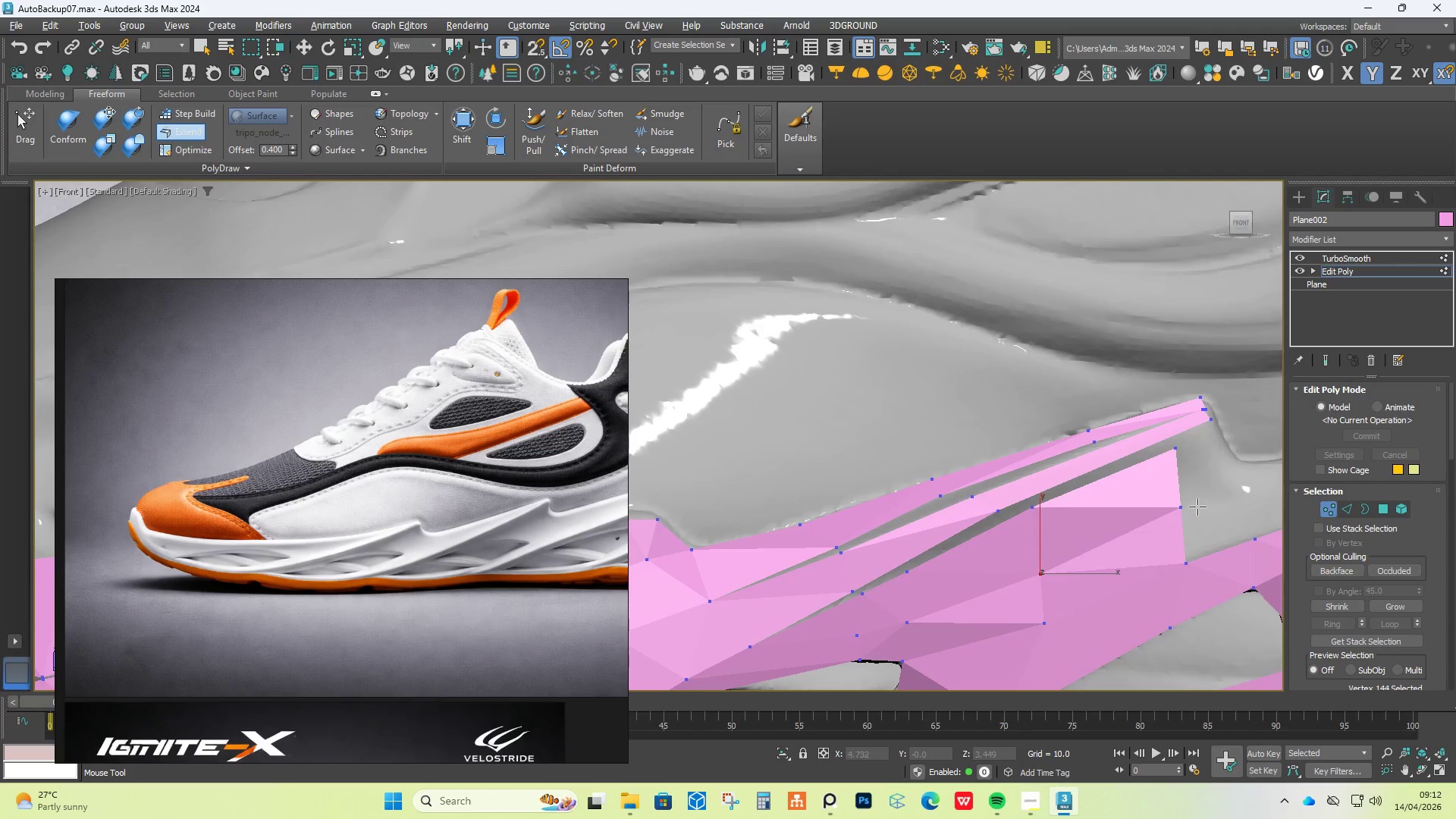 
scroll: coordinate [635, 554], scroll_direction: up, amount: 1.0
 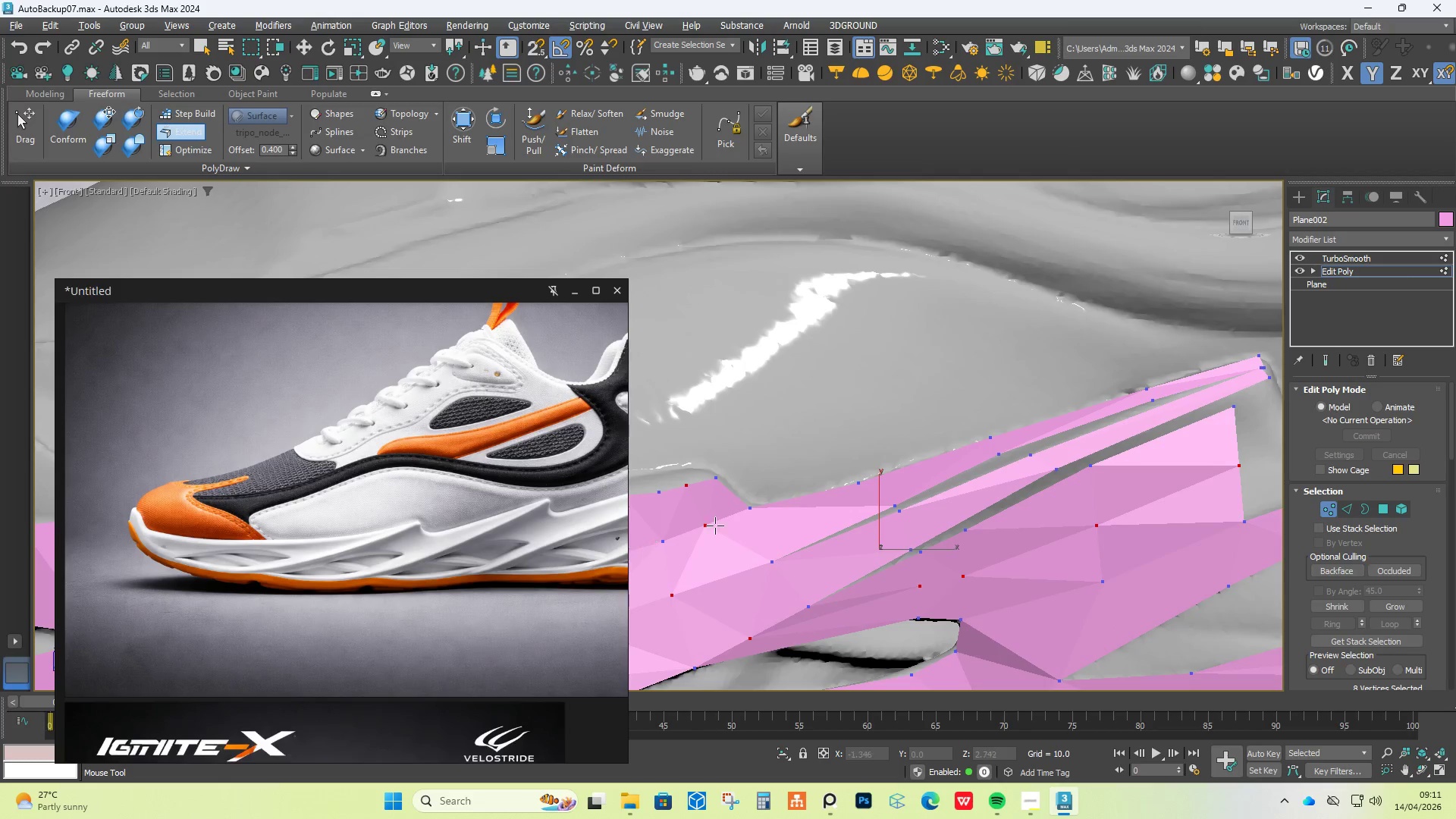 
hold_key(key=ShiftLeft, duration=1.52)
left_click_drag(start_coordinate=[693, 491], to_coordinate=[682, 478])
 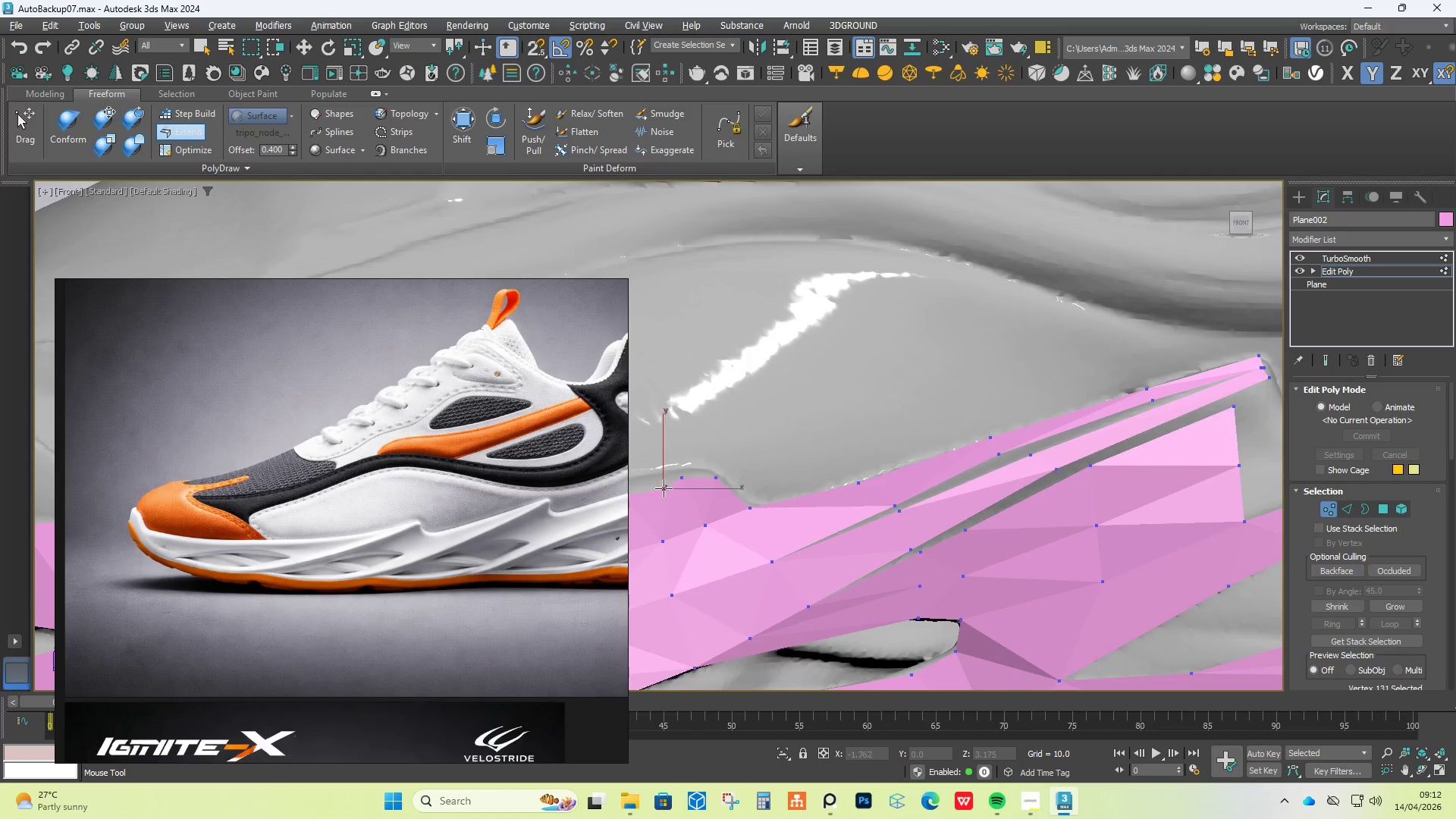 
hold_key(key=ShiftLeft, duration=1.5)
left_click_drag(start_coordinate=[665, 492], to_coordinate=[661, 484])
 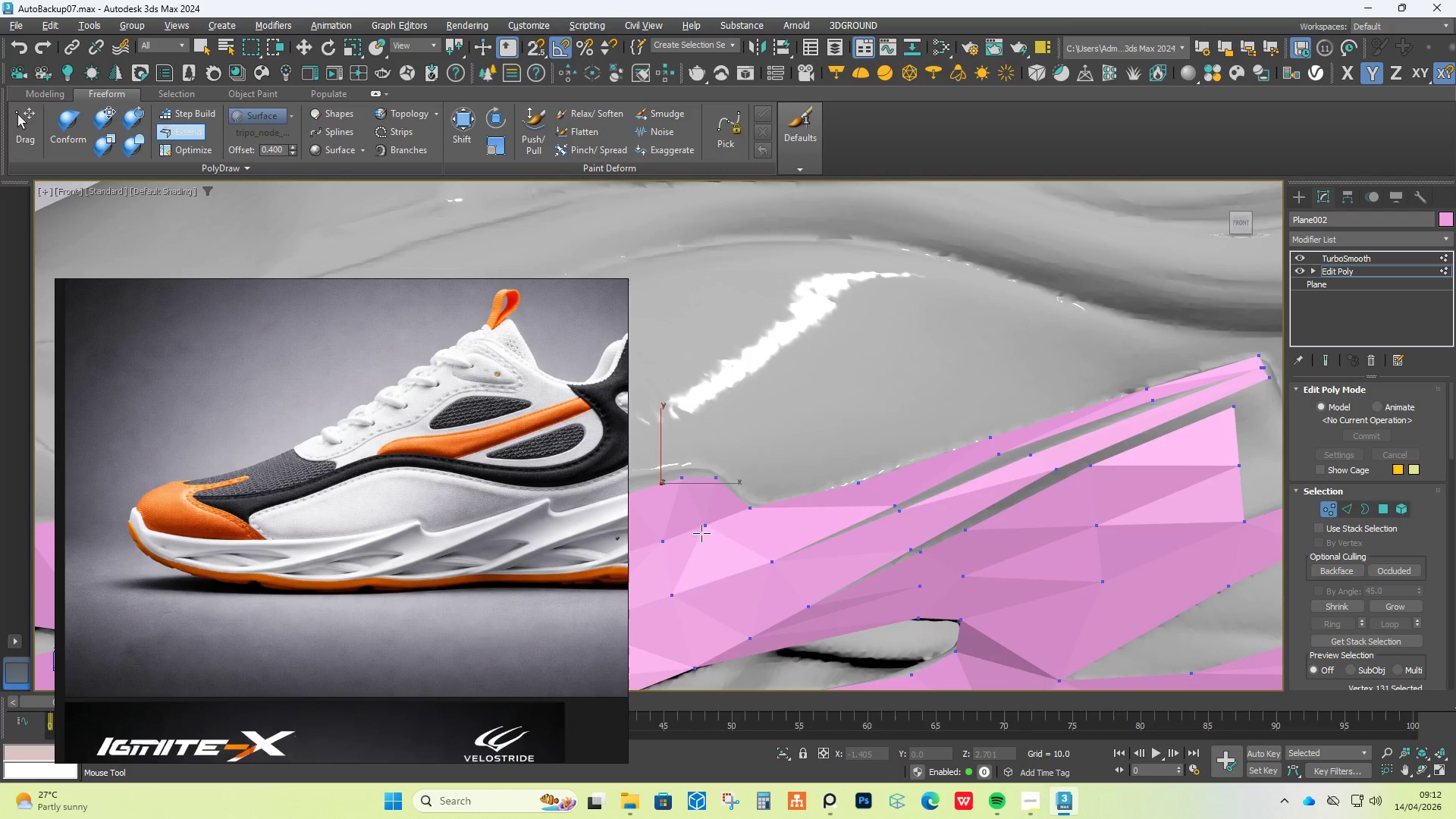 
hold_key(key=ShiftLeft, duration=1.5)
left_click_drag(start_coordinate=[708, 529], to_coordinate=[705, 518])
 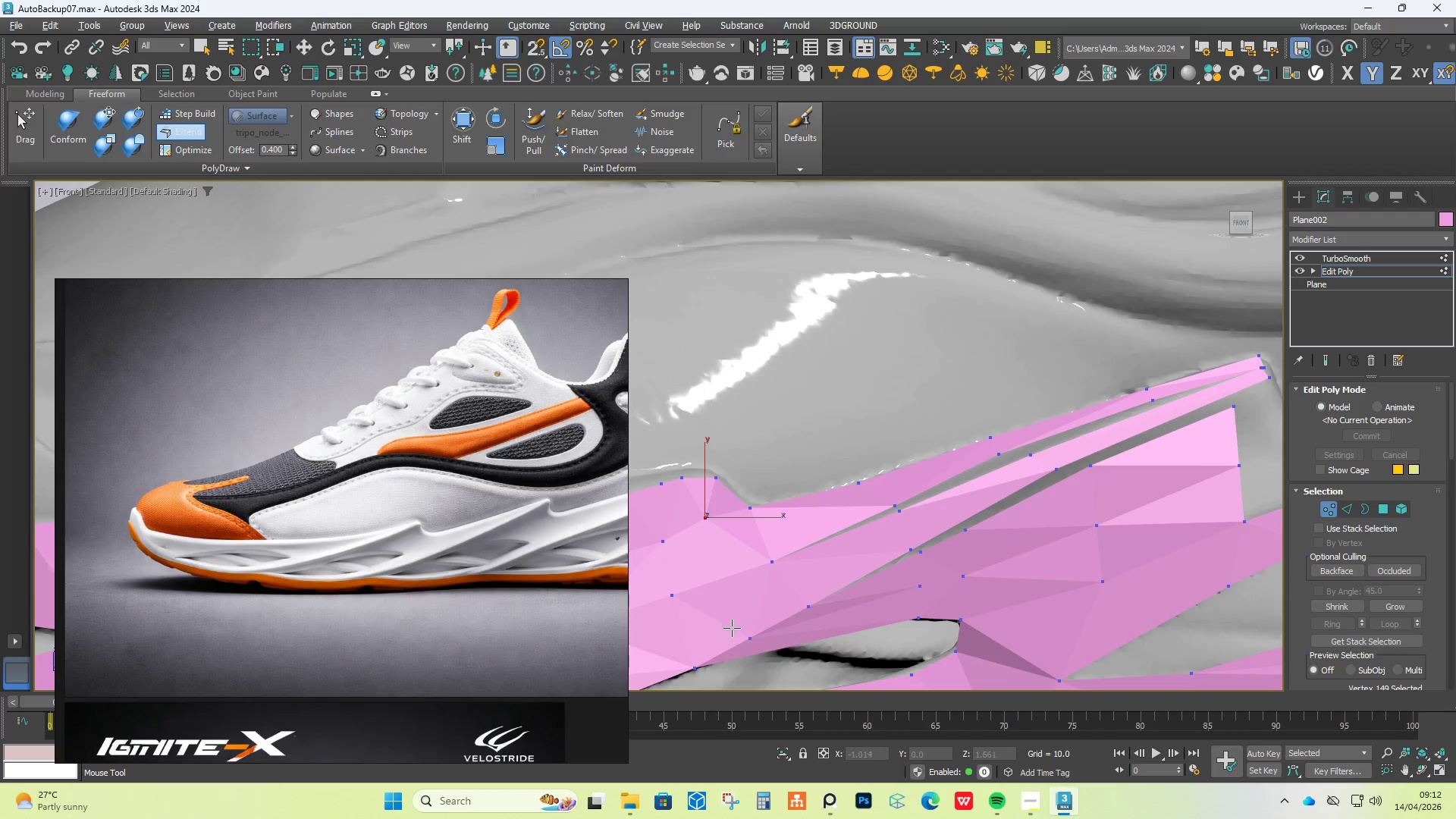 
left_click_drag(start_coordinate=[748, 637], to_coordinate=[745, 638])
 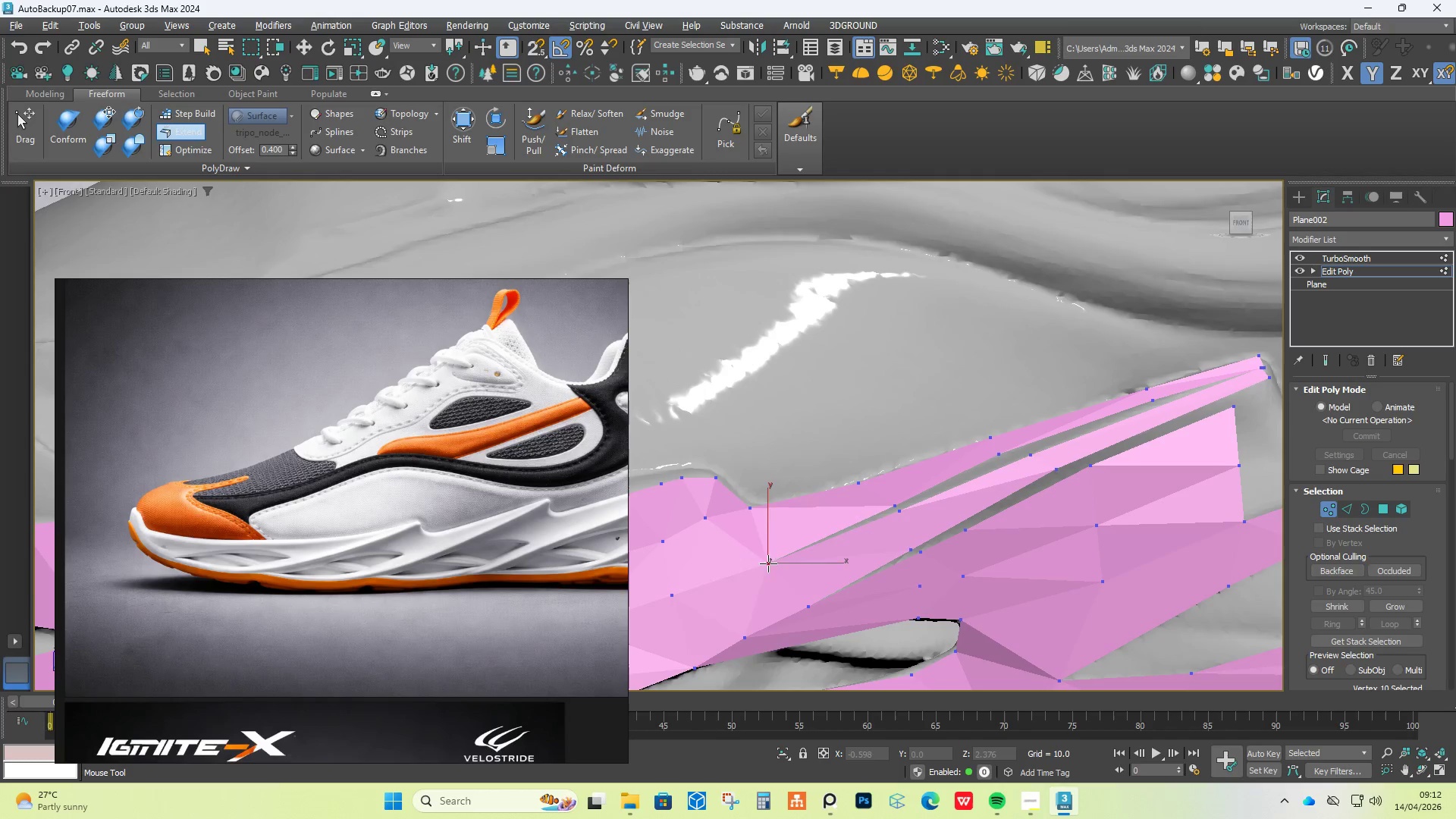 
hold_key(key=ShiftLeft, duration=1.5)
left_click_drag(start_coordinate=[774, 560], to_coordinate=[768, 560])
 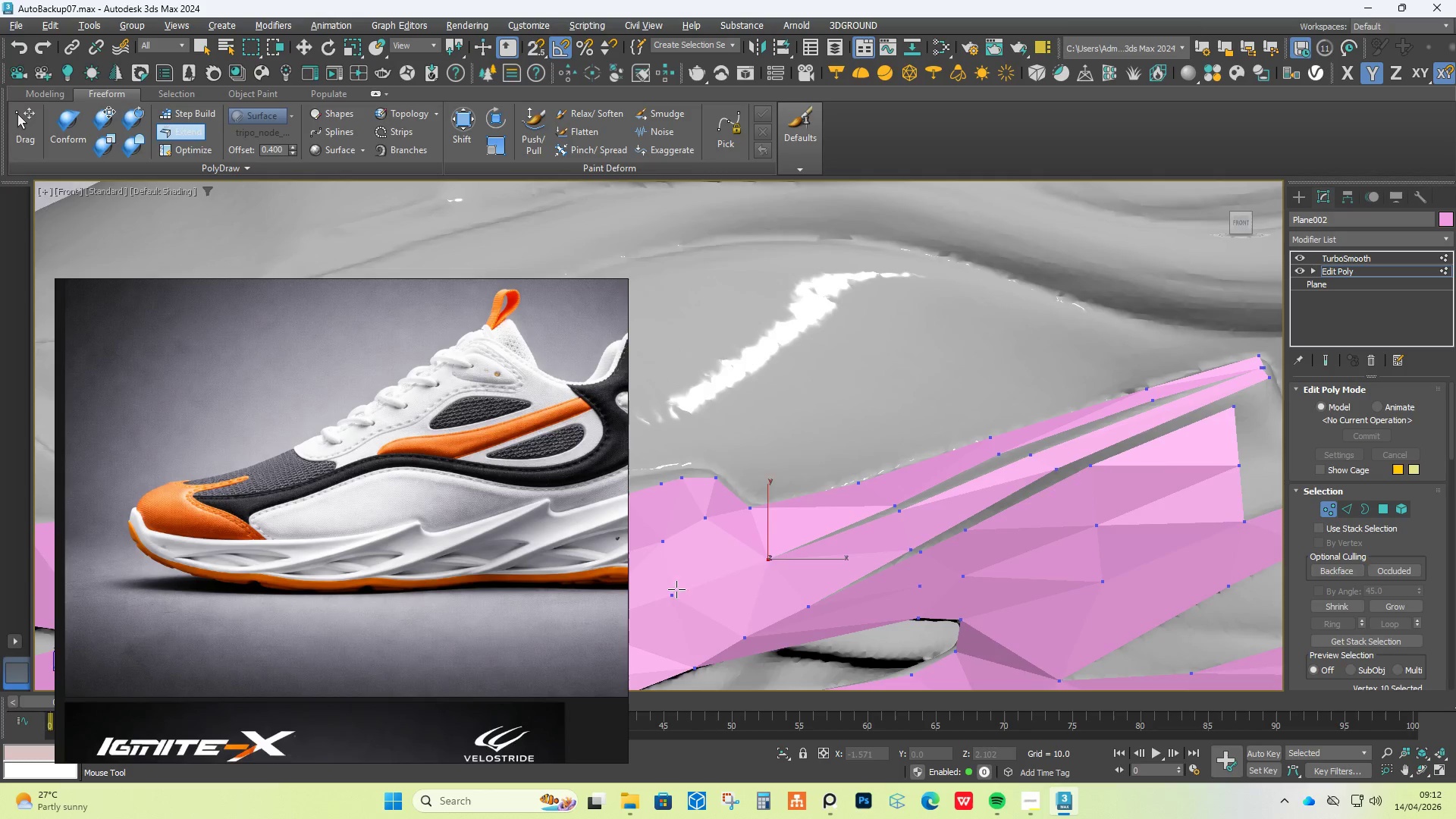 
left_click_drag(start_coordinate=[672, 591], to_coordinate=[671, 595])
 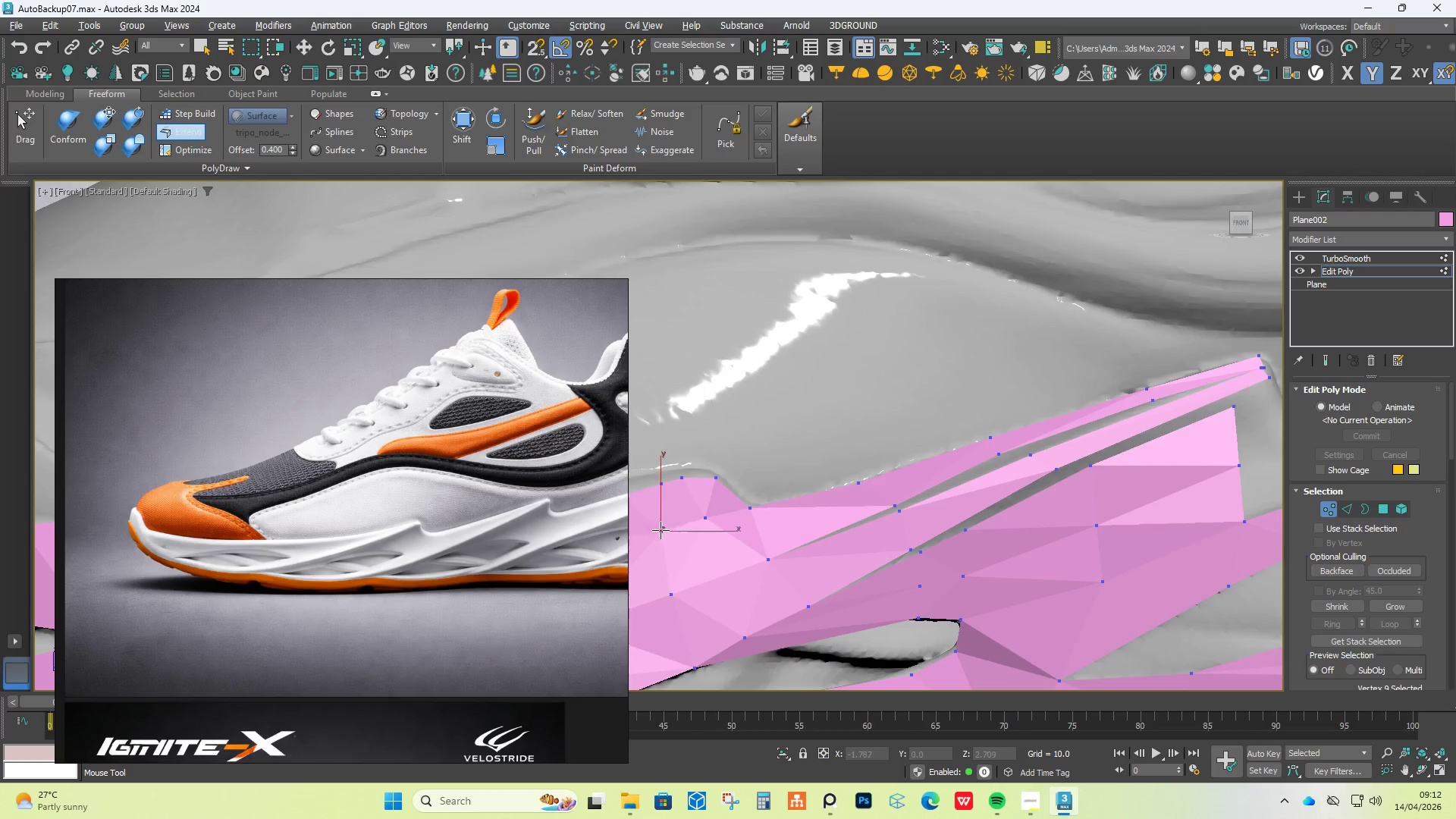 
hold_key(key=ShiftLeft, duration=1.51)
 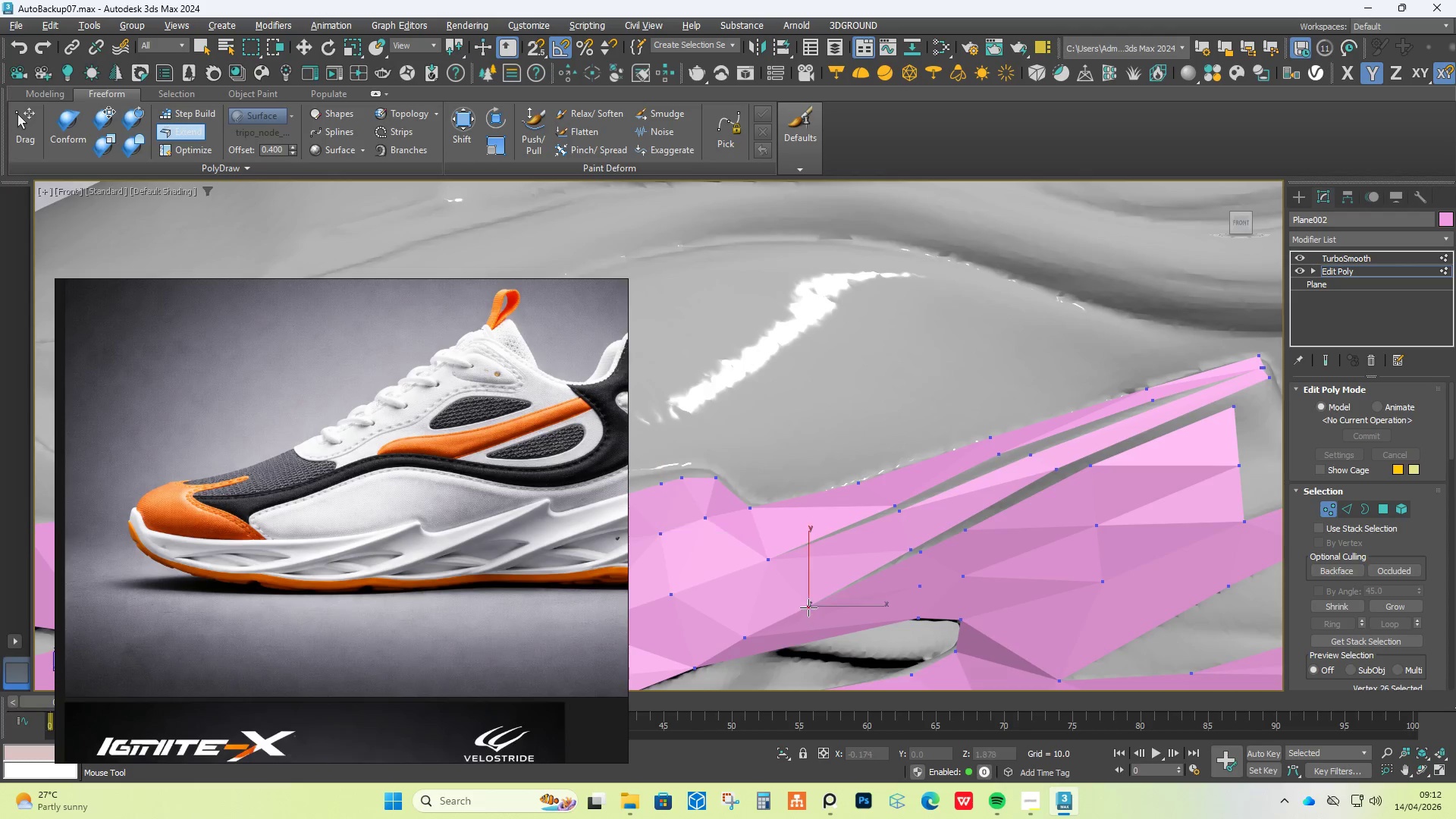 
hold_key(key=ShiftLeft, duration=1.52)
left_click([808, 605])
 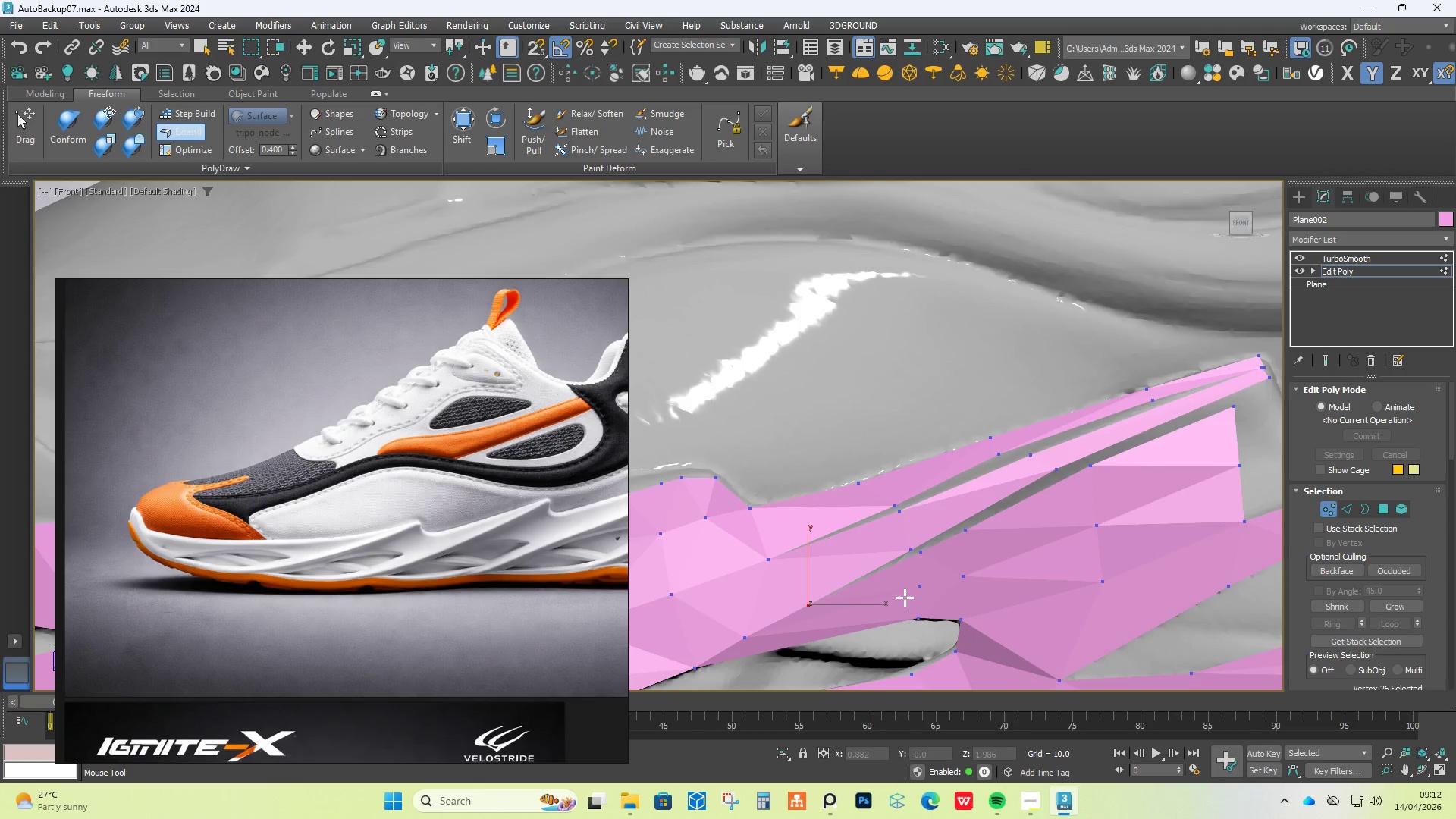 
left_click_drag(start_coordinate=[912, 590], to_coordinate=[915, 594])
 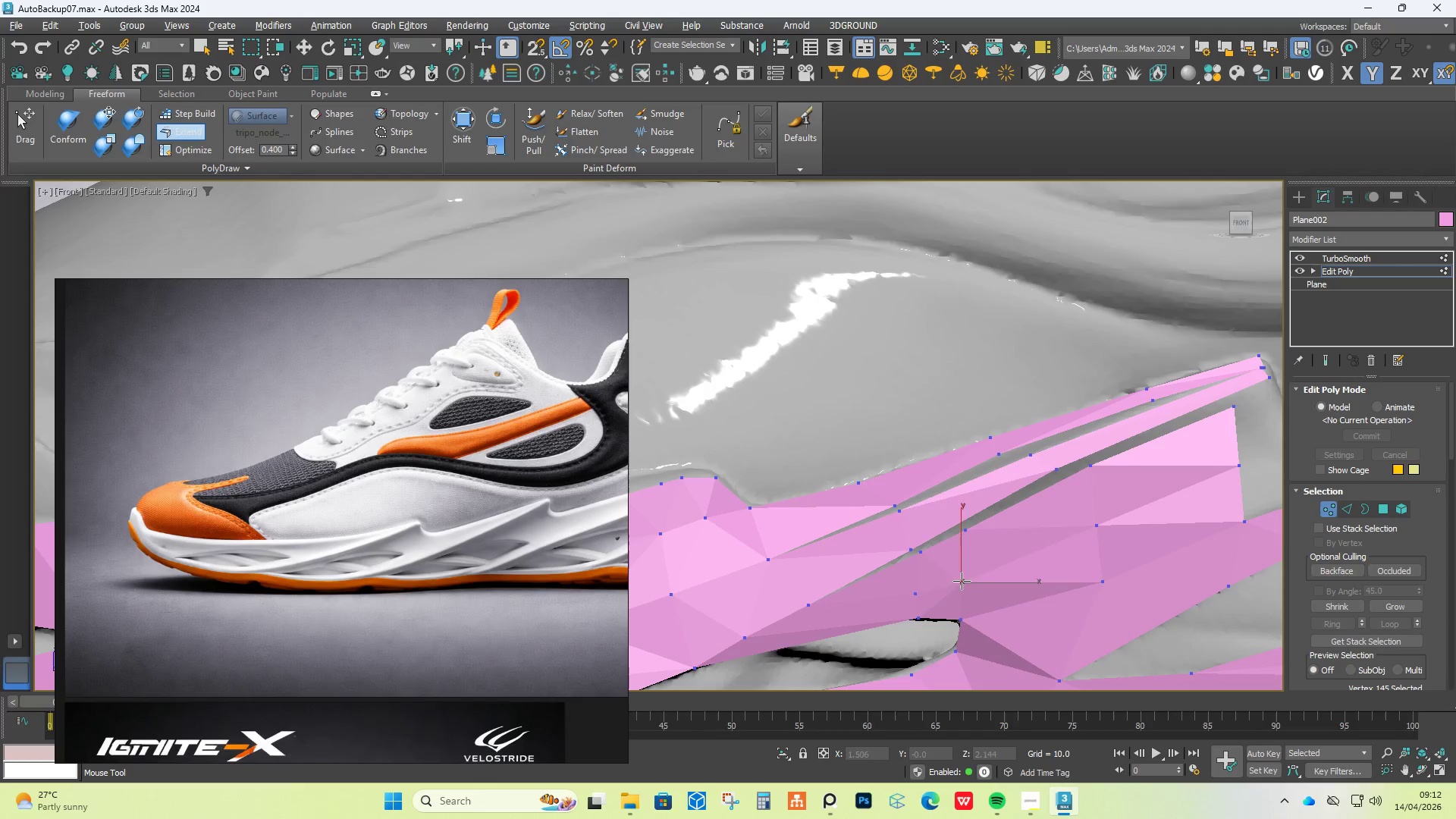 
hold_key(key=ShiftLeft, duration=1.51)
 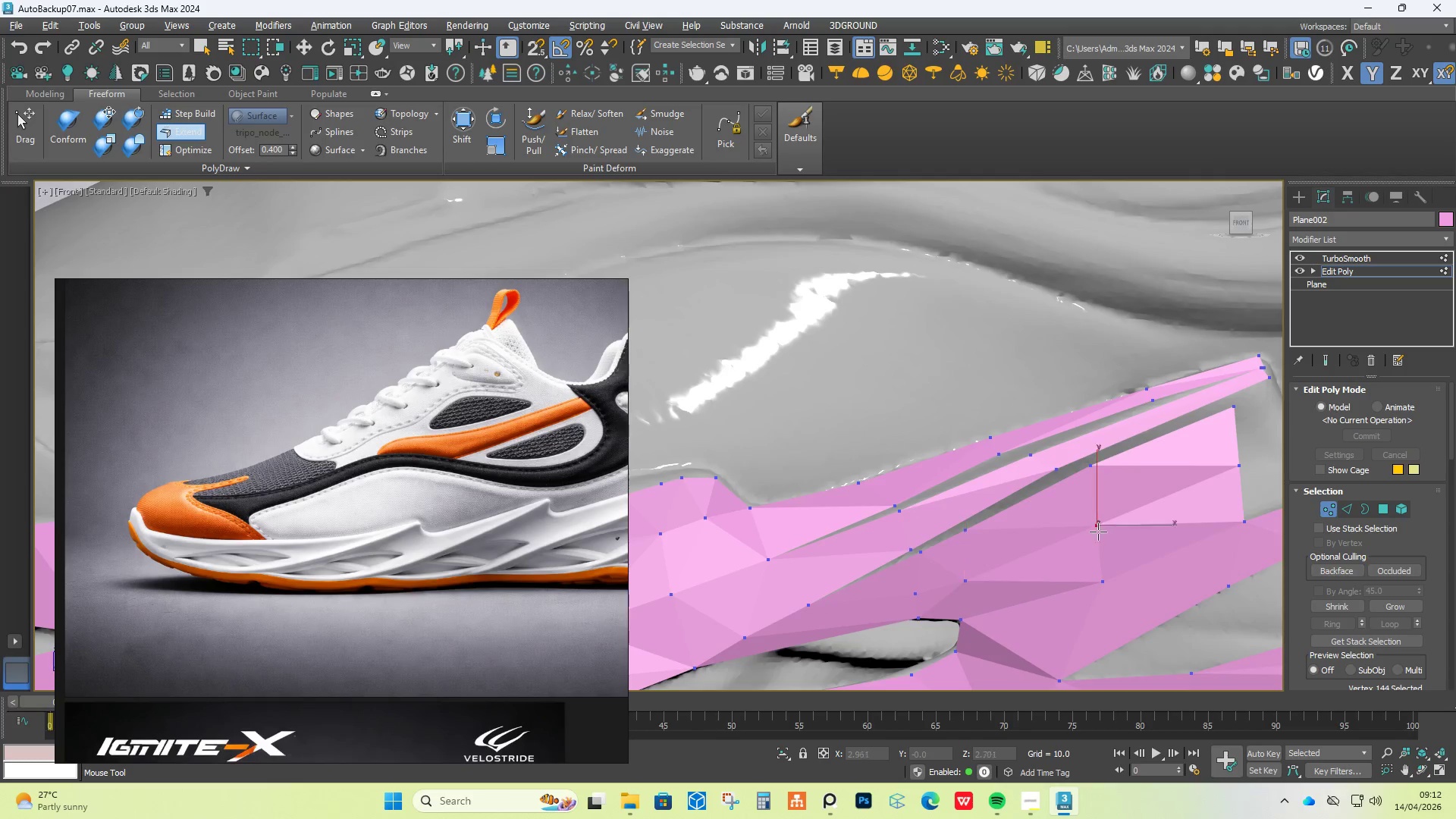 
hold_key(key=ShiftLeft, duration=1.24)
left_click_drag(start_coordinate=[1093, 534], to_coordinate=[1099, 532])
 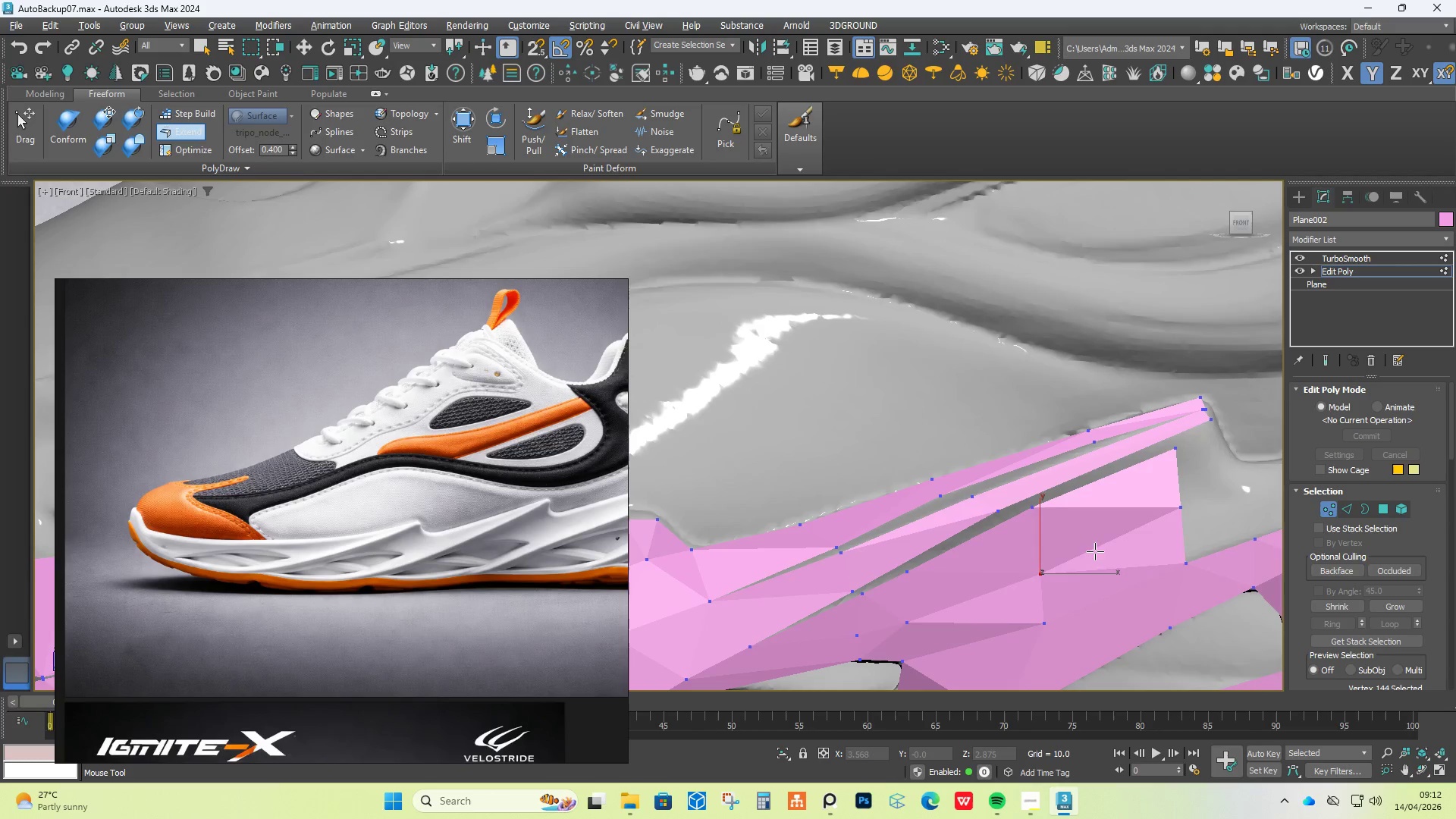 
hold_key(key=ControlLeft, duration=1.12)
hold_key(key=AltLeft, duration=1.19)
hold_key(key=ShiftLeft, duration=1.14)
left_click_drag(start_coordinate=[1187, 508], to_coordinate=[1183, 507])
 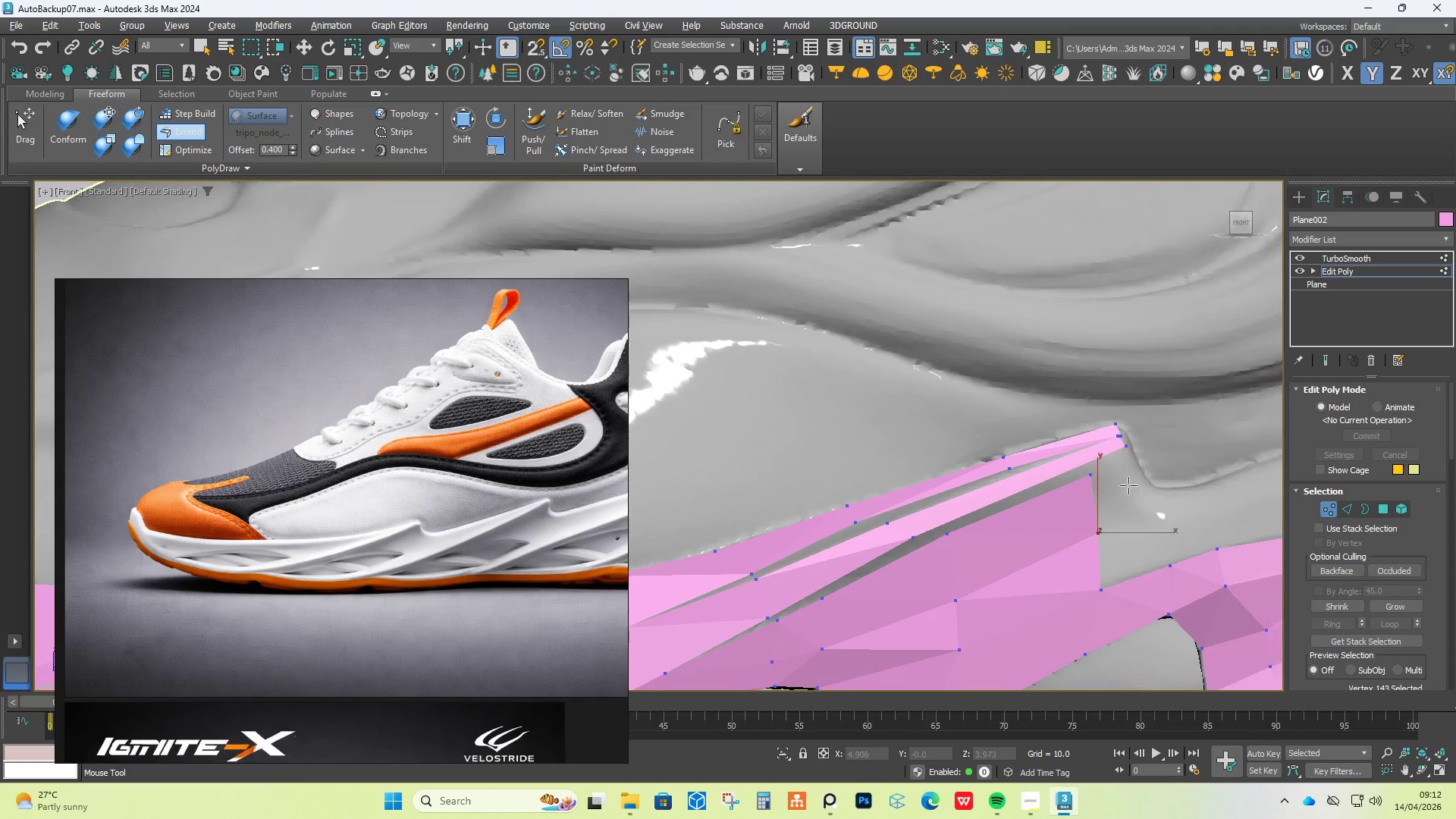 
hold_key(key=ShiftLeft, duration=5.77)
hold_key(key=ControlLeft, duration=5.74)
hold_key(key=AltLeft, duration=1.53)
left_click_drag(start_coordinate=[1090, 482], to_coordinate=[1128, 454])
 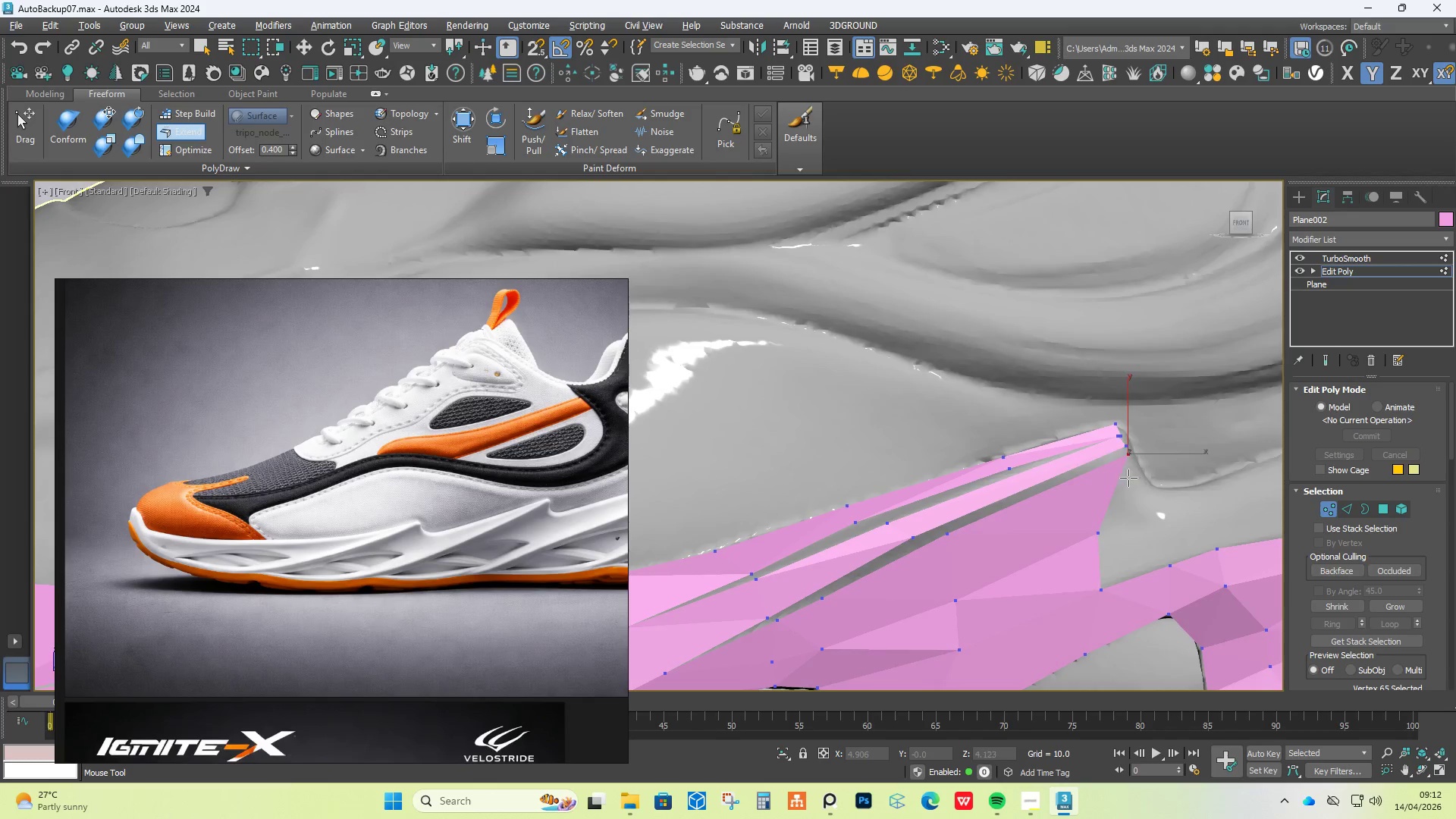 
hold_key(key=AltLeft, duration=1.51)
left_click_drag(start_coordinate=[1097, 537], to_coordinate=[1149, 496])
 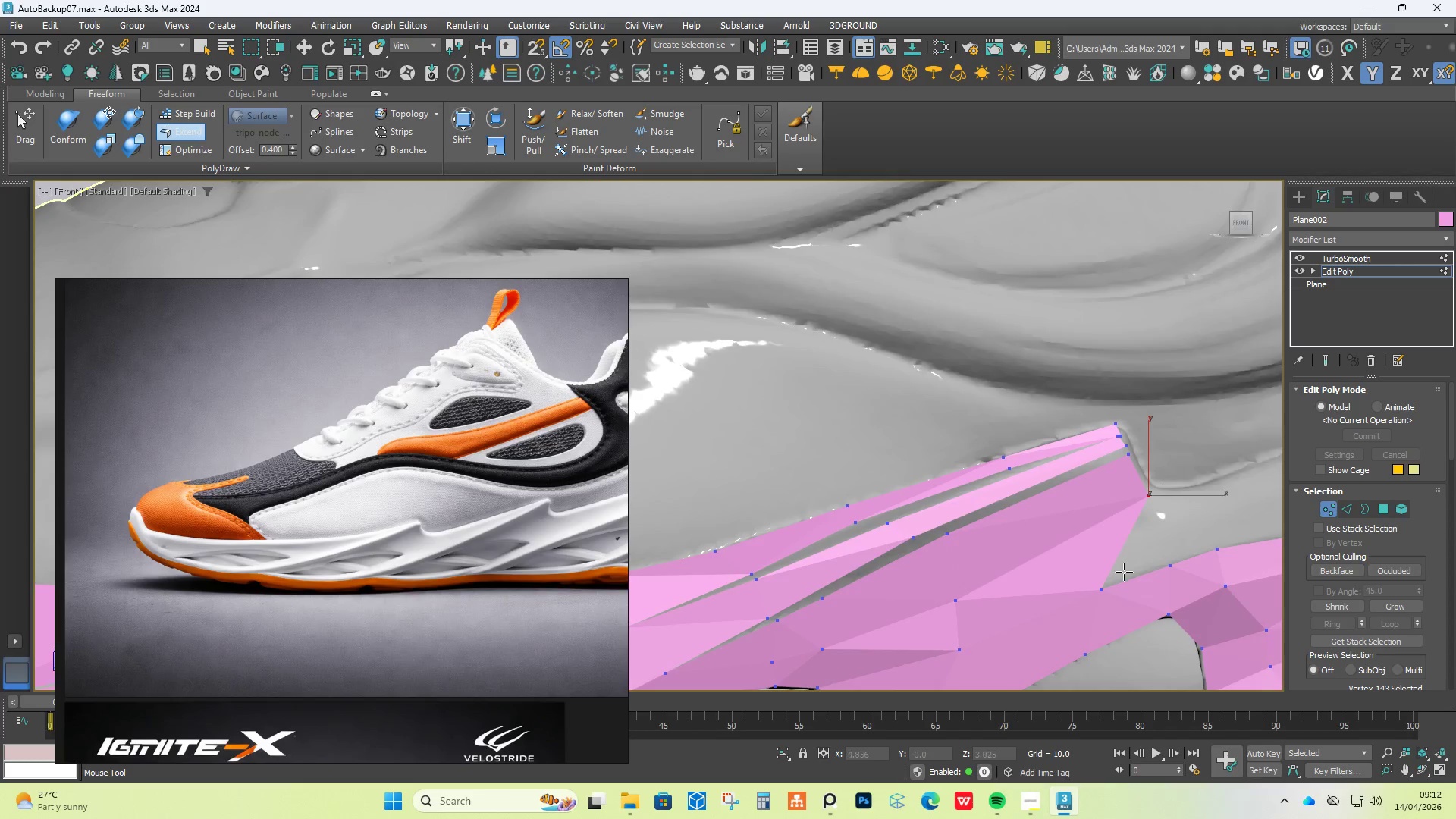 
hold_key(key=AltLeft, duration=1.52)
left_click_drag(start_coordinate=[1095, 590], to_coordinate=[1165, 516])
 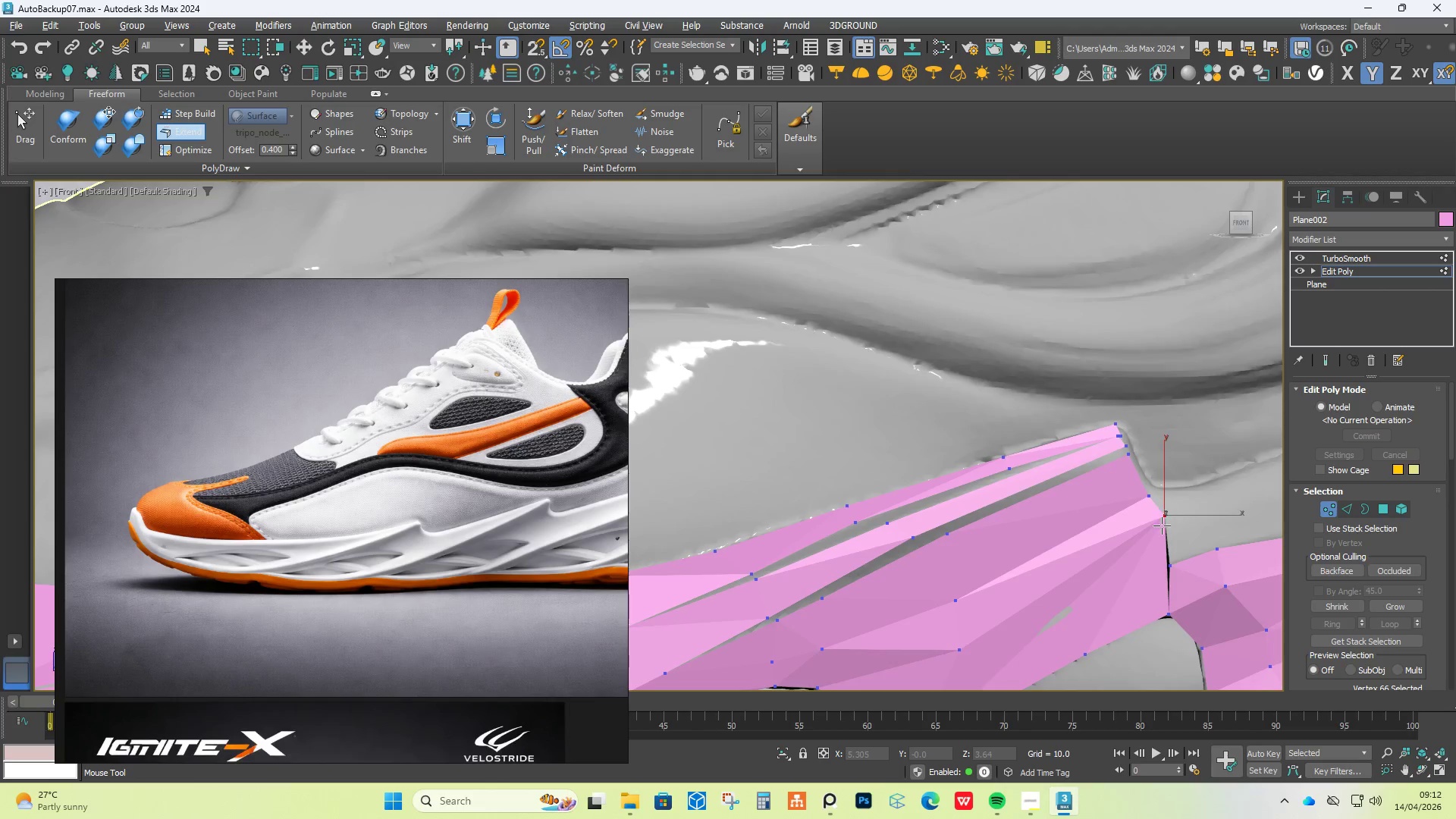 
hold_key(key=AltLeft, duration=1.08)
left_click_drag(start_coordinate=[1175, 560], to_coordinate=[1203, 508])
 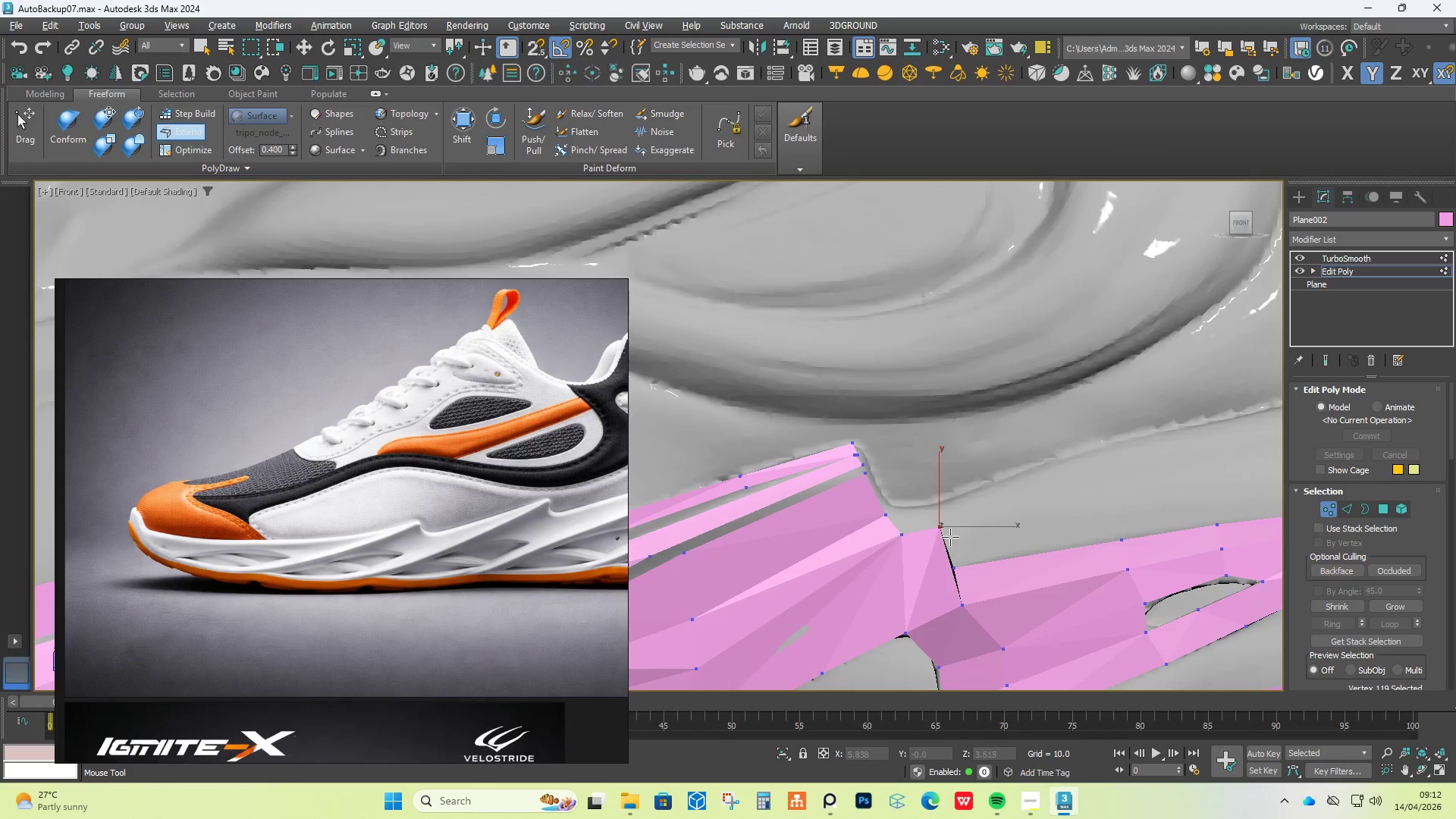 
scroll: coordinate [1003, 520], scroll_direction: down, amount: 2.0
 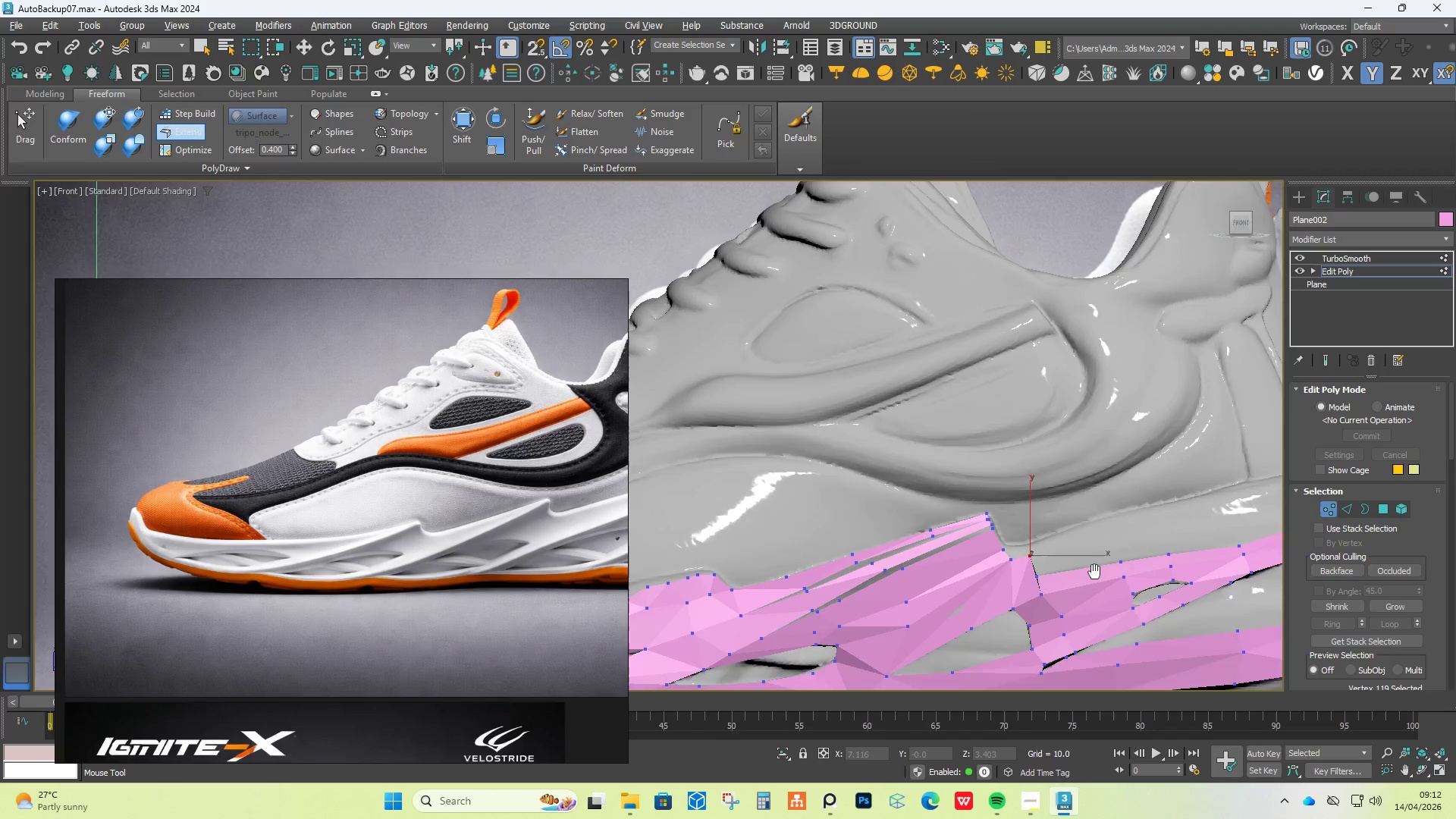 
key(Control+Z)
 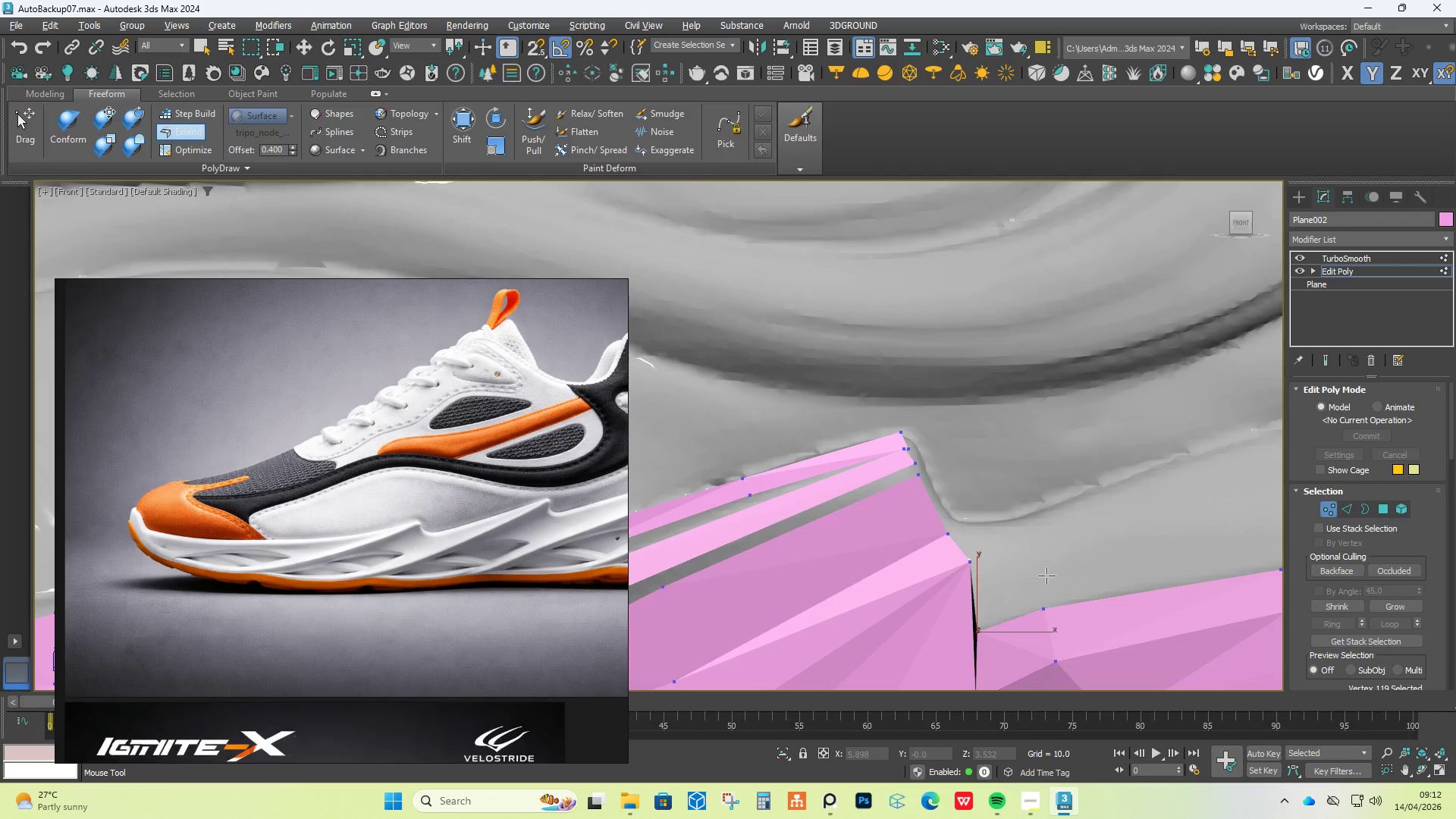 
scroll: coordinate [1043, 578], scroll_direction: up, amount: 3.0
 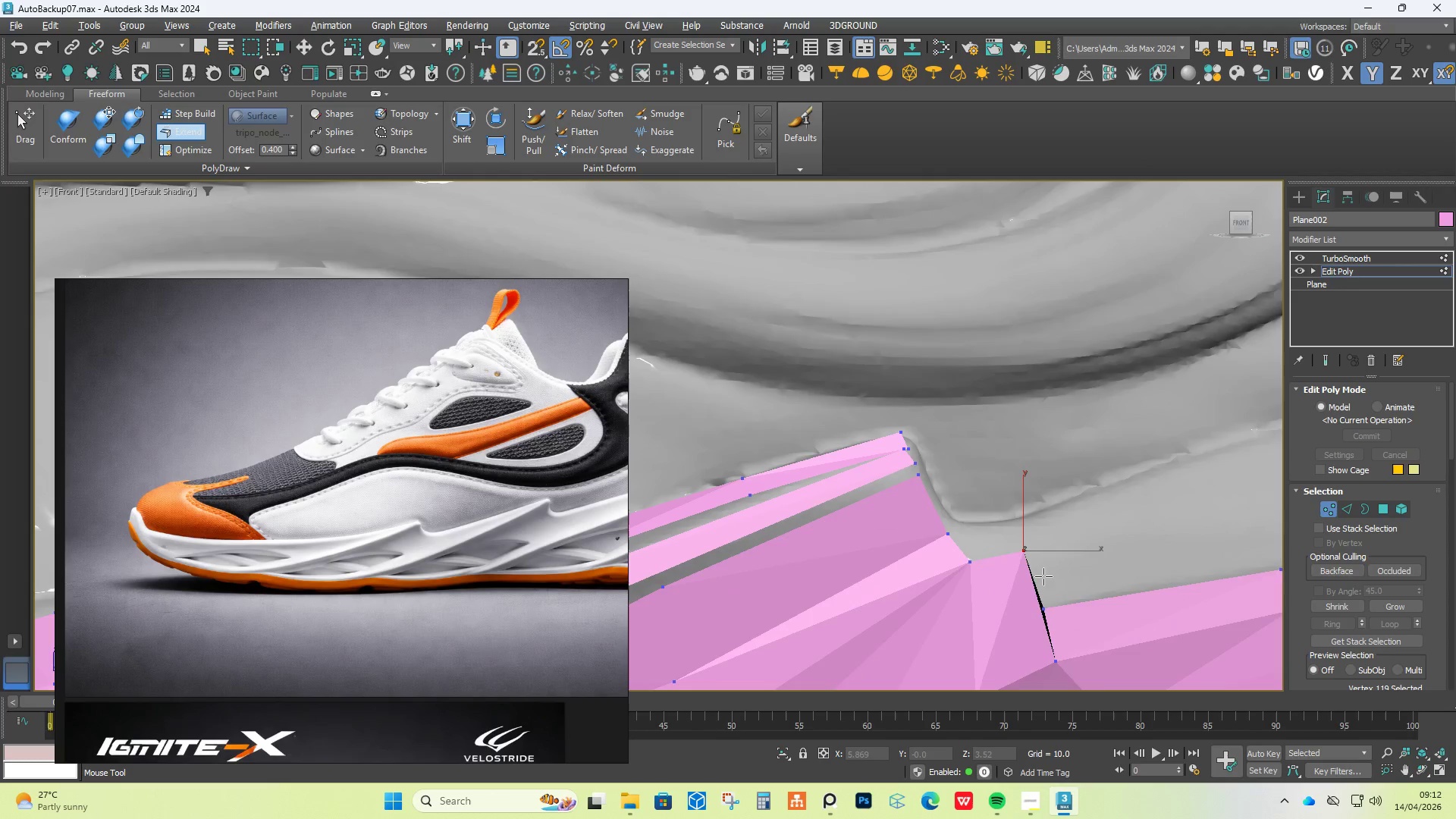 
key(Control+Z)
 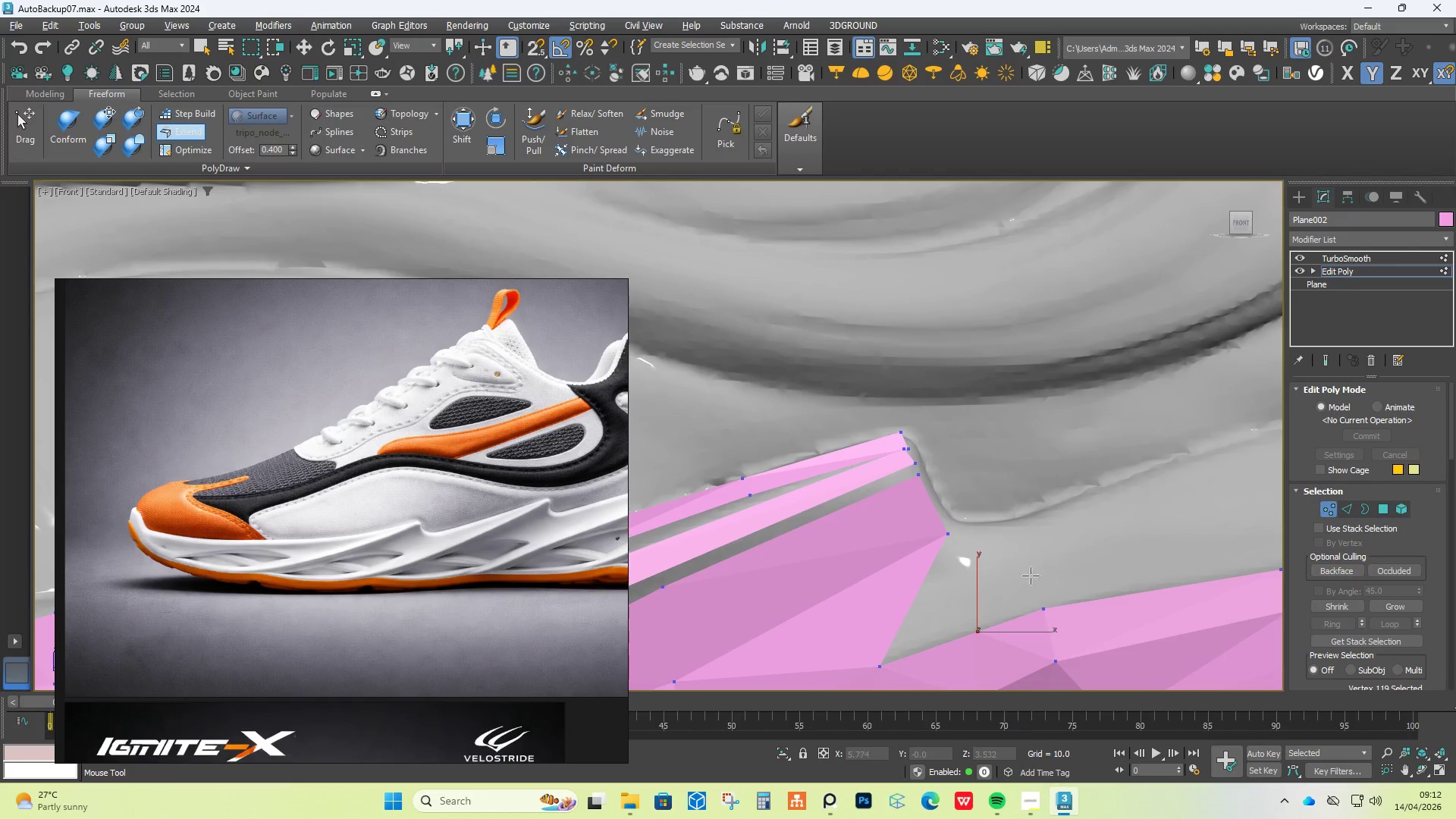 
scroll: coordinate [997, 576], scroll_direction: down, amount: 1.0
 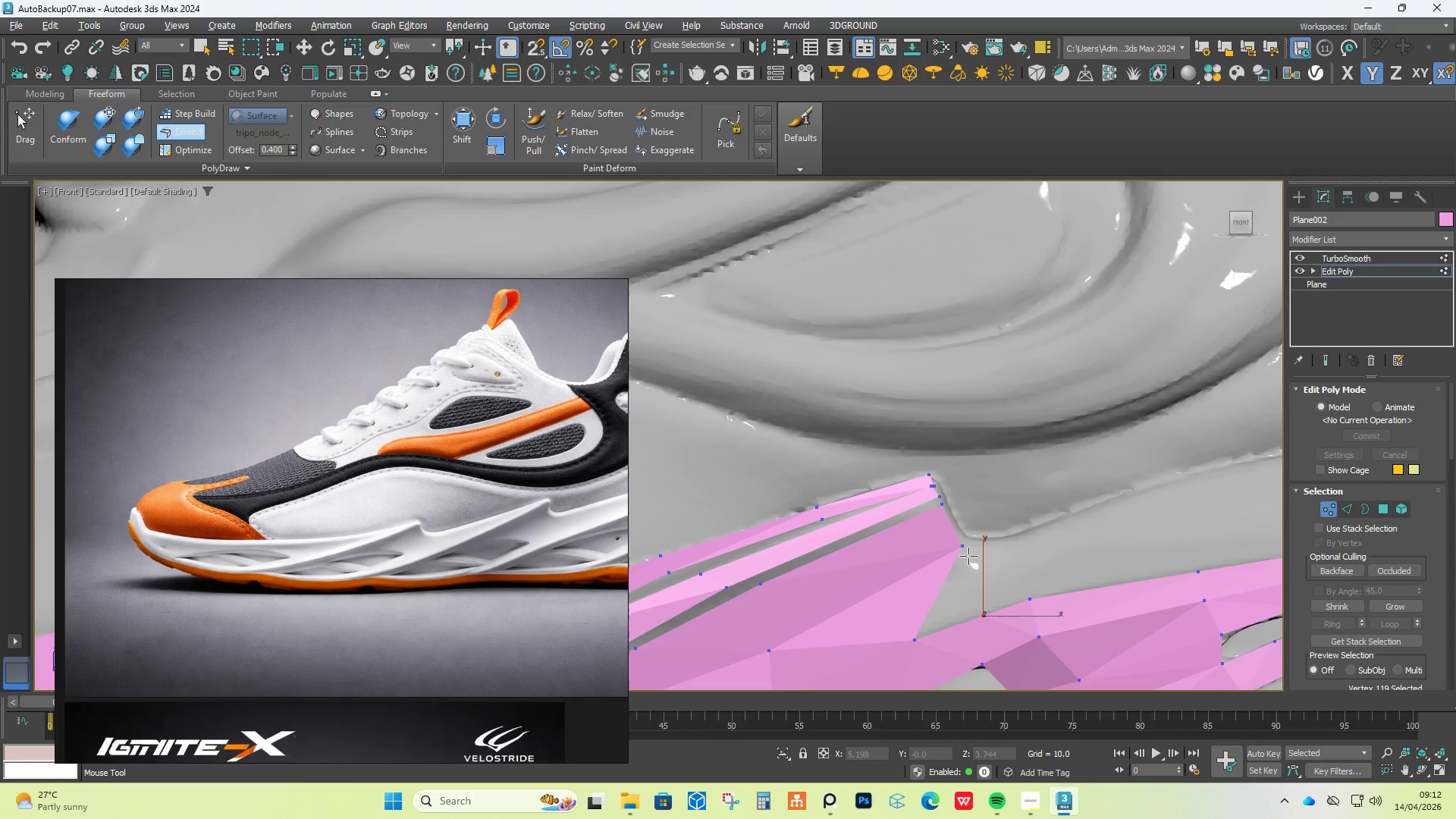 
hold_key(key=ControlLeft, duration=3.17)
hold_key(key=AltLeft, duration=2.83)
hold_key(key=ShiftLeft, duration=1.5)
left_click_drag(start_coordinate=[962, 547], to_coordinate=[918, 562])
 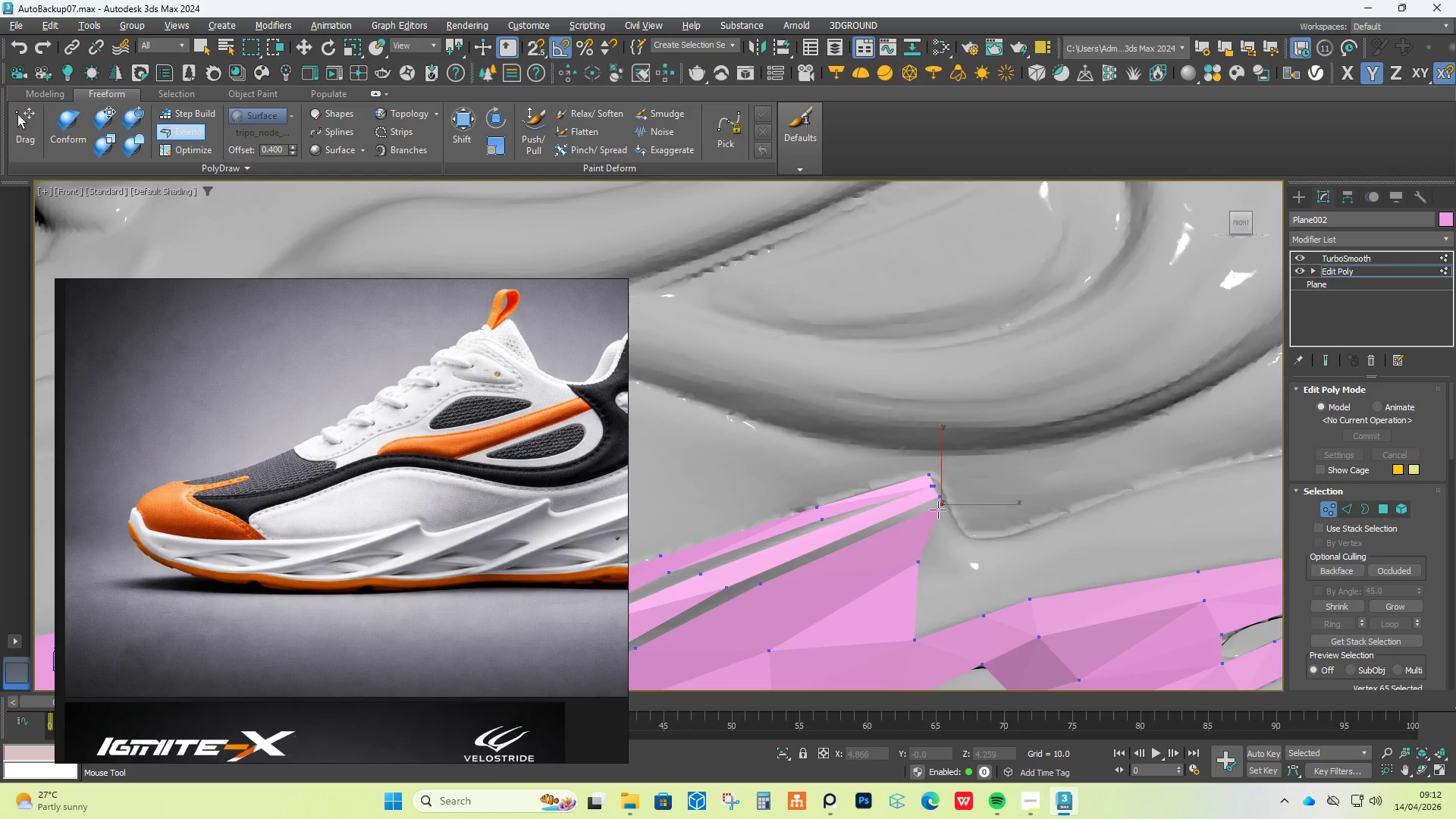 
hold_key(key=ShiftLeft, duration=1.62)
left_click_drag(start_coordinate=[939, 508], to_coordinate=[910, 522])
 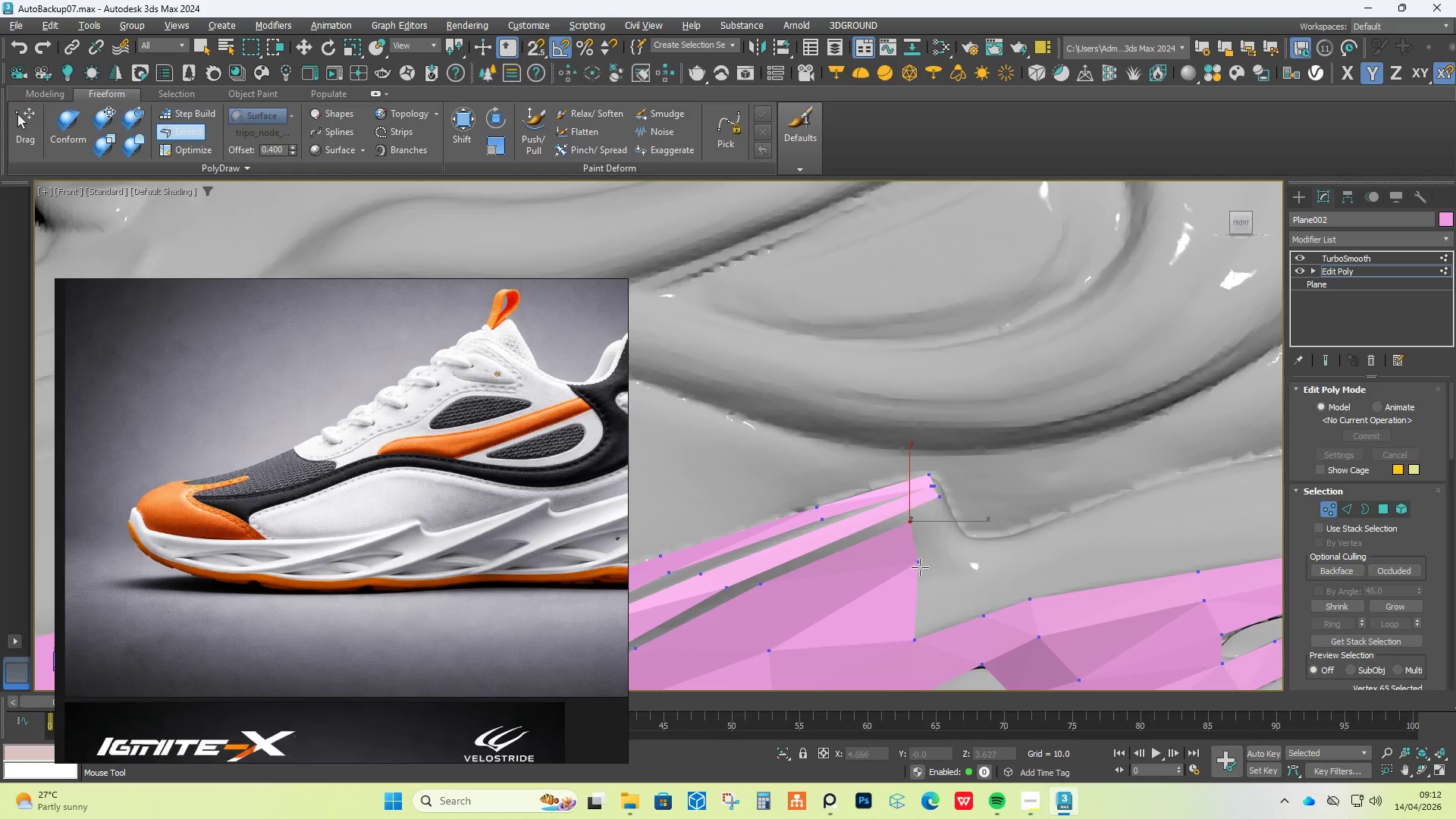 
hold_key(key=ControlLeft, duration=2.61)
hold_key(key=ShiftLeft, duration=2.61)
hold_key(key=AltLeft, duration=1.5)
left_click_drag(start_coordinate=[908, 526], to_coordinate=[833, 551])
 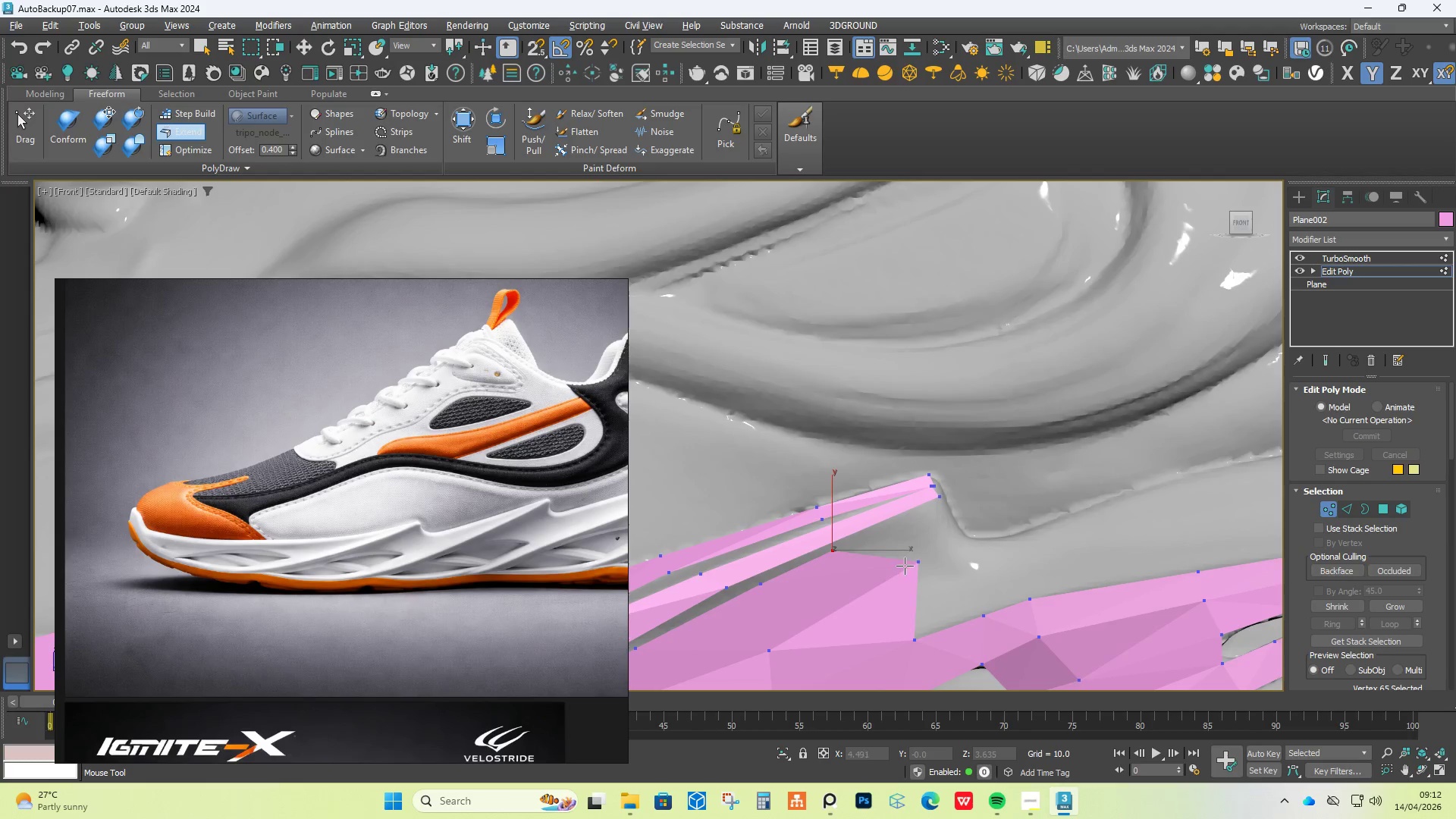 
hold_key(key=AltLeft, duration=1.09)
left_click_drag(start_coordinate=[915, 564], to_coordinate=[850, 589])
 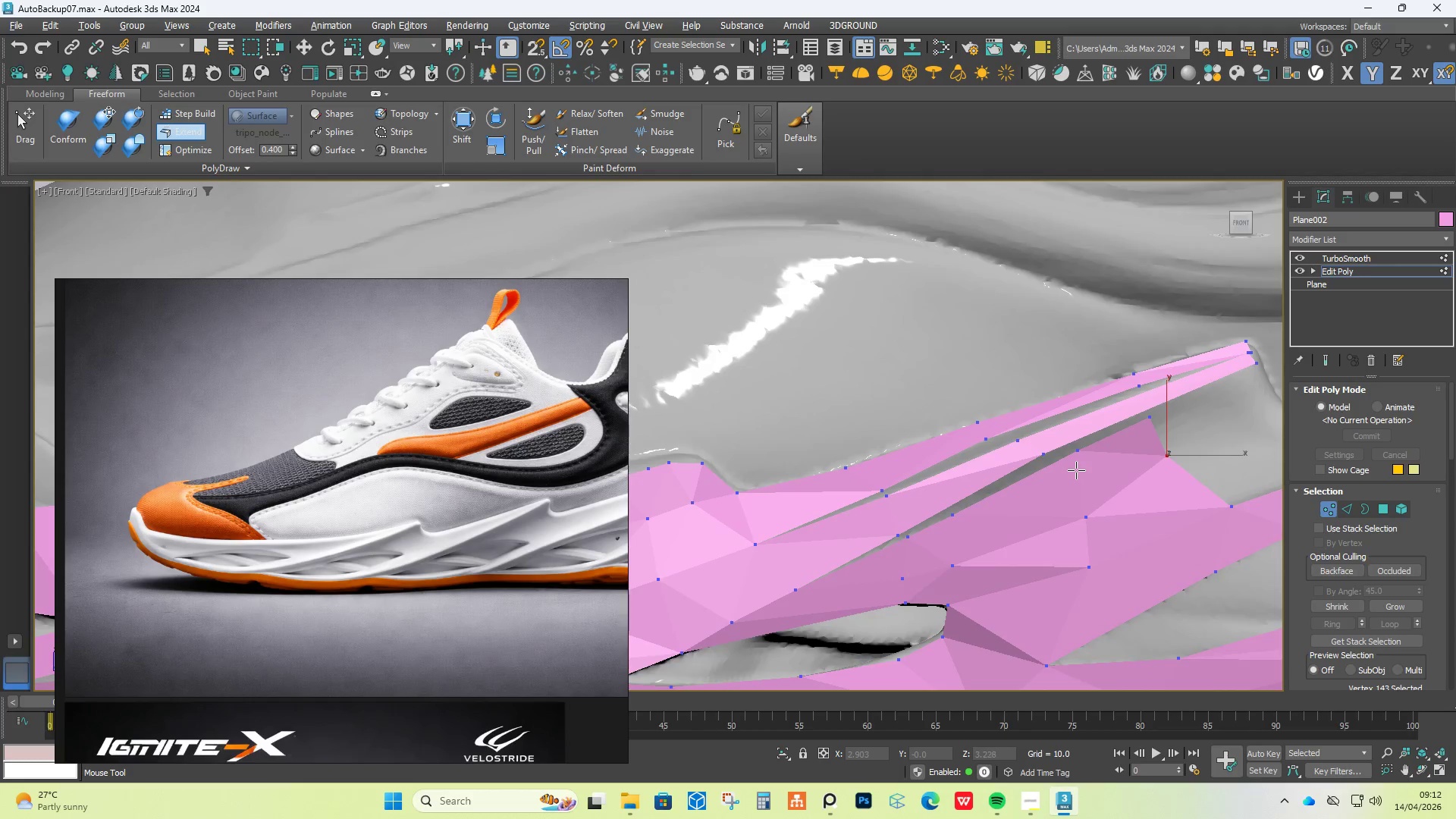 
hold_key(key=AltLeft, duration=1.47)
hold_key(key=ControlLeft, duration=1.36)
hold_key(key=ShiftLeft, duration=1.34)
left_click_drag(start_coordinate=[1079, 453], to_coordinate=[1056, 466])
 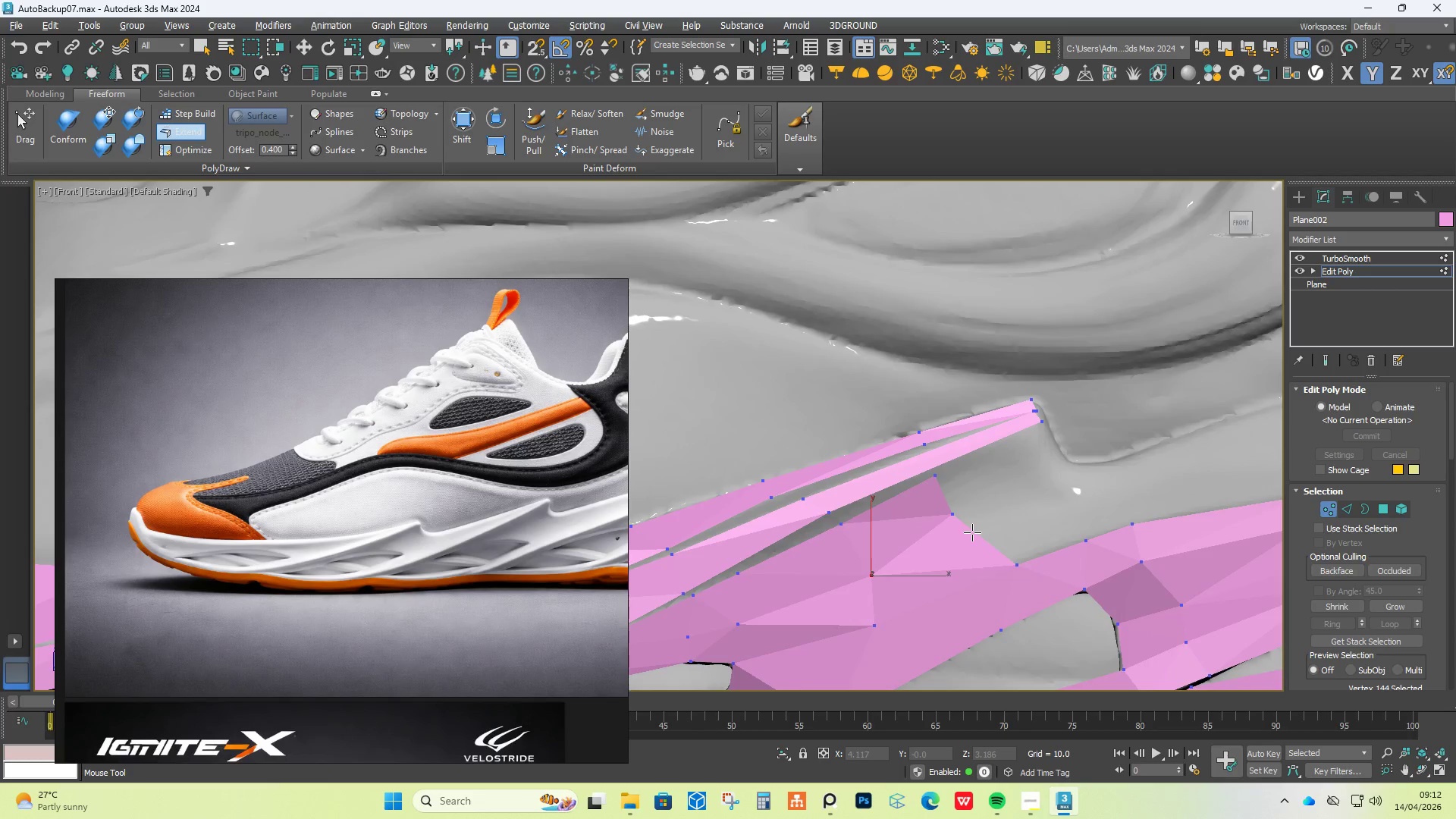 
hold_key(key=ShiftLeft, duration=1.08)
left_click_drag(start_coordinate=[977, 531], to_coordinate=[1012, 507])
 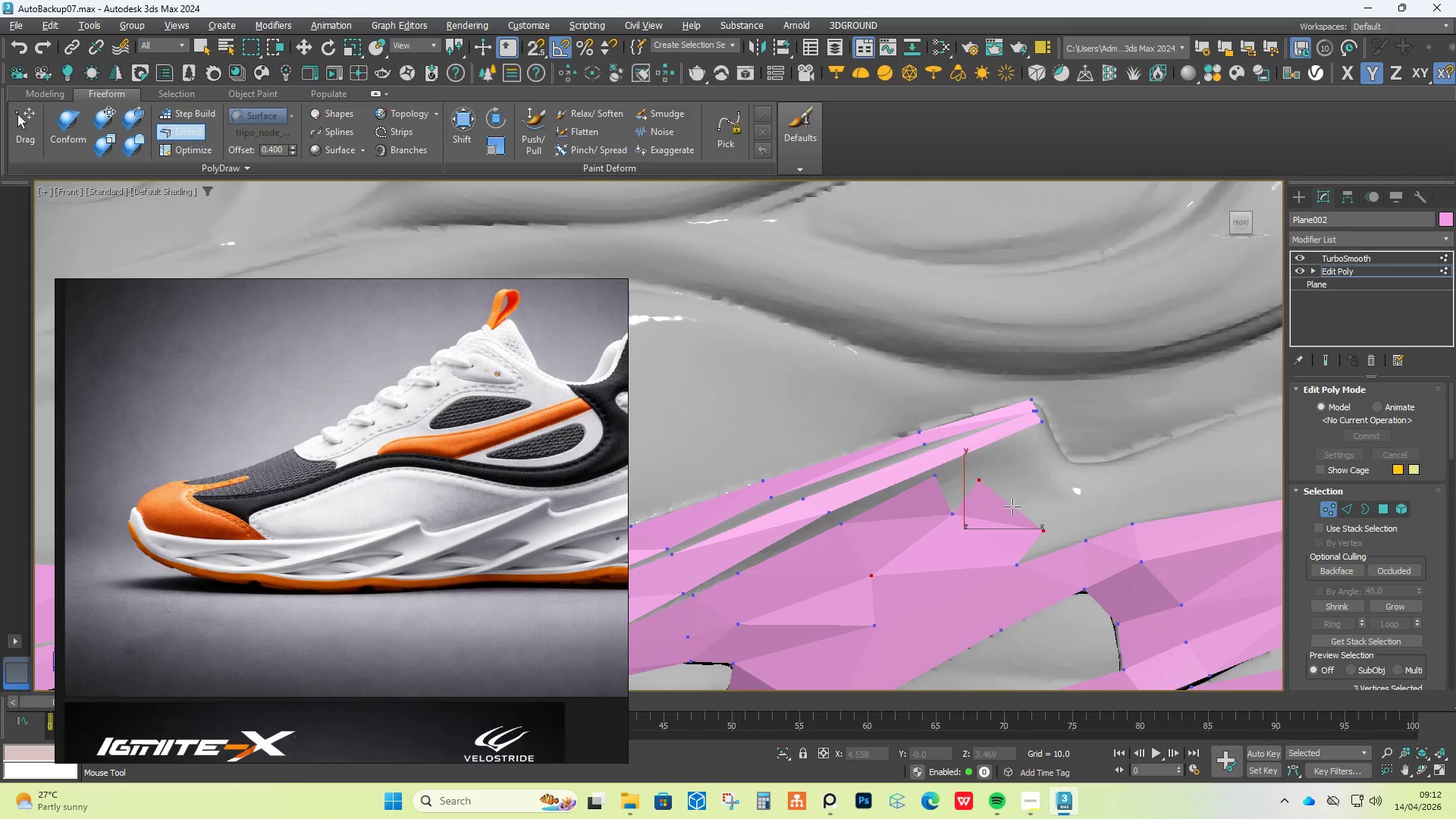 
key(Control+Z)
 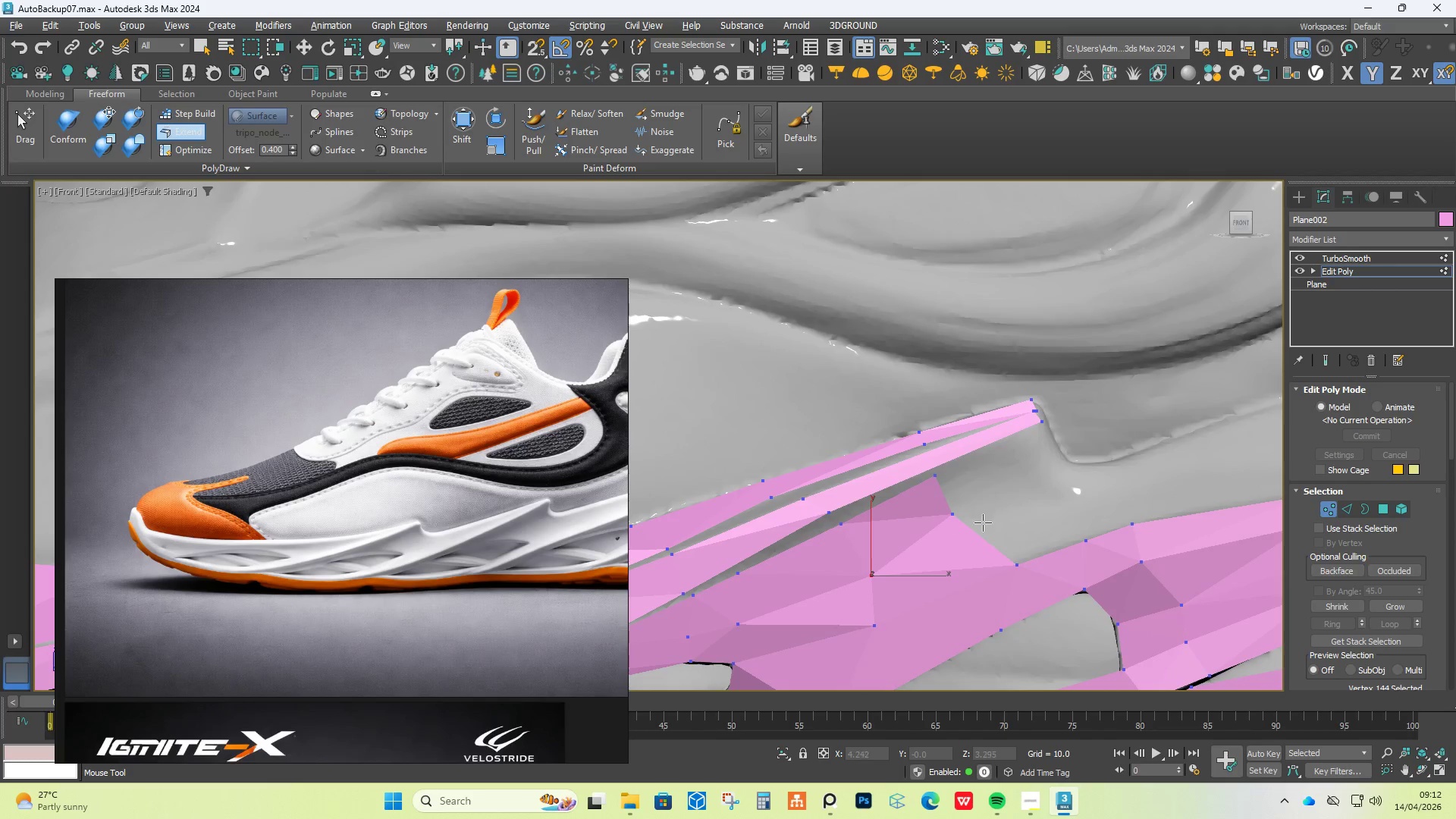 
hold_key(key=ShiftLeft, duration=1.45)
left_click_drag(start_coordinate=[980, 537], to_coordinate=[1104, 485])
 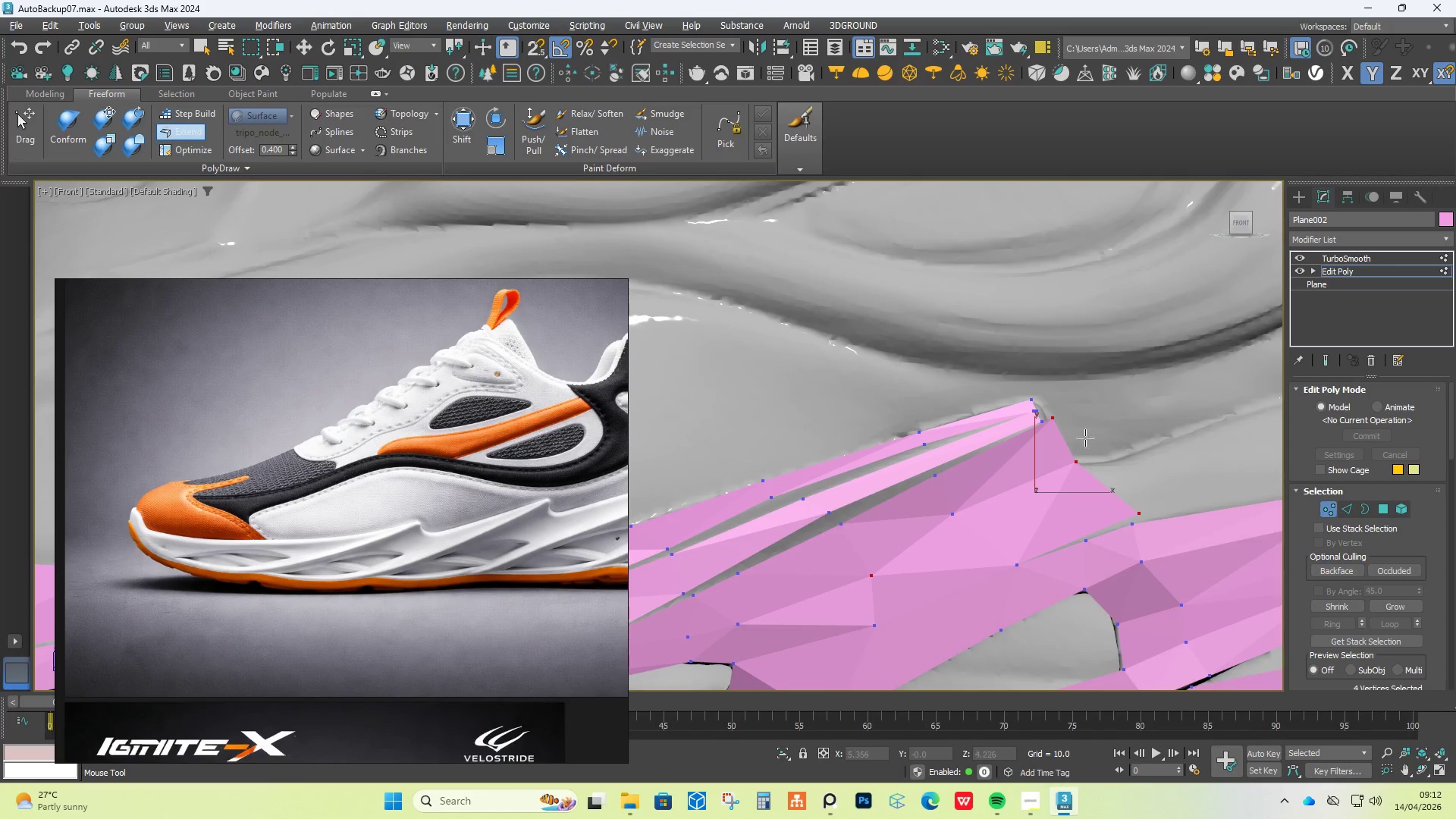 
hold_key(key=ControlLeft, duration=4.25)
hold_key(key=ShiftLeft, duration=4.28)
hold_key(key=AltLeft, duration=1.5)
left_click_drag(start_coordinate=[1054, 422], to_coordinate=[1042, 428])
 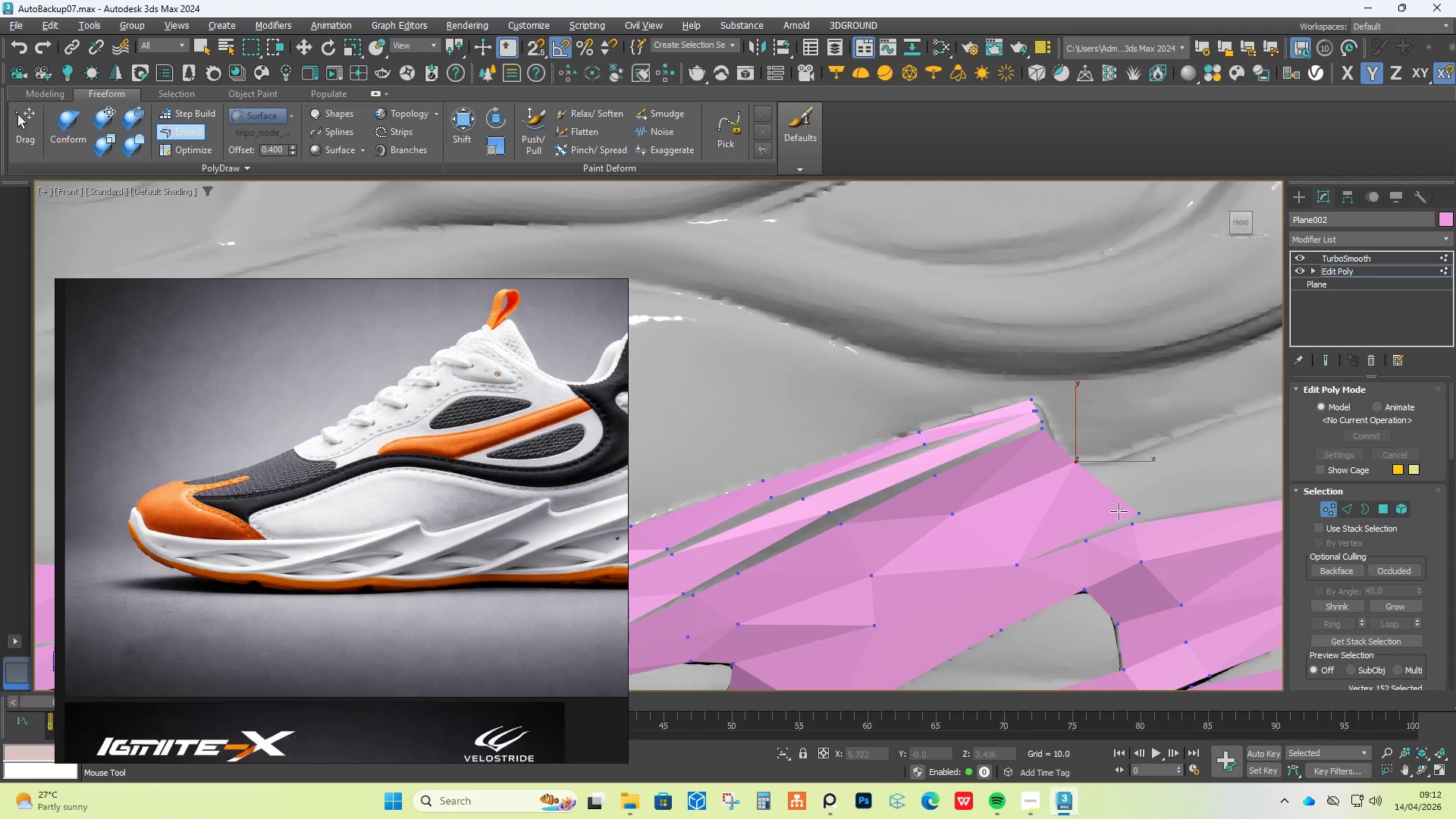 
hold_key(key=AltLeft, duration=1.5)
left_click_drag(start_coordinate=[1137, 512], to_coordinate=[1085, 525])
 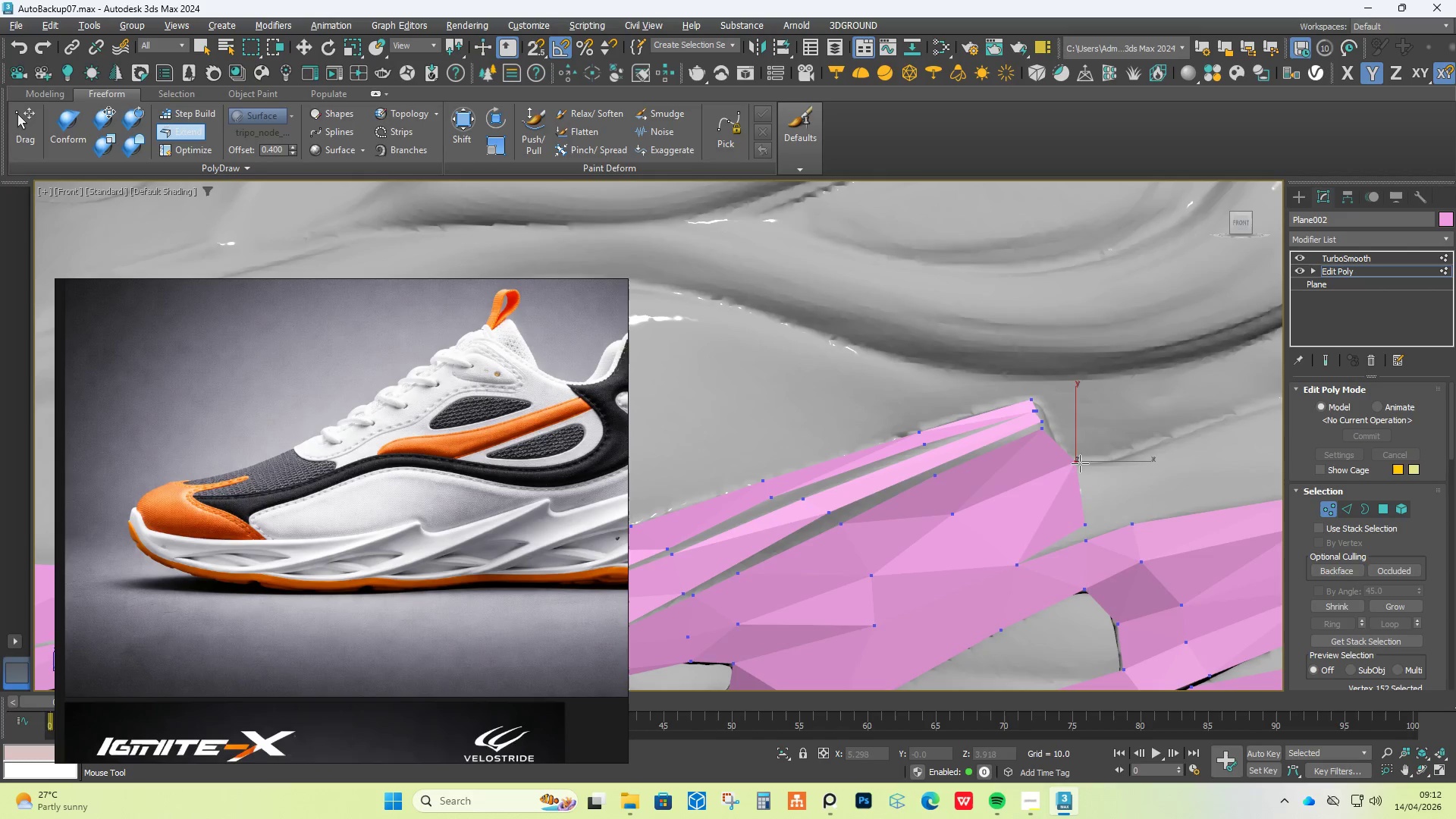 
left_click_drag(start_coordinate=[1079, 463], to_coordinate=[1057, 466])
 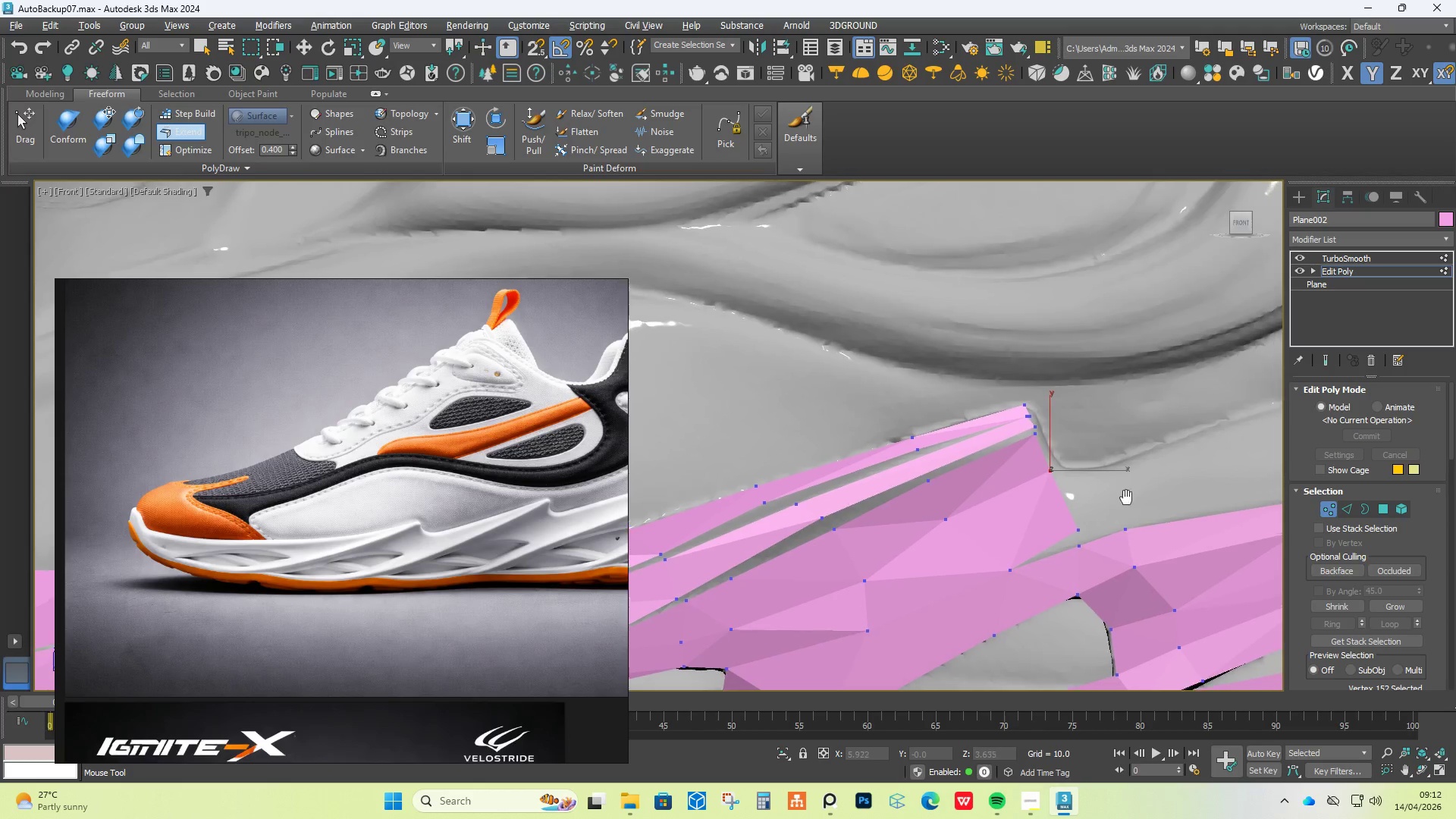 
hold_key(key=AltLeft, duration=1.19)
 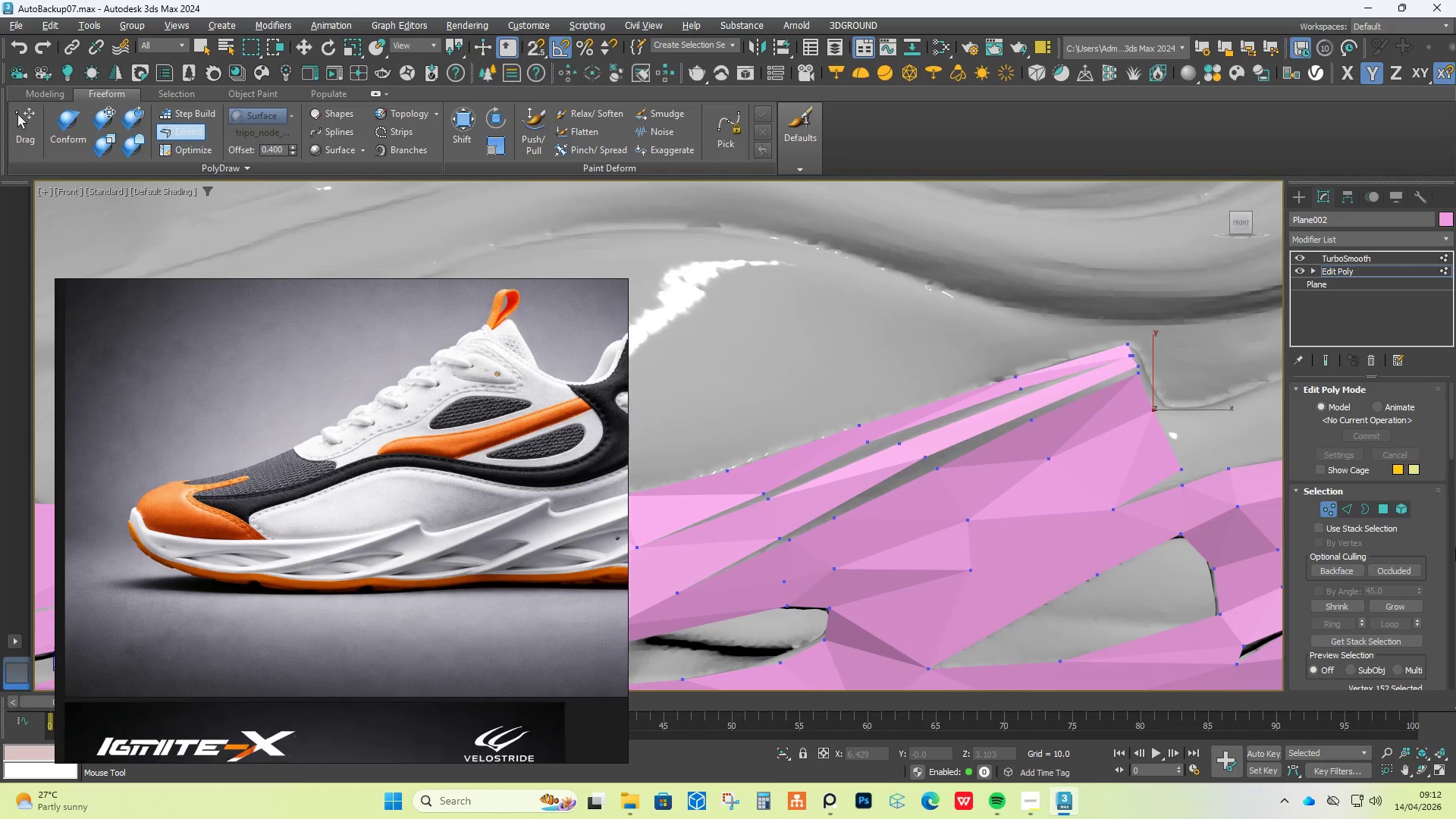 
scroll: coordinate [1422, 572], scroll_direction: down, amount: 11.0
 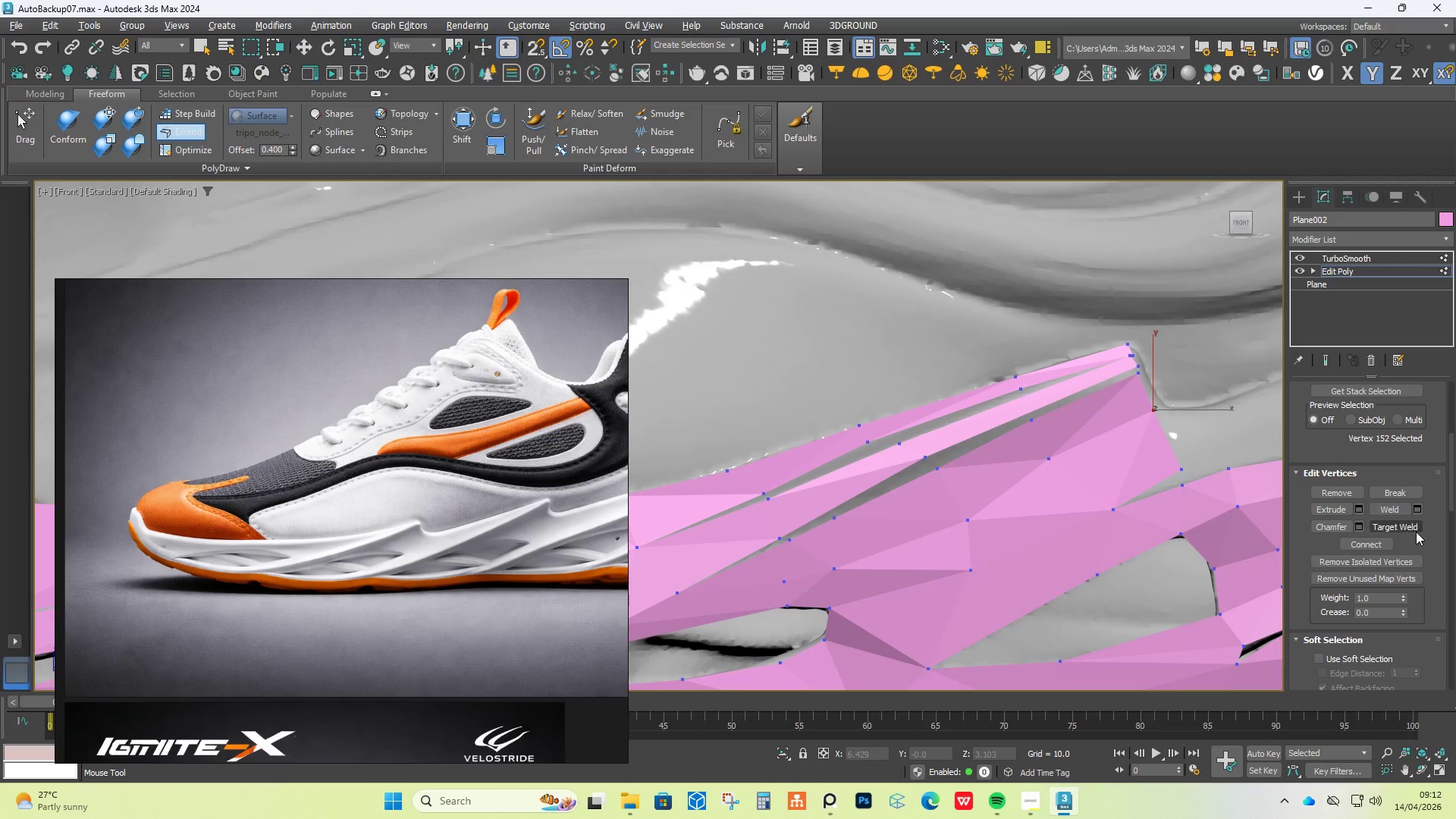 
left_click([1416, 529])
 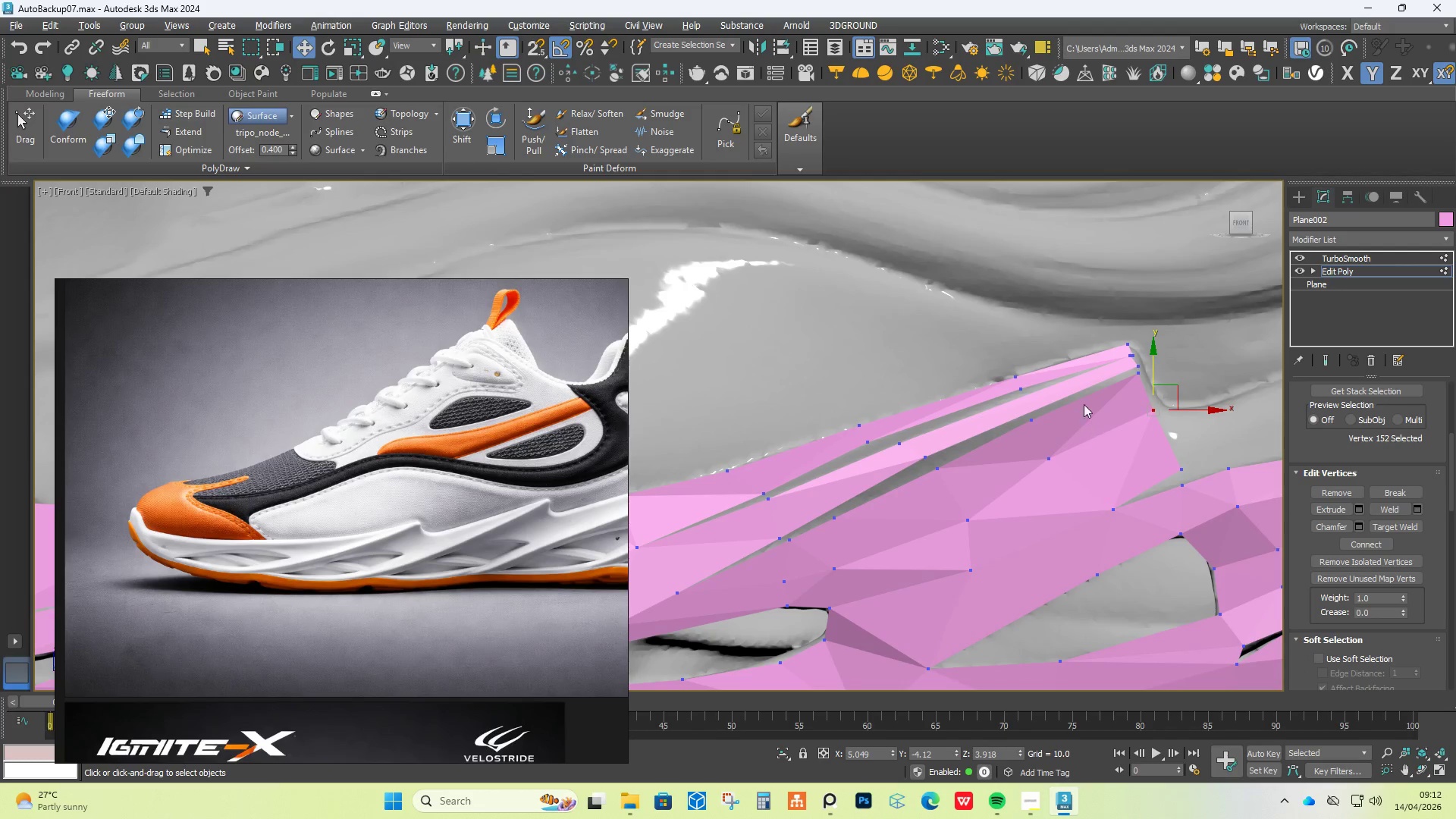 
scroll: coordinate [1154, 373], scroll_direction: up, amount: 4.0
 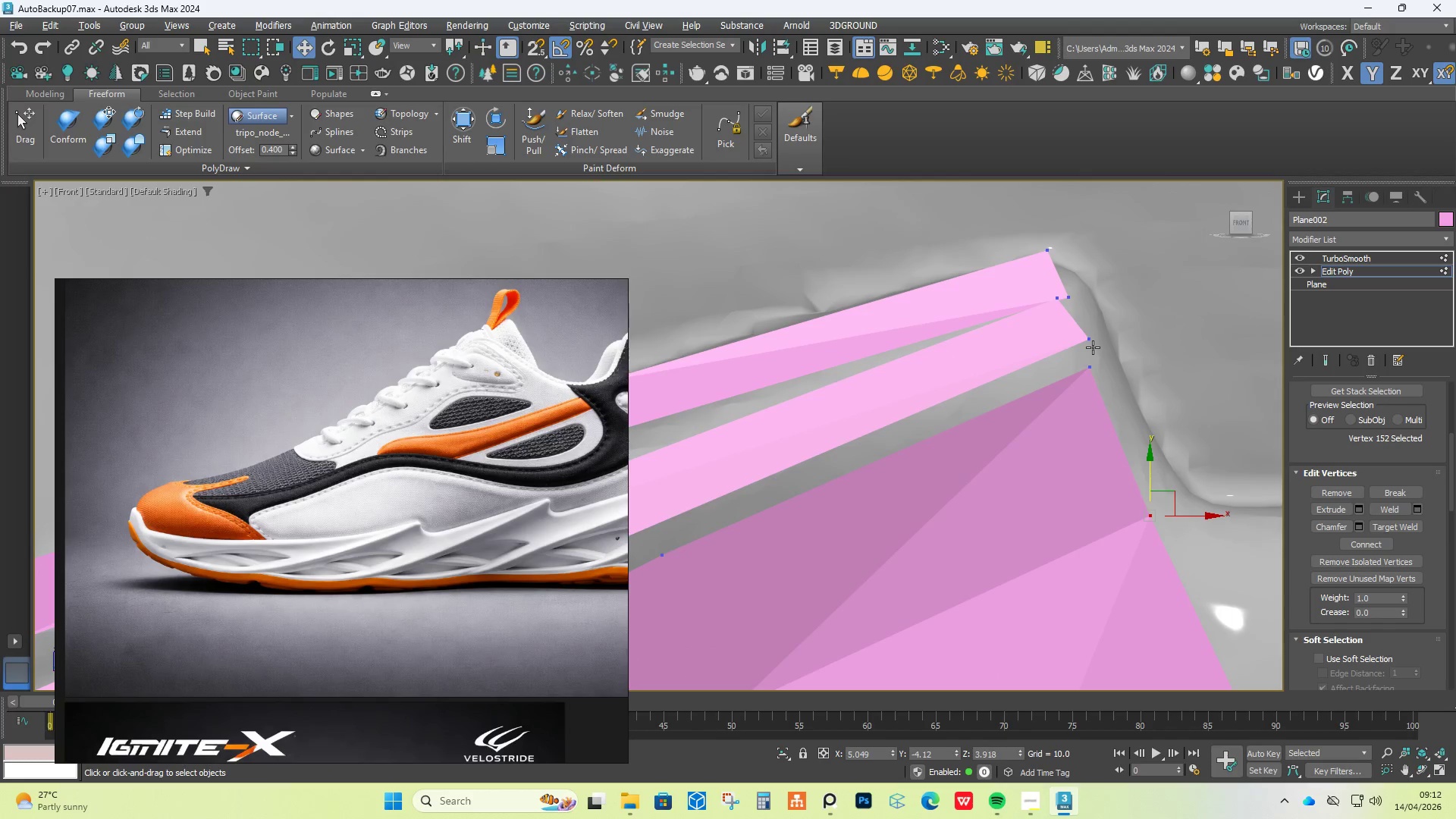 
left_click([1092, 346])
 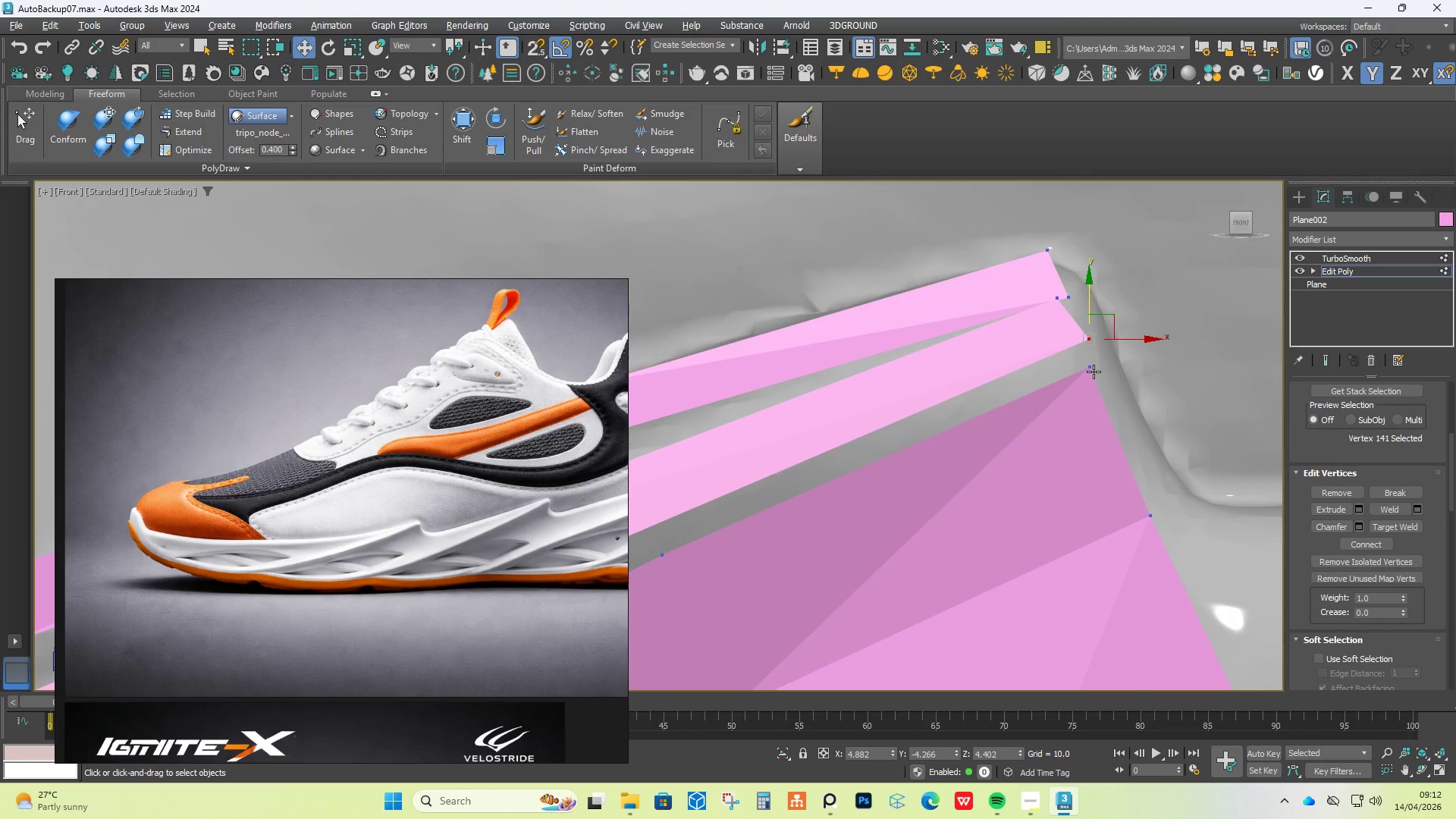 
left_click([1094, 372])
 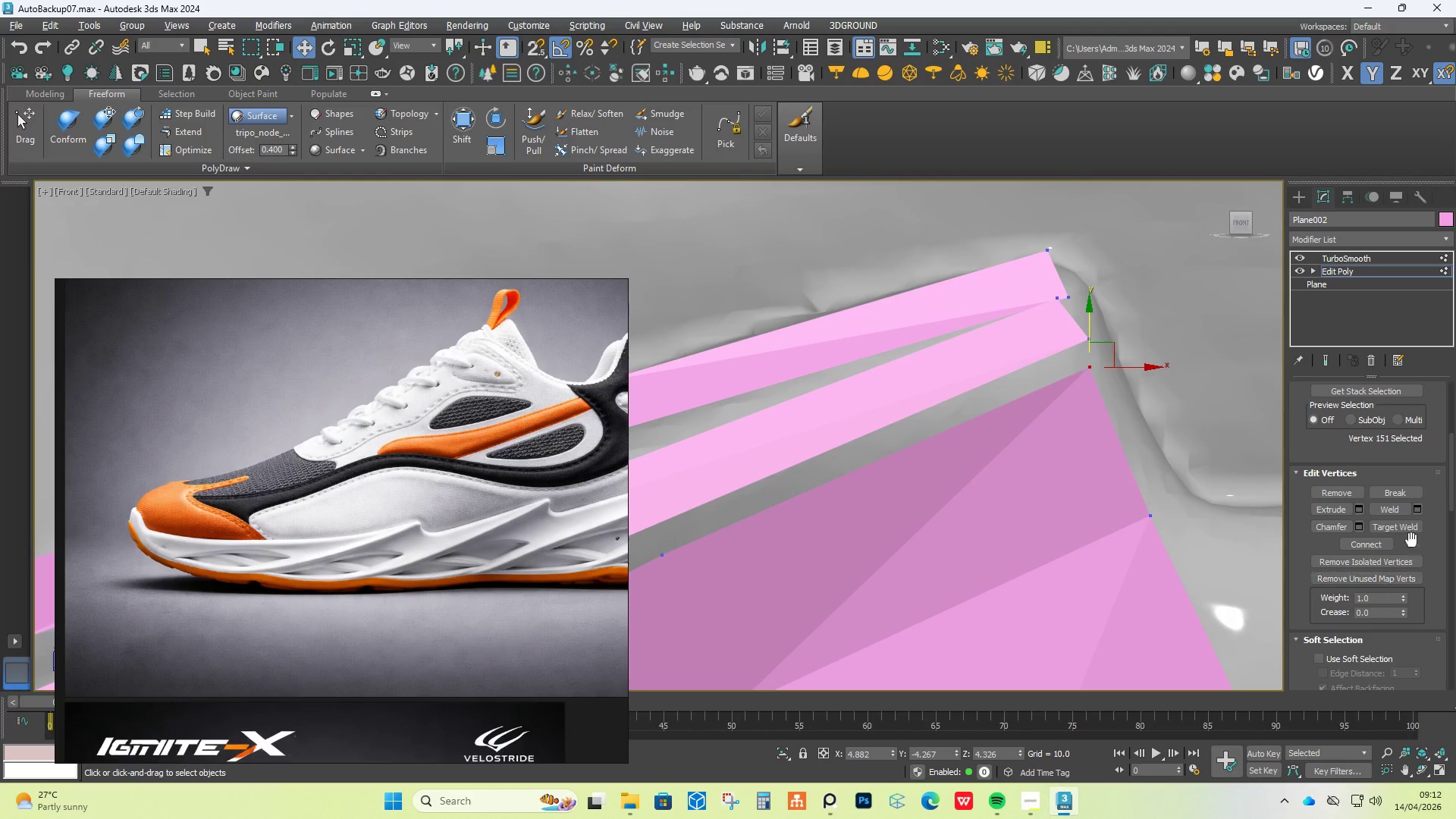 
left_click([1407, 520])
 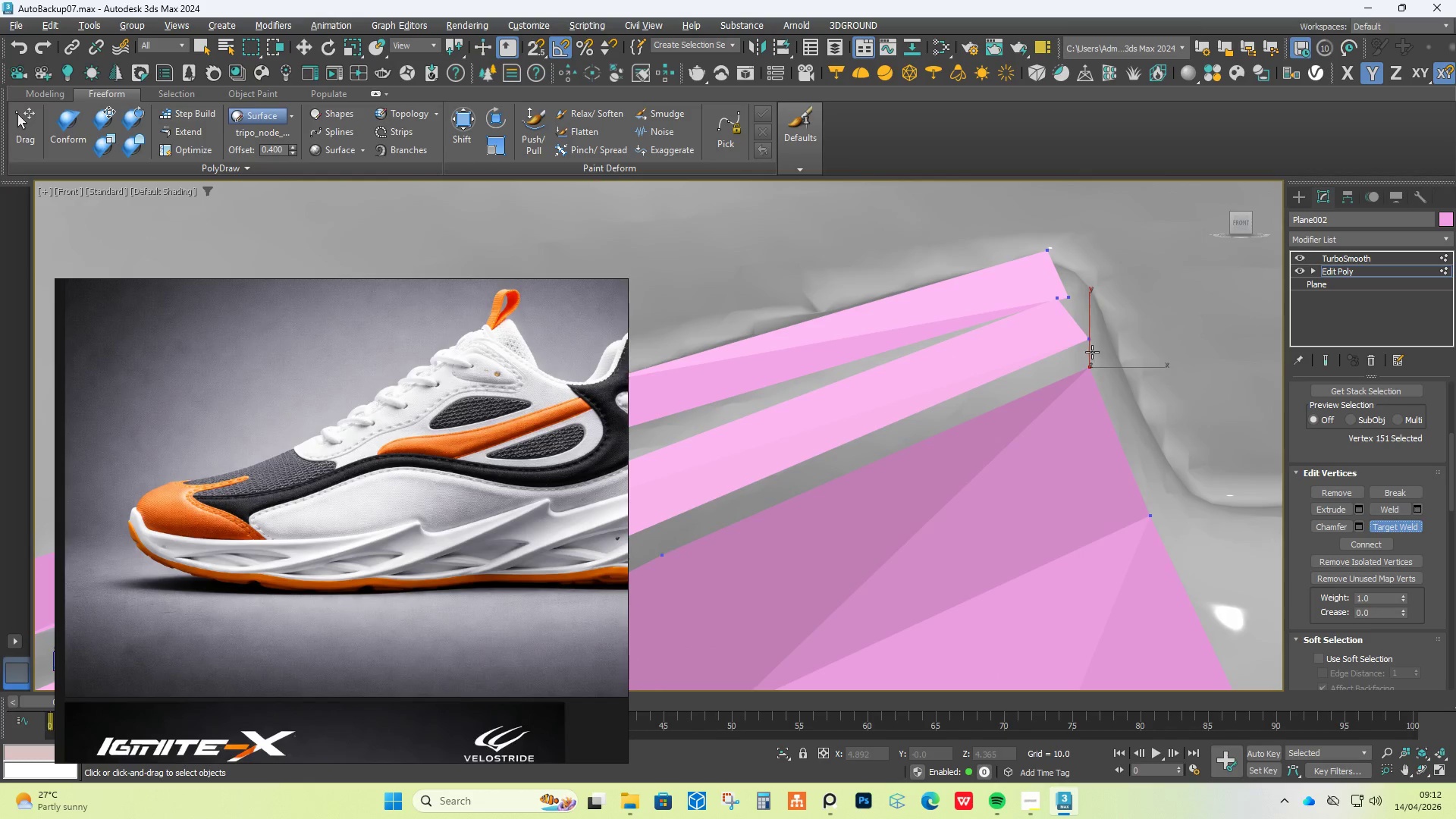 
left_click([1087, 338])
 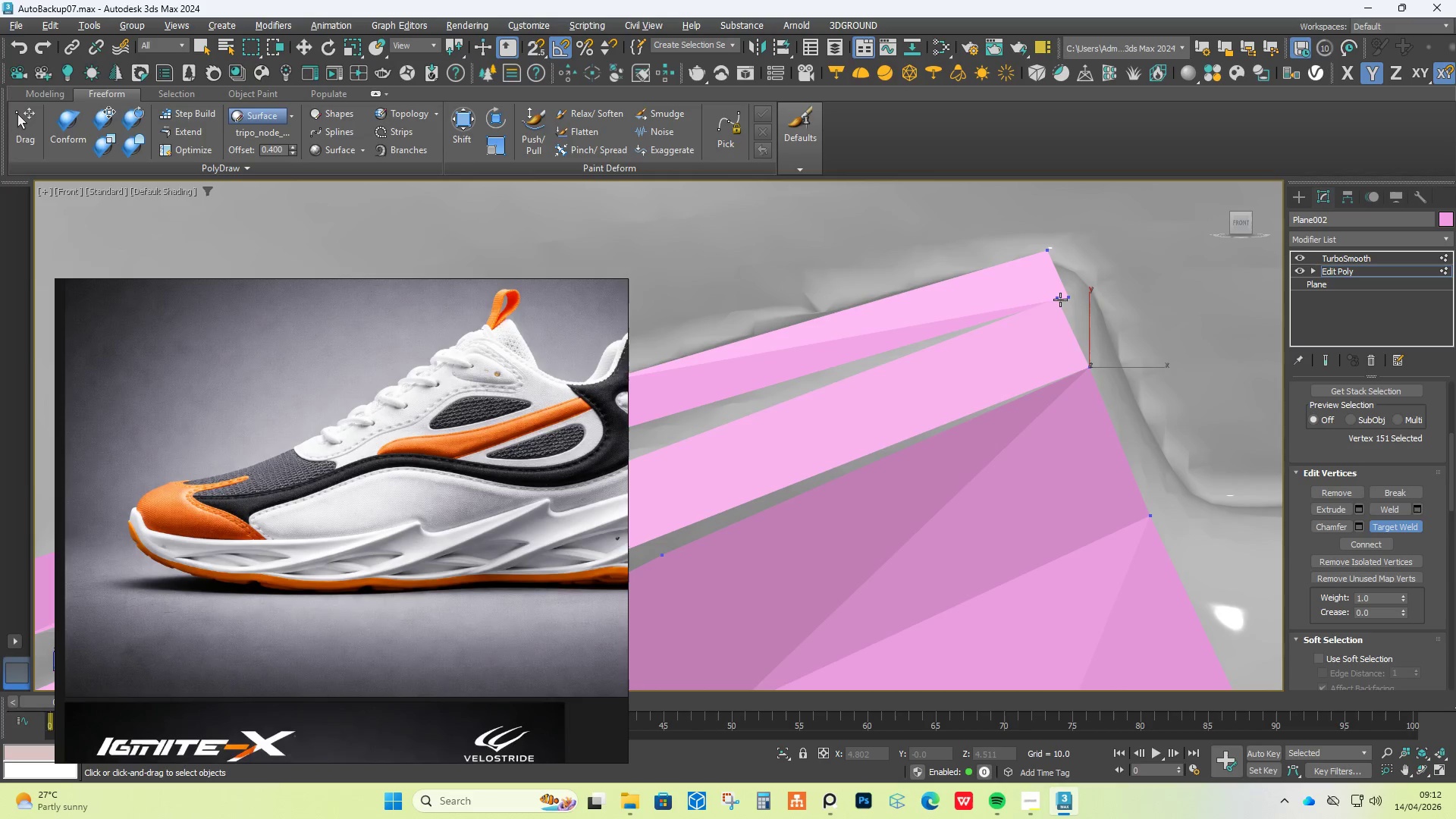 
double_click([1070, 293])
 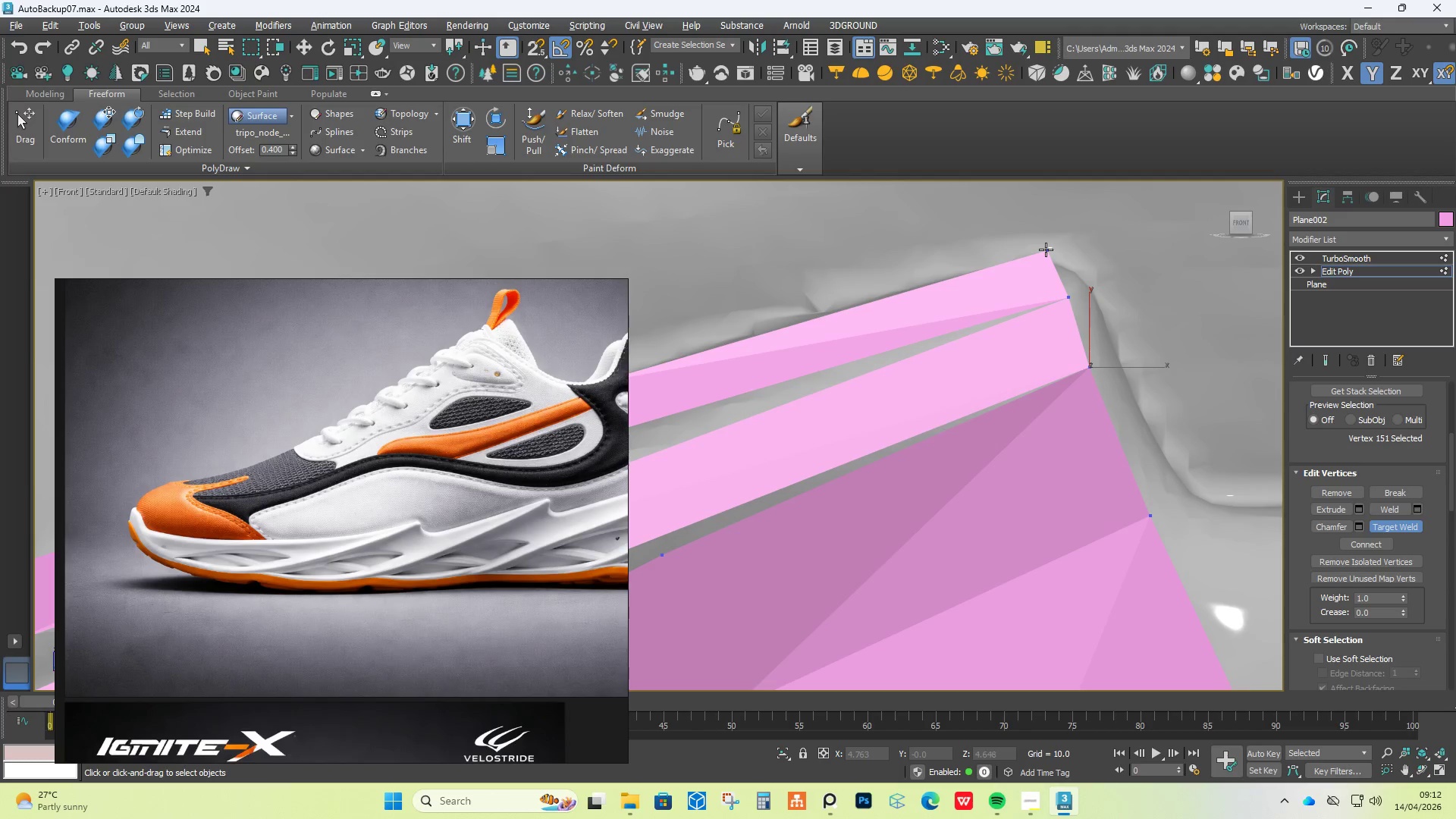 
scroll: coordinate [1056, 281], scroll_direction: down, amount: 5.0
 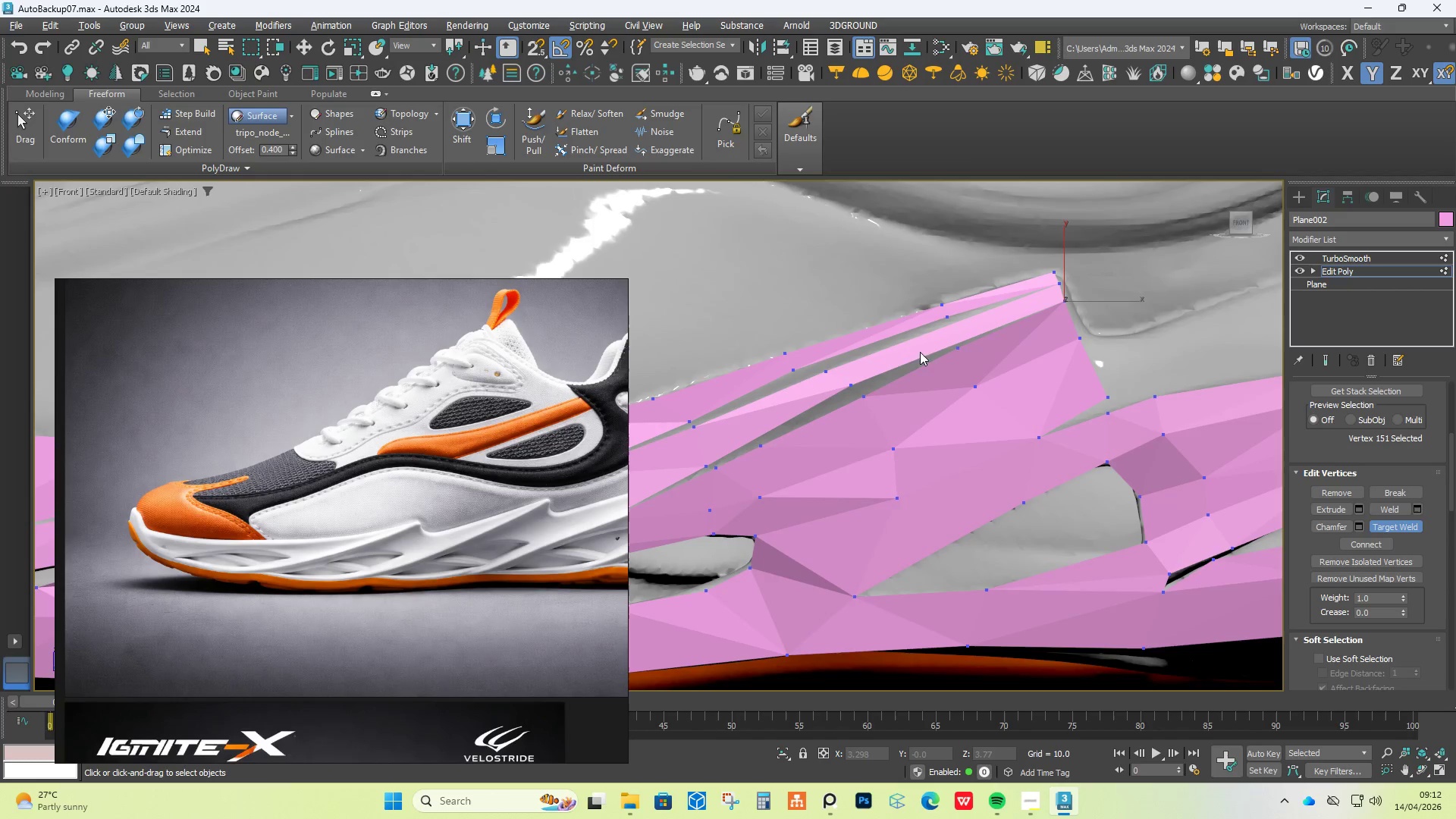 
scroll: coordinate [944, 310], scroll_direction: up, amount: 2.0
 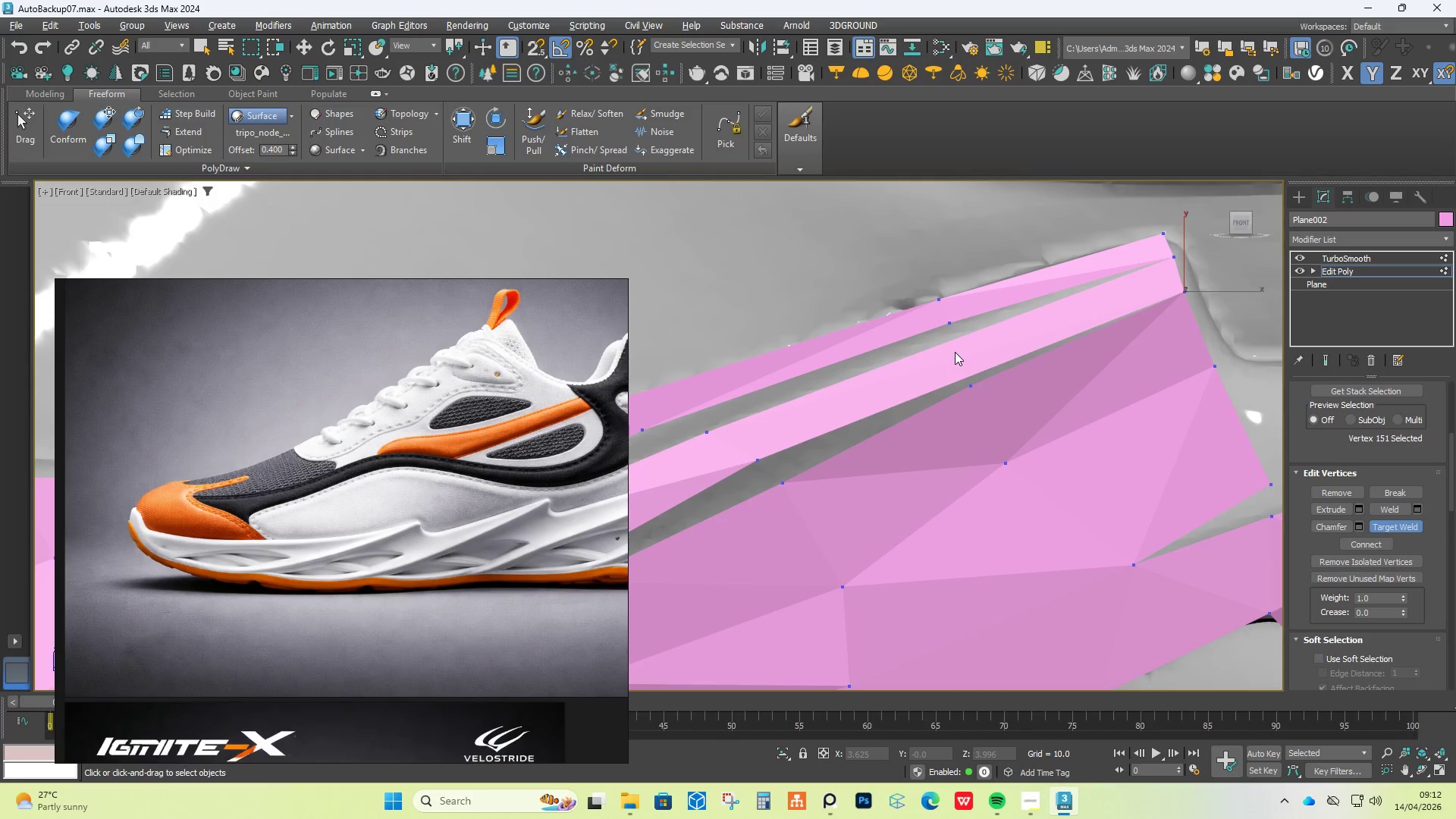 
key(Alt+1)
 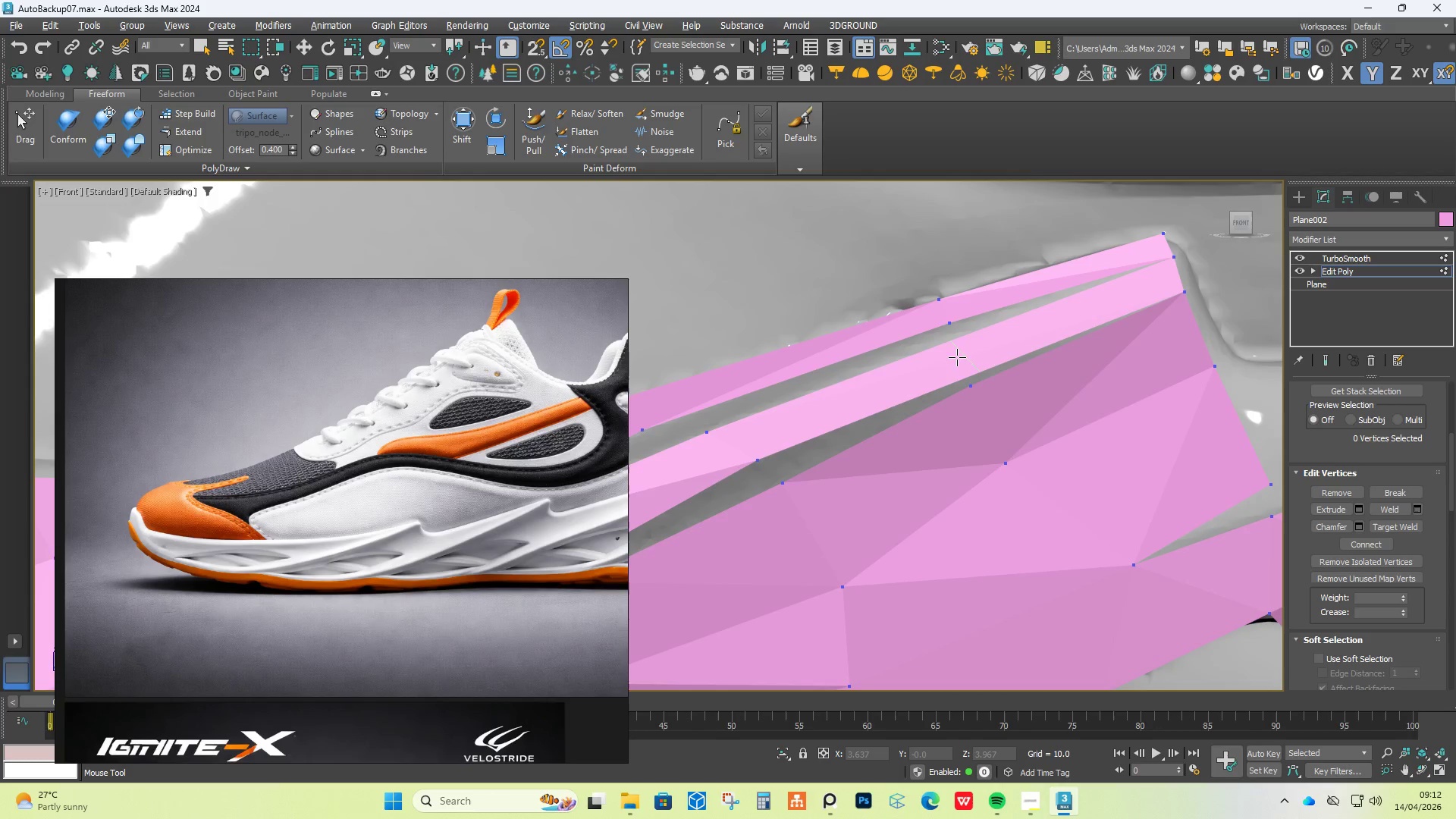 
left_click([956, 357])
 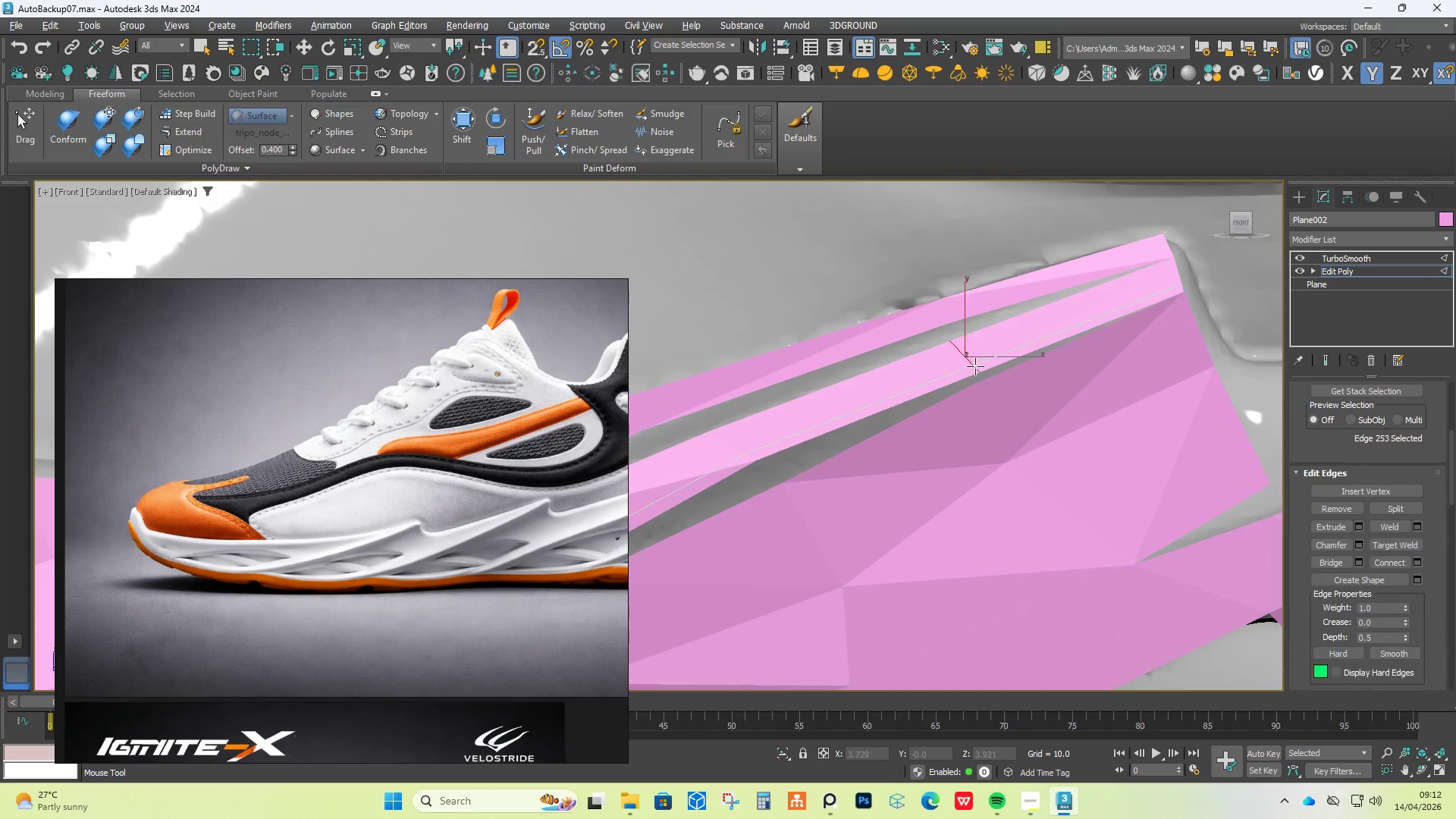 
right_click([978, 367])
 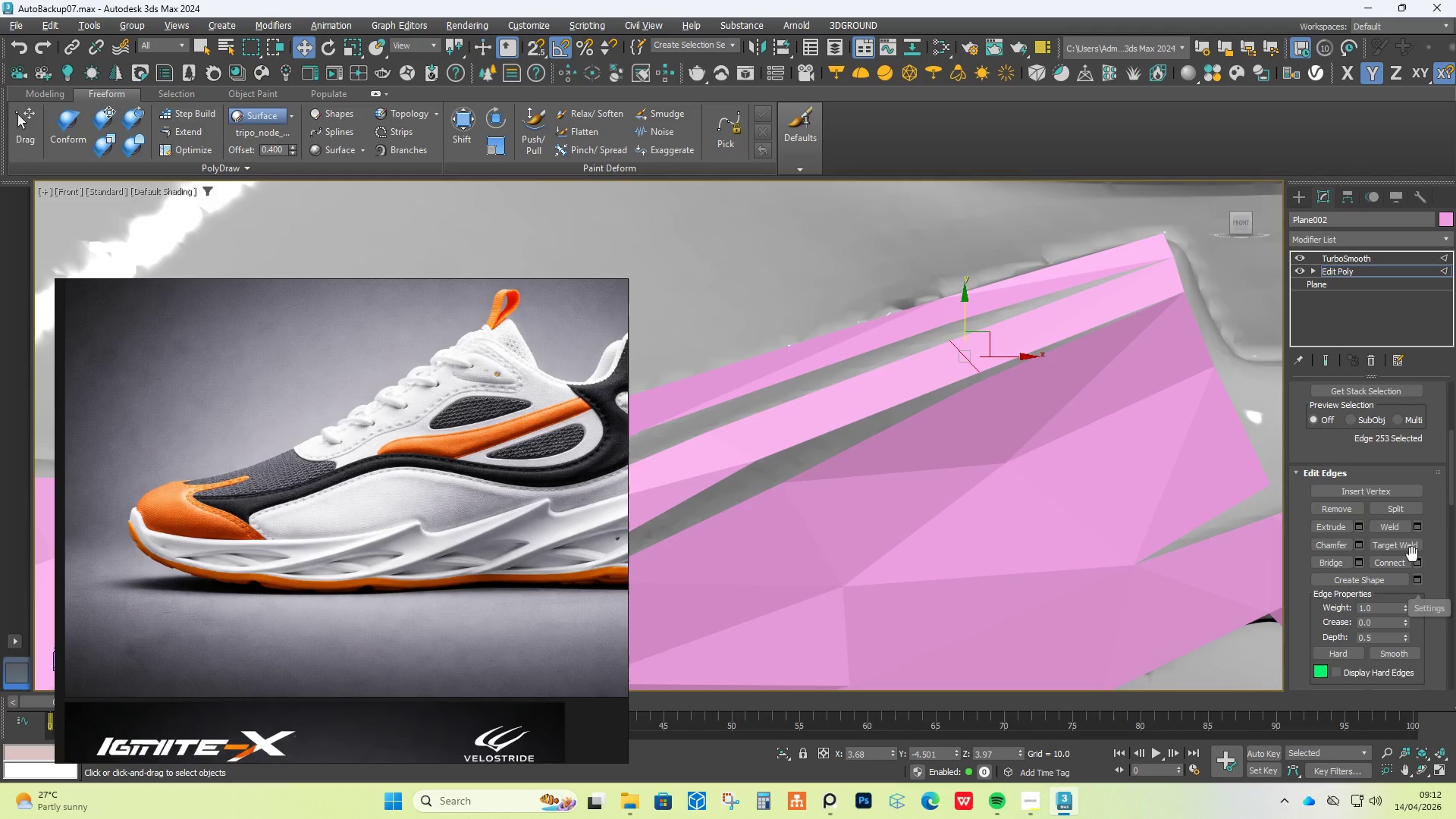 
left_click([1414, 549])
 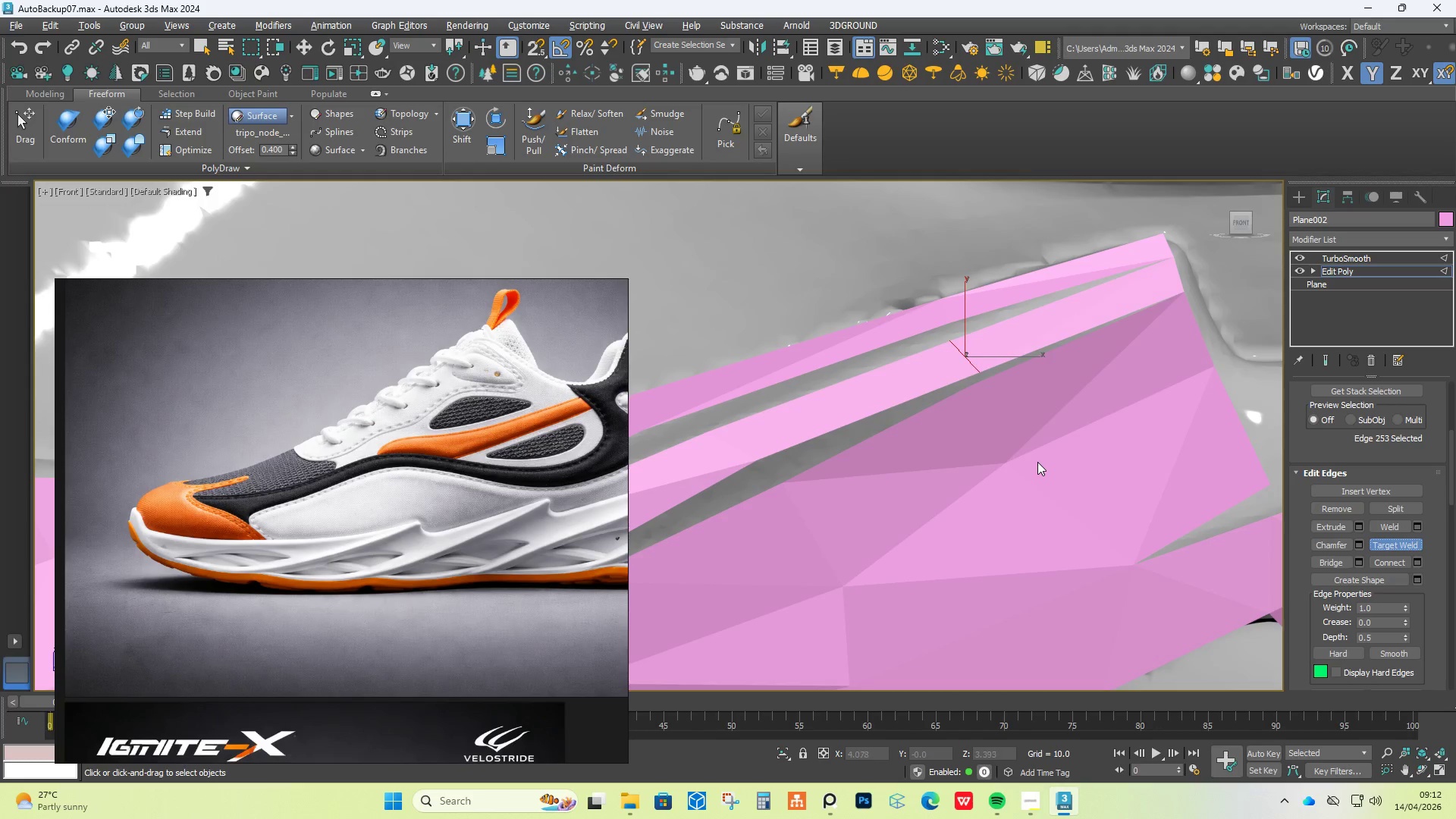 
key(1)
 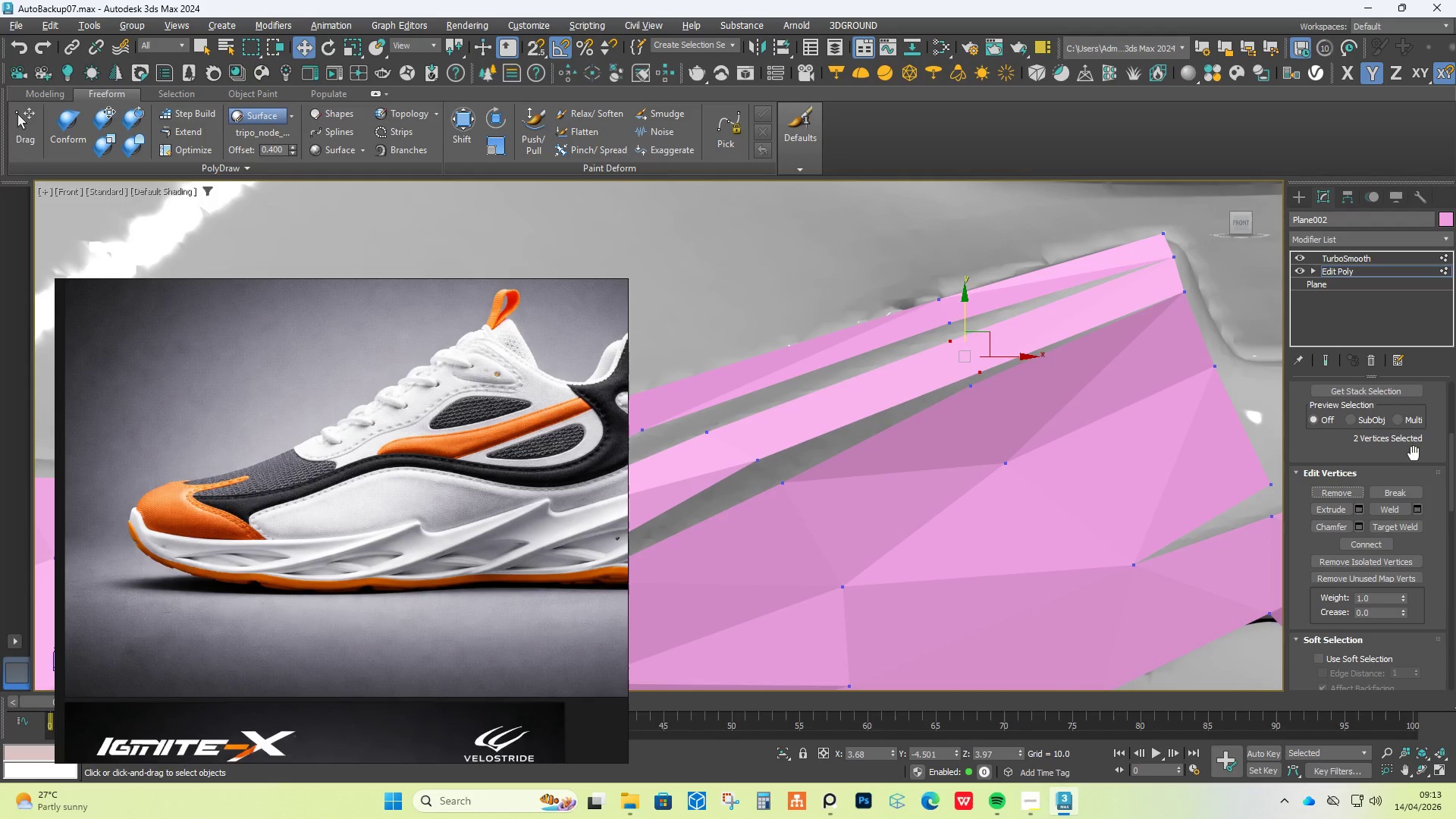 
left_click([1394, 526])
 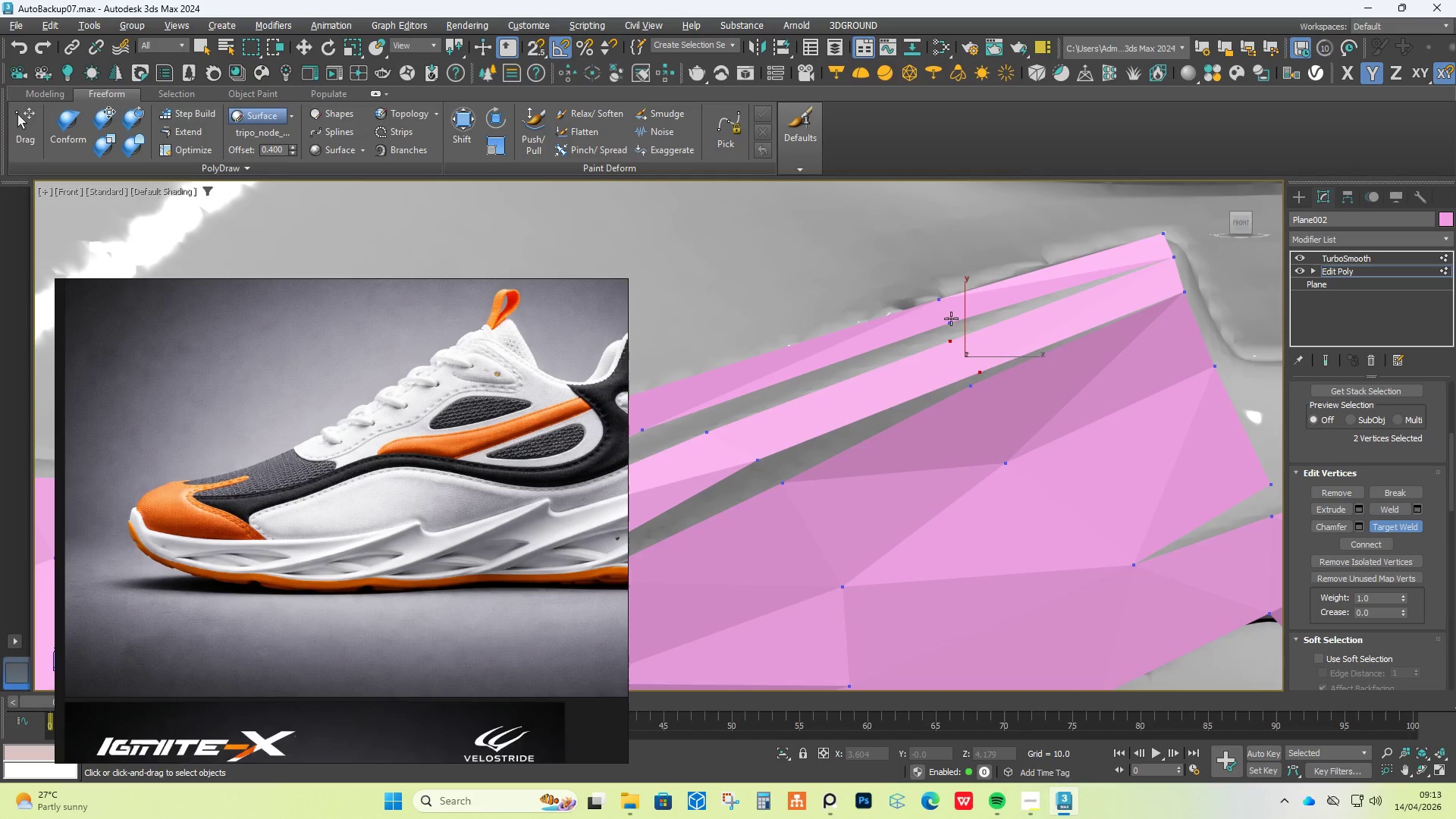 
double_click([953, 340])
 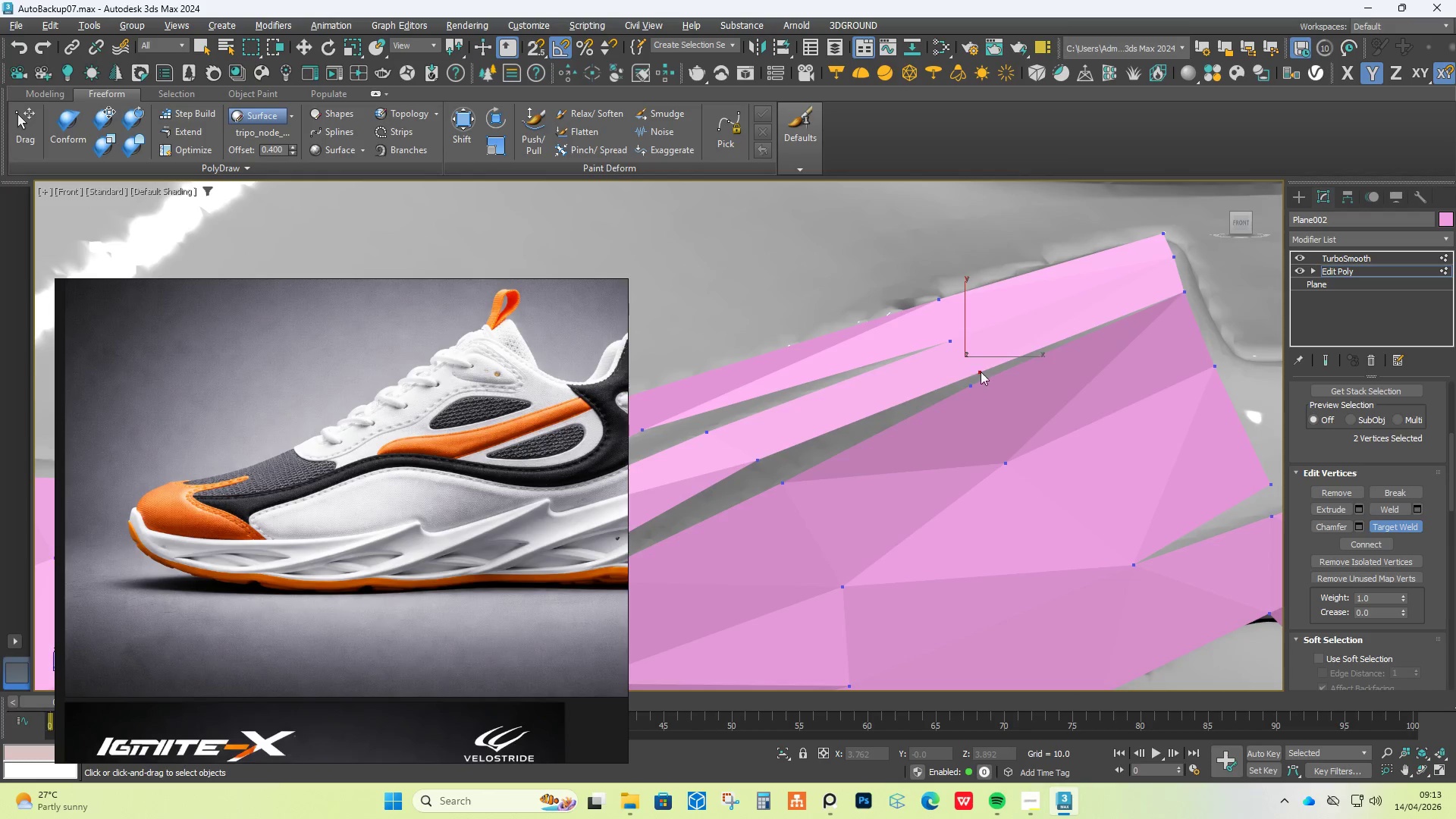 
double_click([974, 384])
 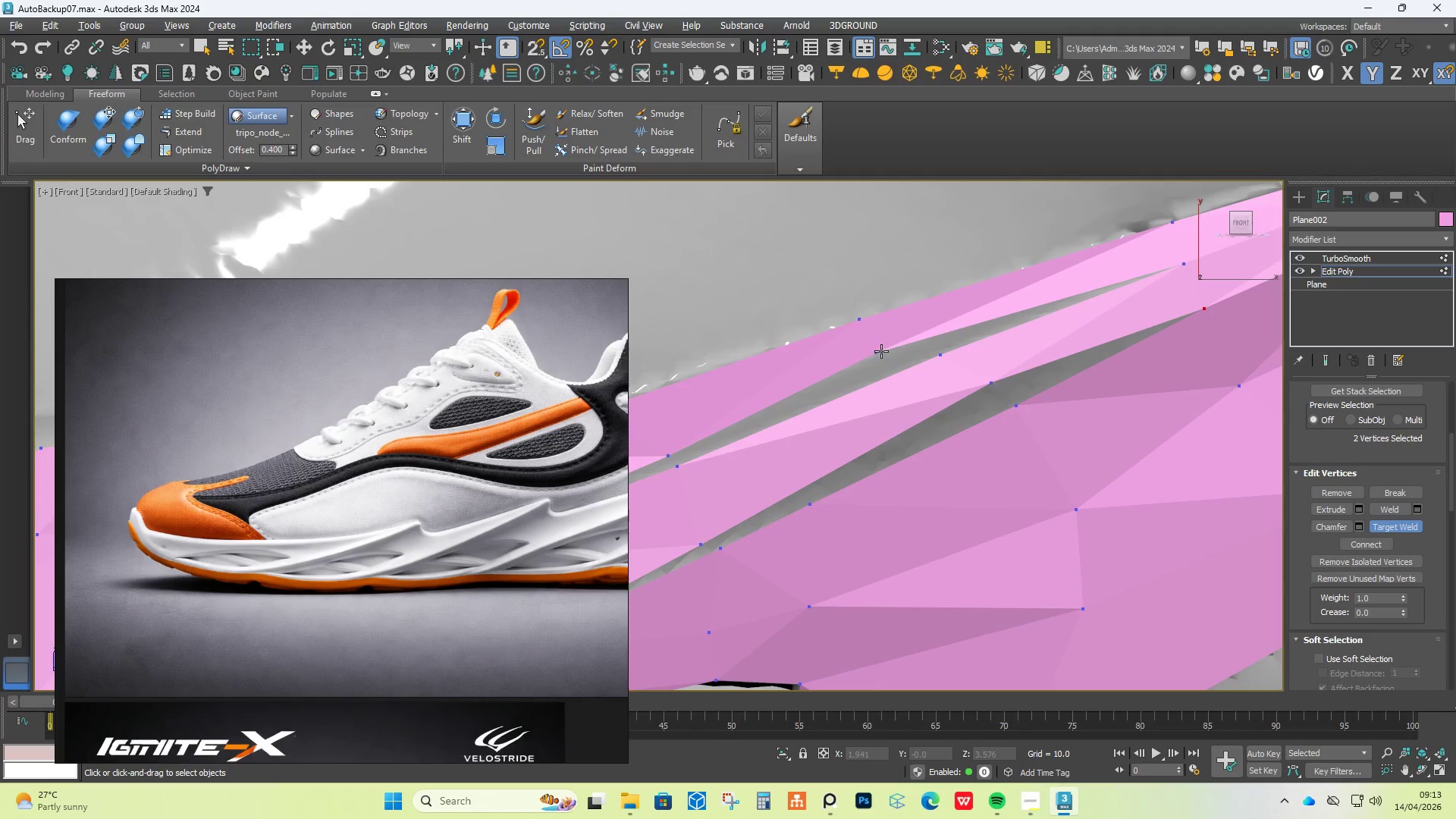 
double_click([942, 356])
 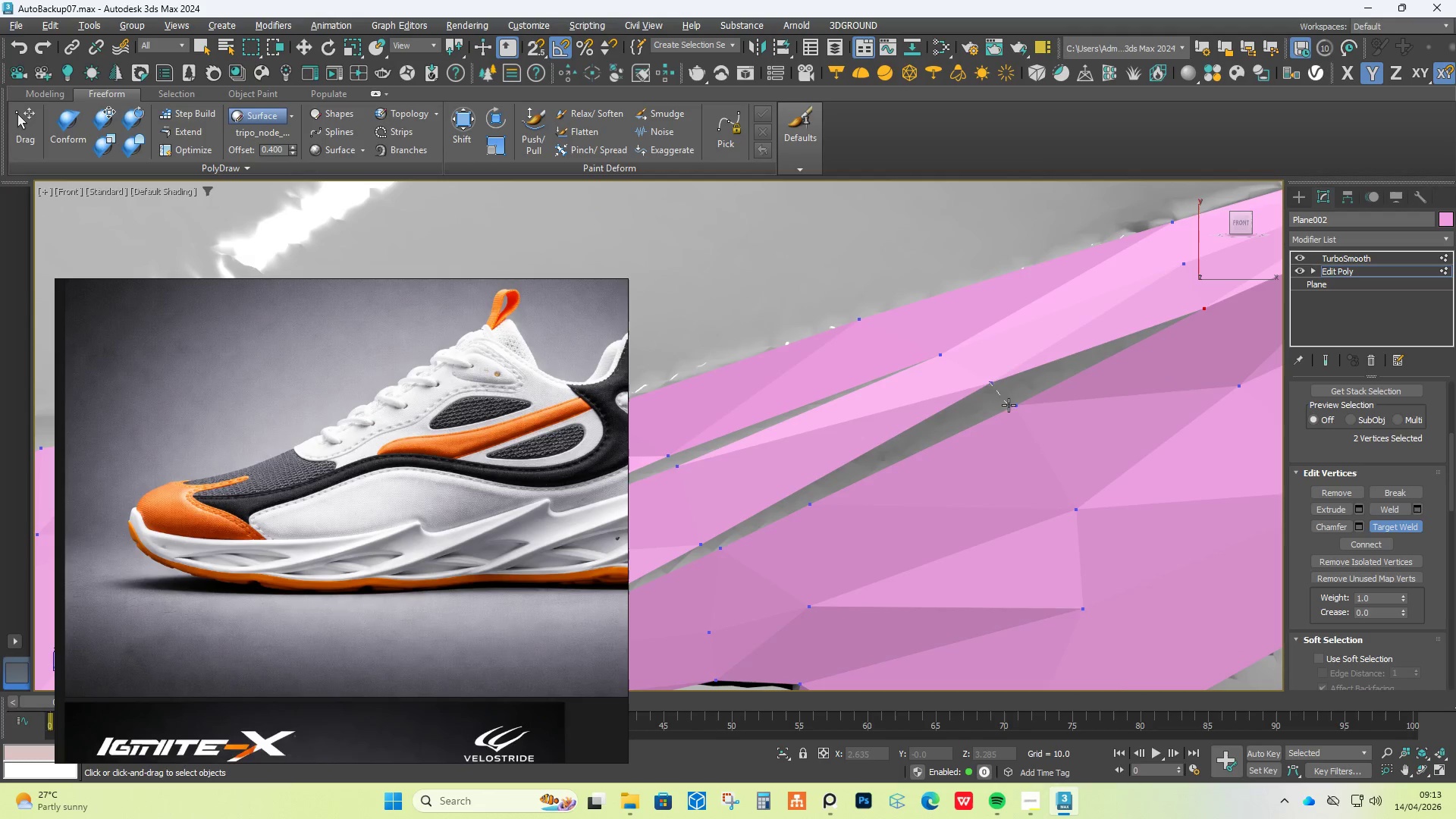 
scroll: coordinate [1025, 444], scroll_direction: down, amount: 2.0
 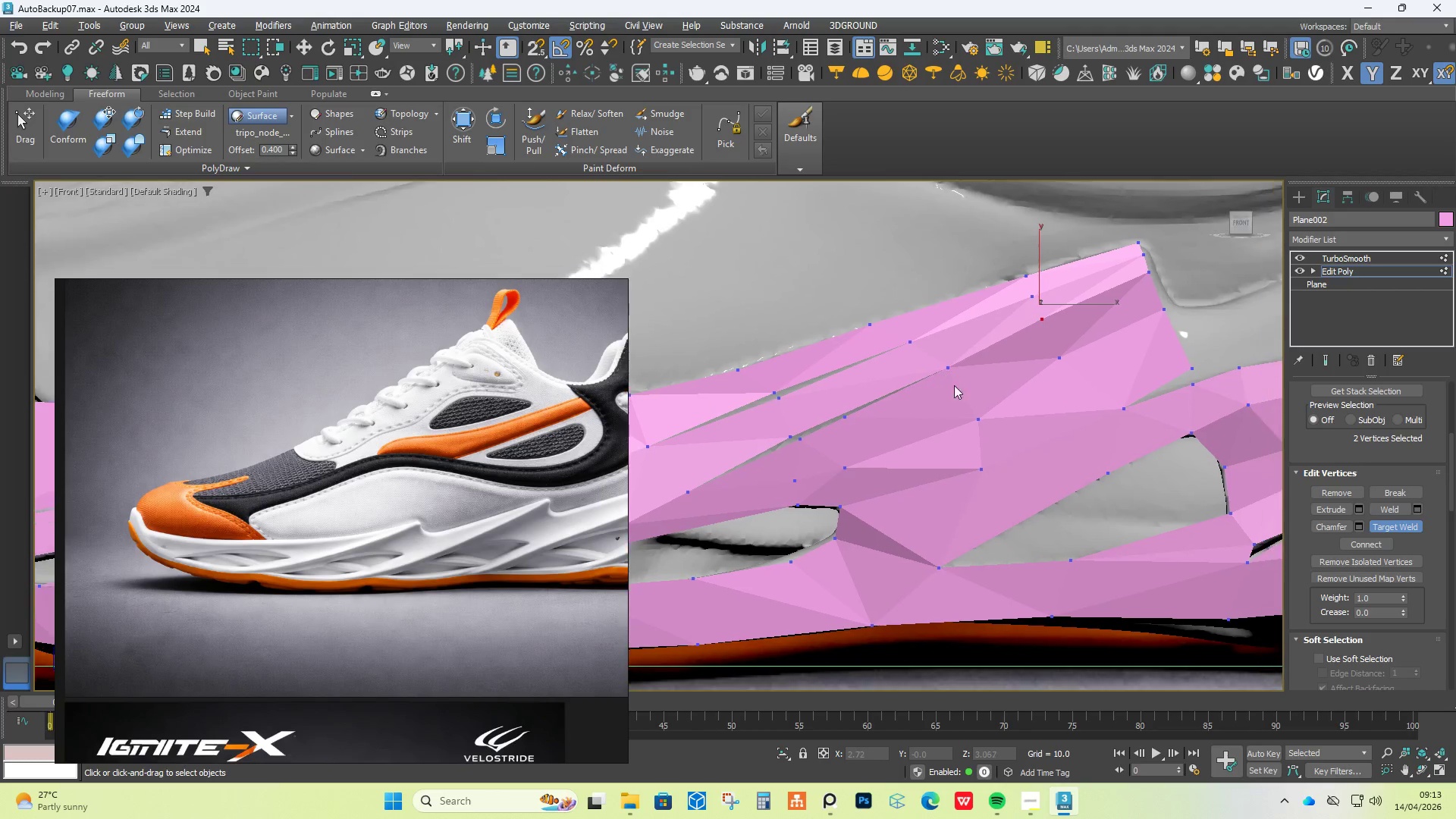 
scroll: coordinate [1064, 368], scroll_direction: none, amount: 0.0
 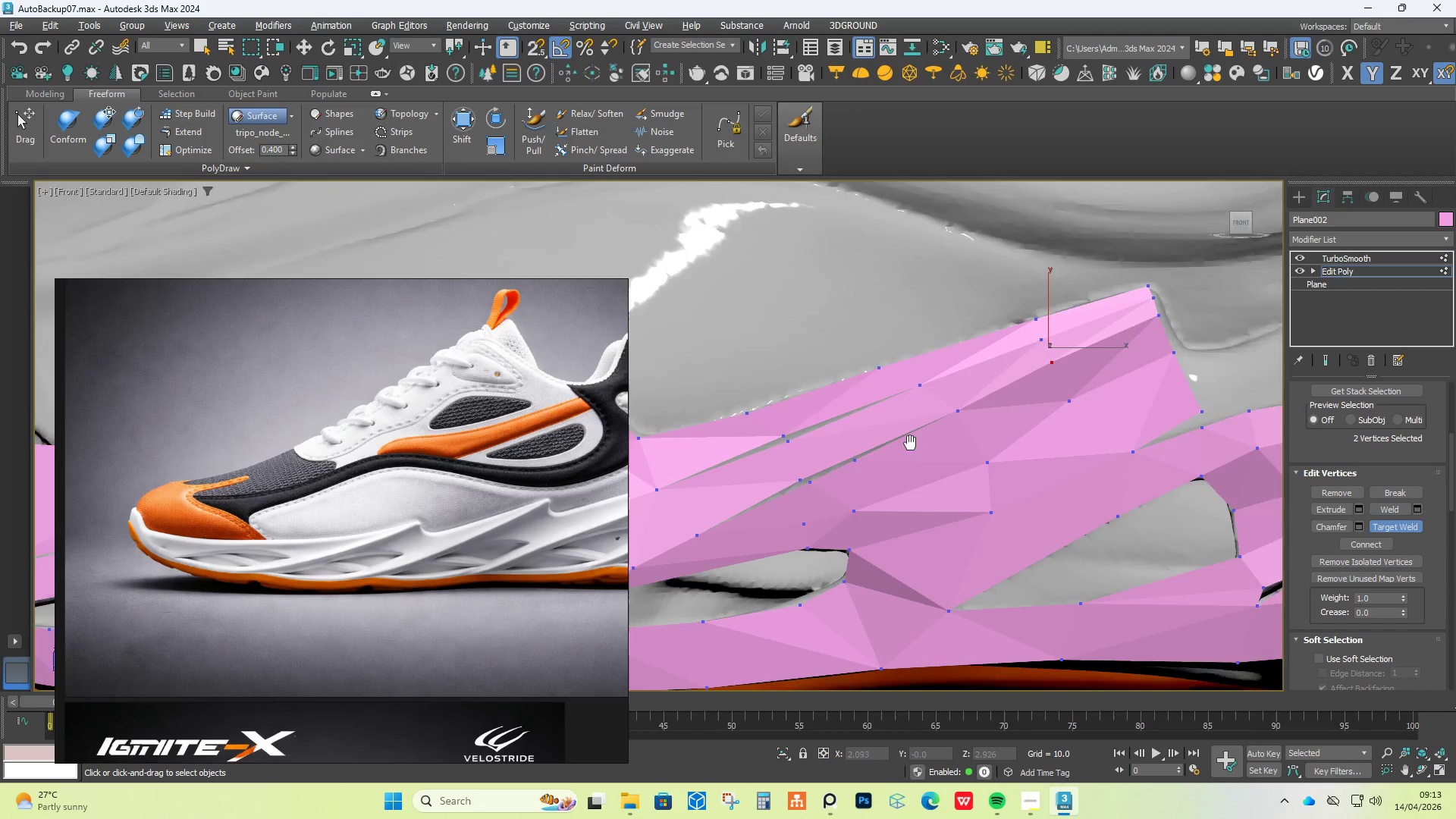 
left_click([899, 445])
 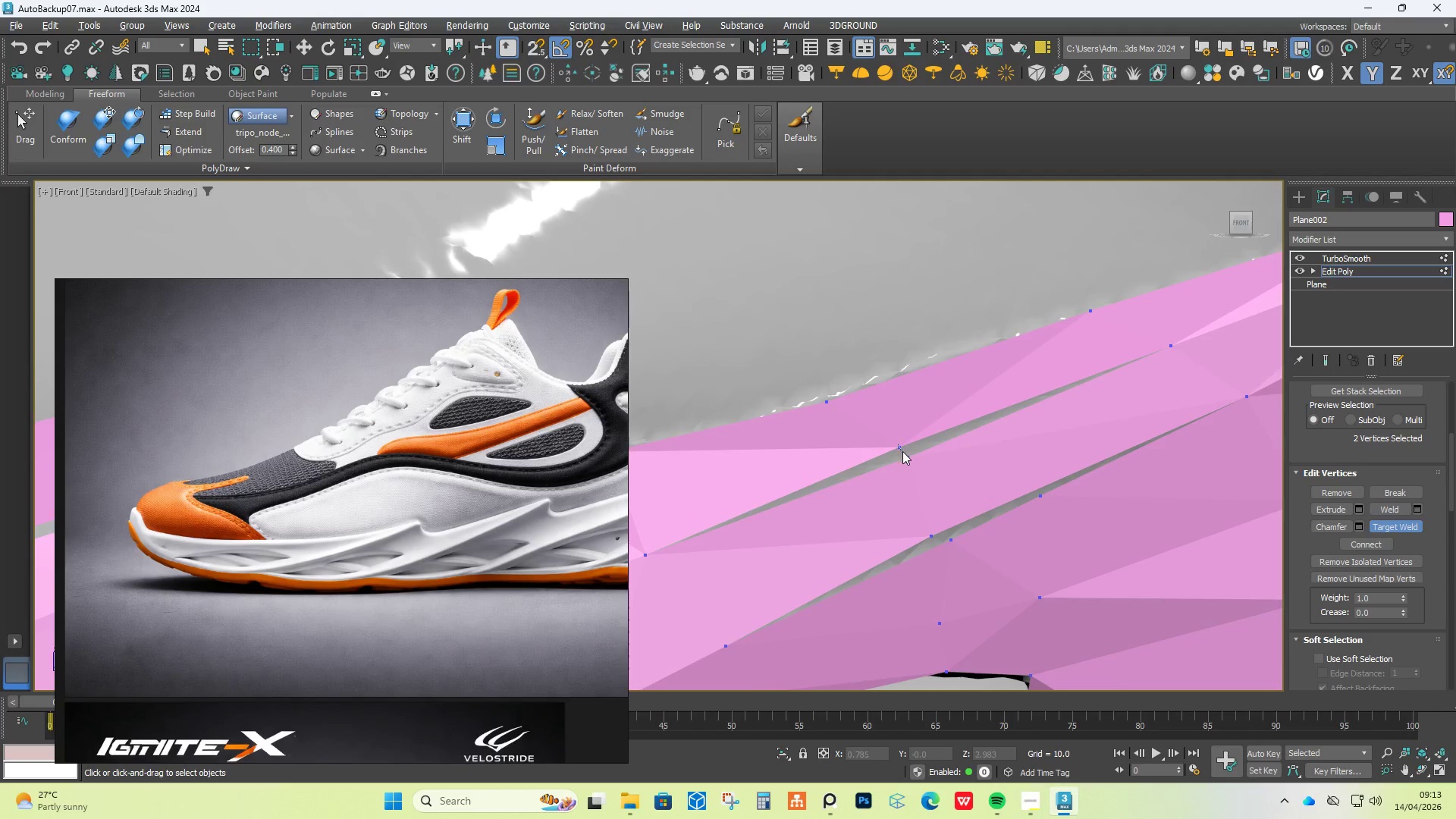 
scroll: coordinate [916, 453], scroll_direction: up, amount: 2.0
 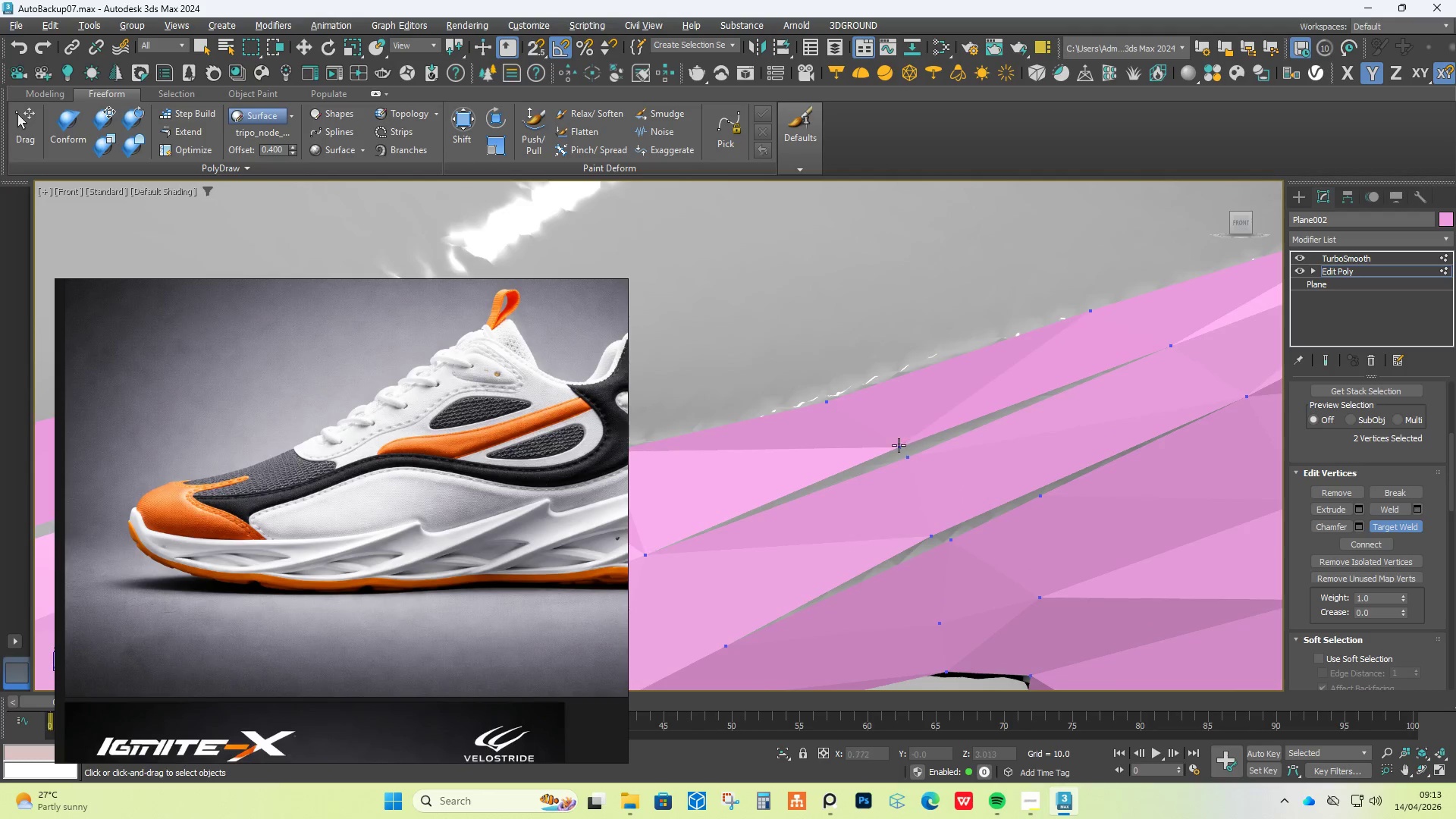 
double_click([907, 456])
 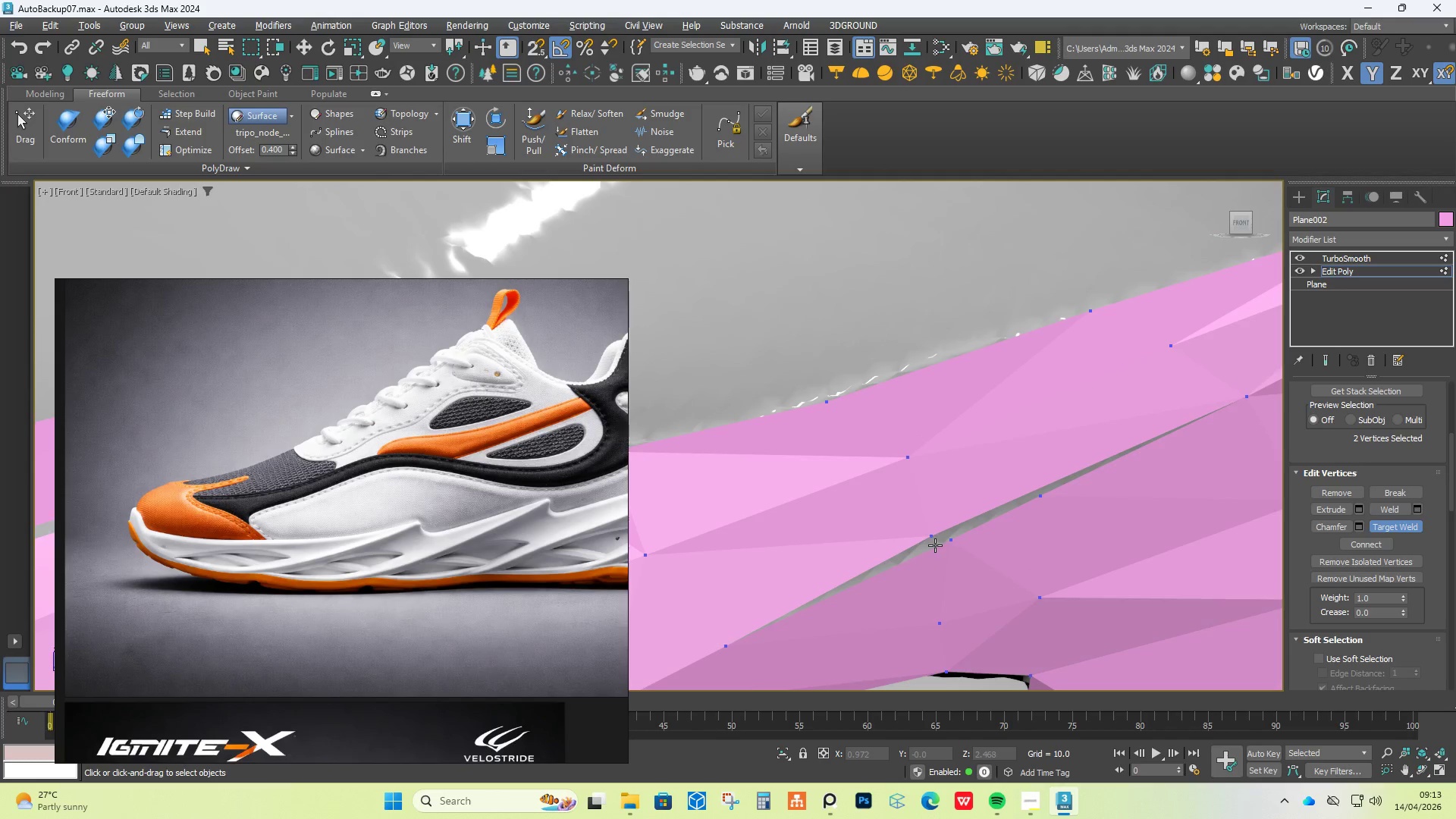 
left_click_drag(start_coordinate=[930, 535], to_coordinate=[934, 535])
 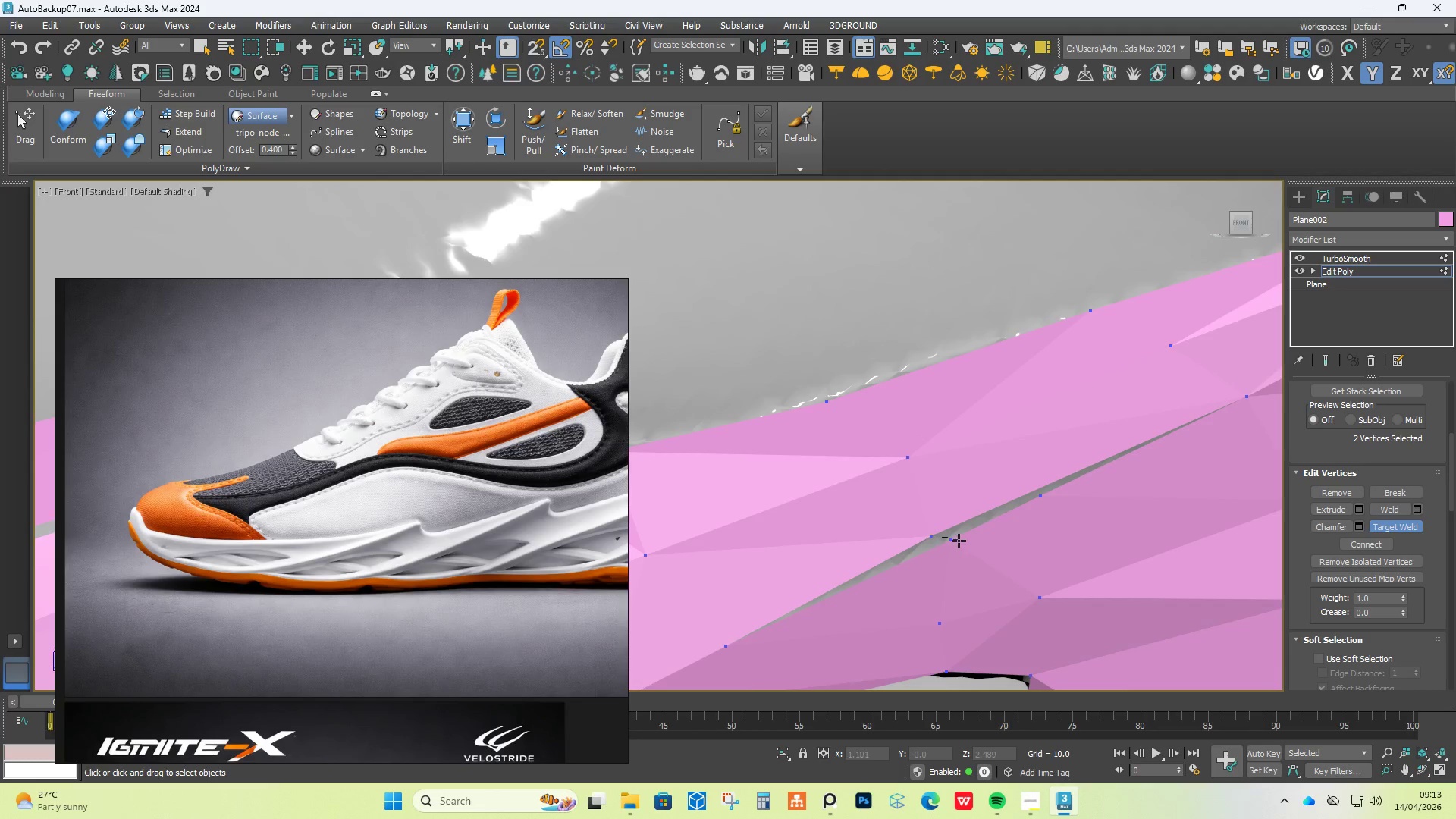 
double_click([957, 540])
 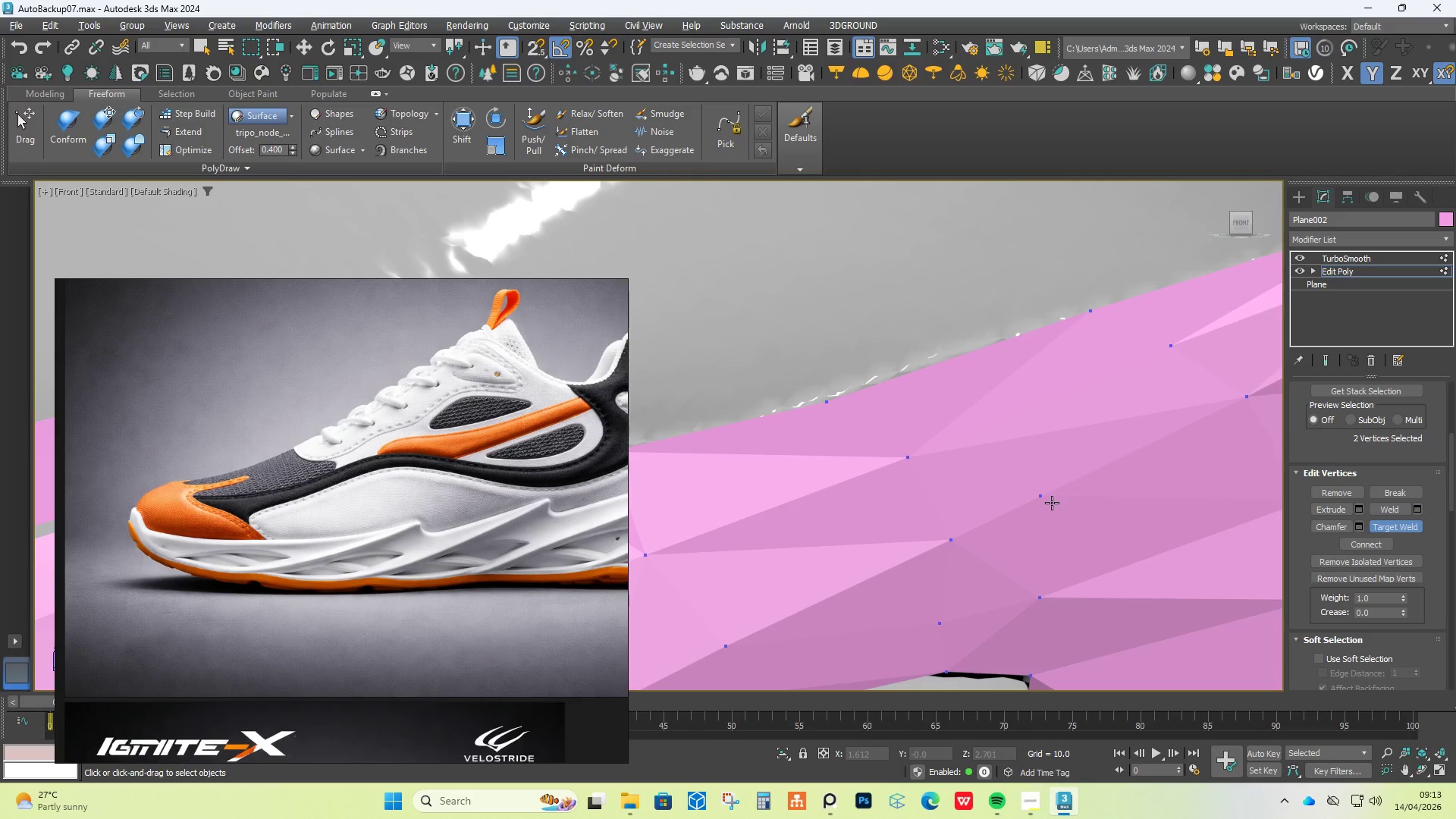 
key(F4)
 